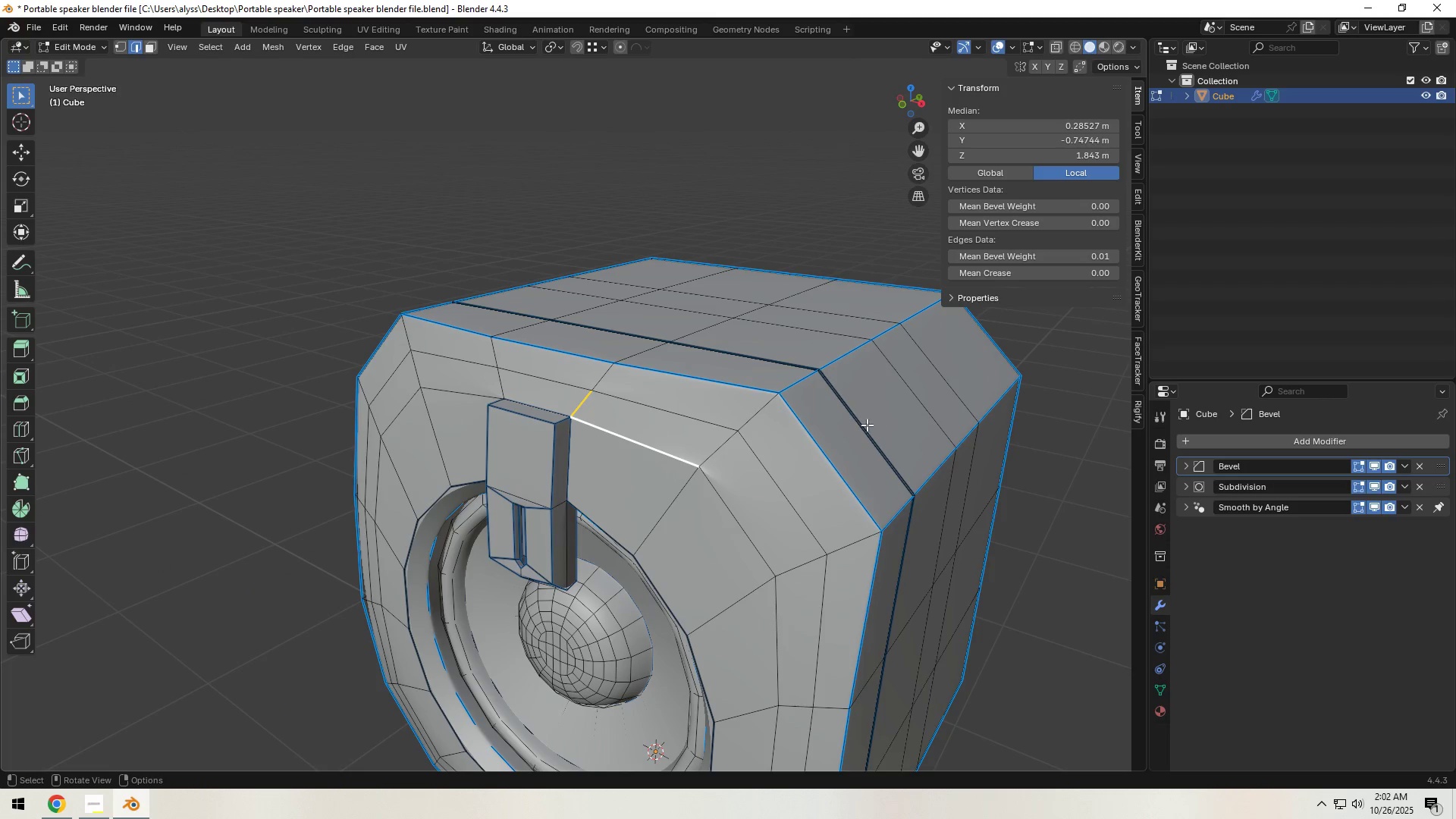 
key(Tab)
 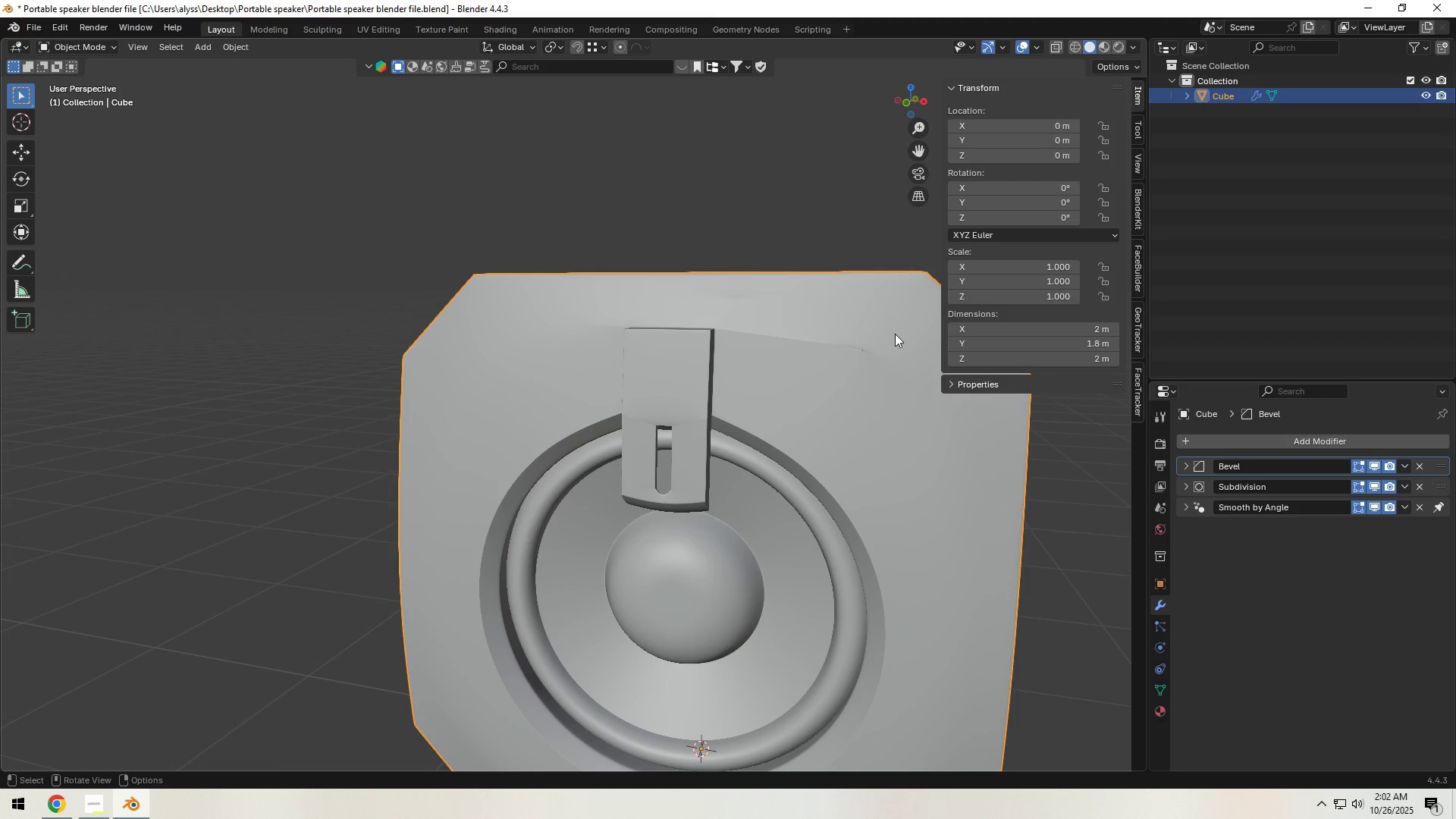 
key(Tab)
 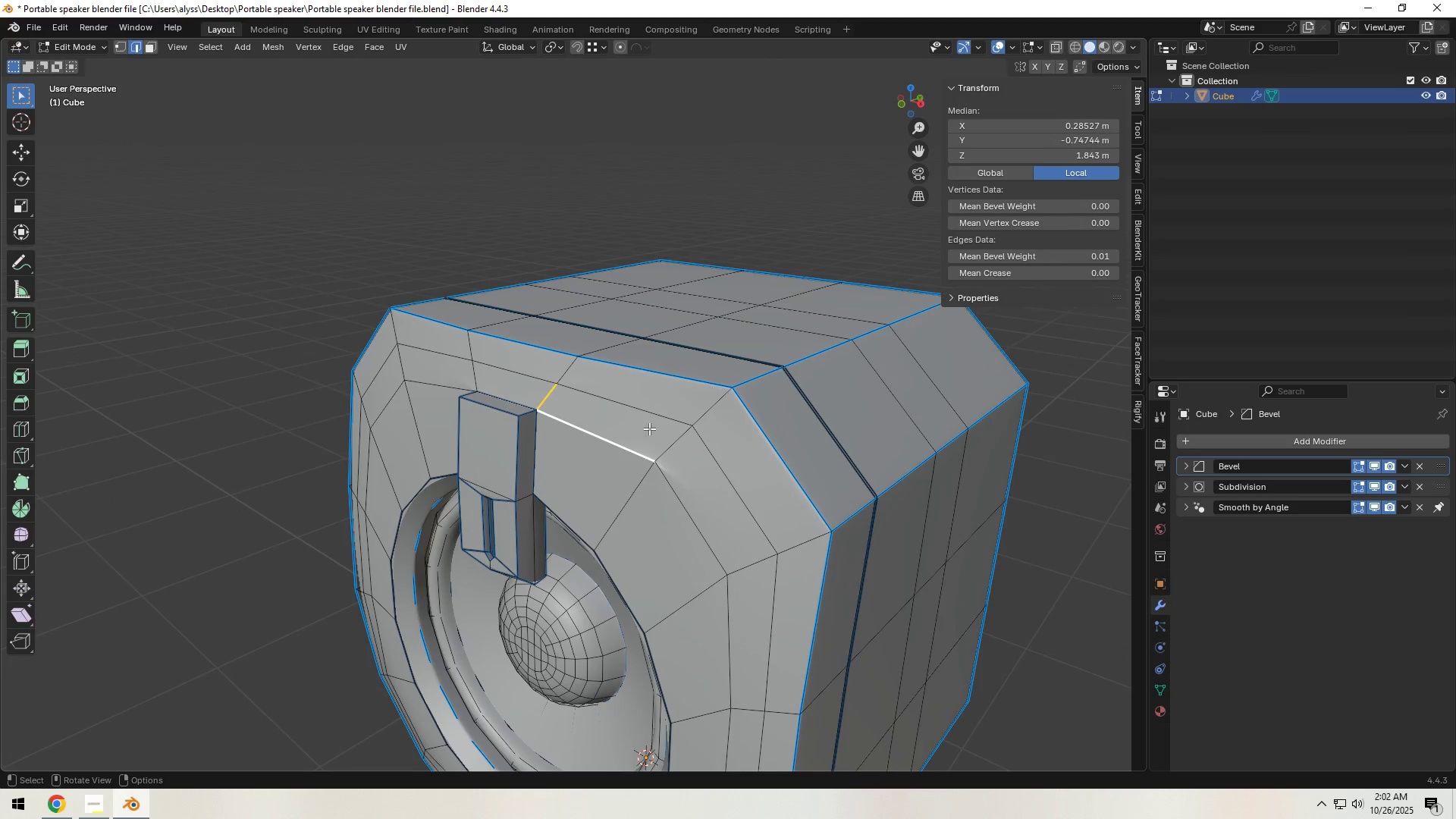 
scroll: coordinate [638, 435], scroll_direction: up, amount: 2.0
 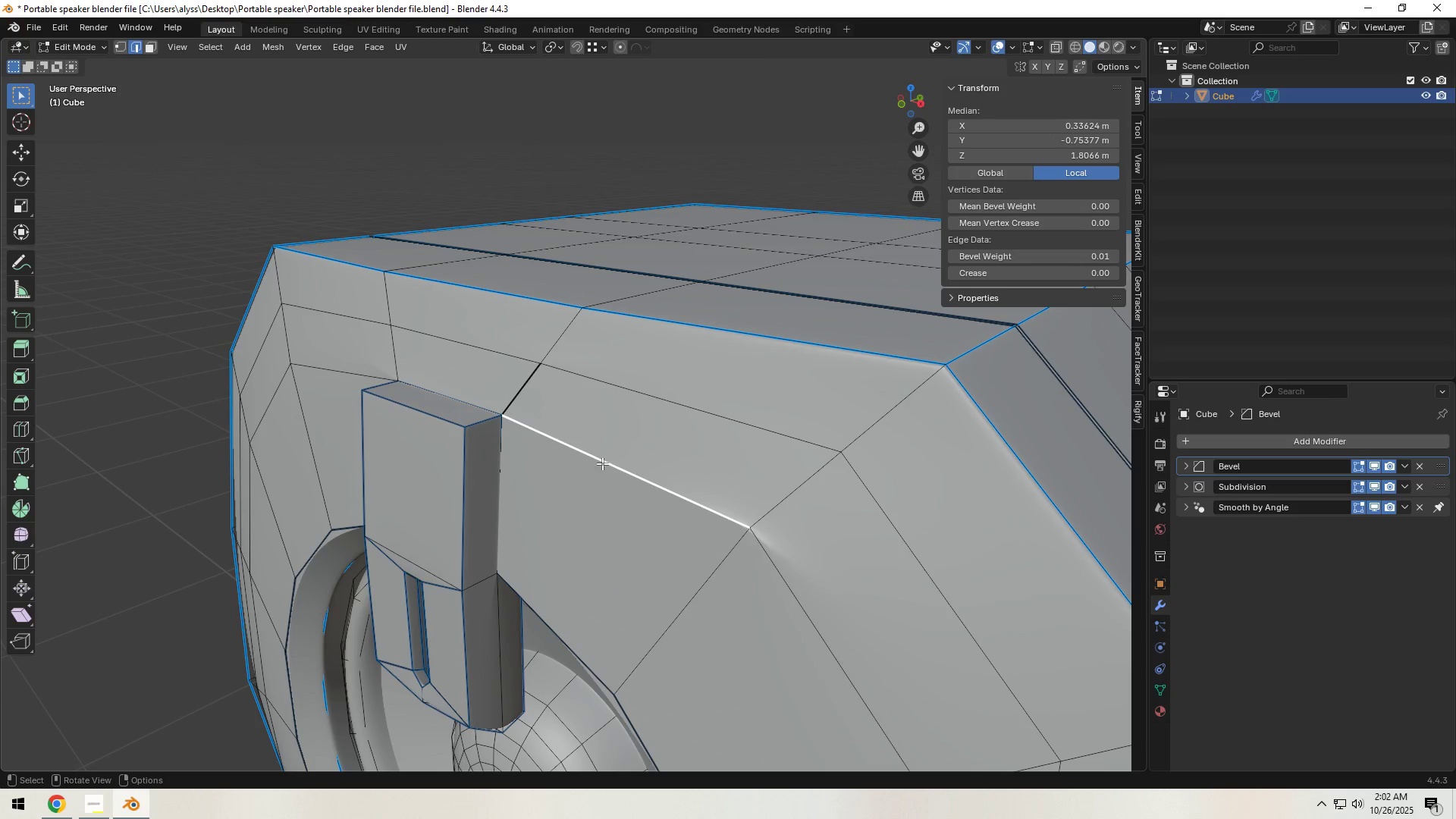 
hold_key(key=ShiftLeft, duration=0.92)
 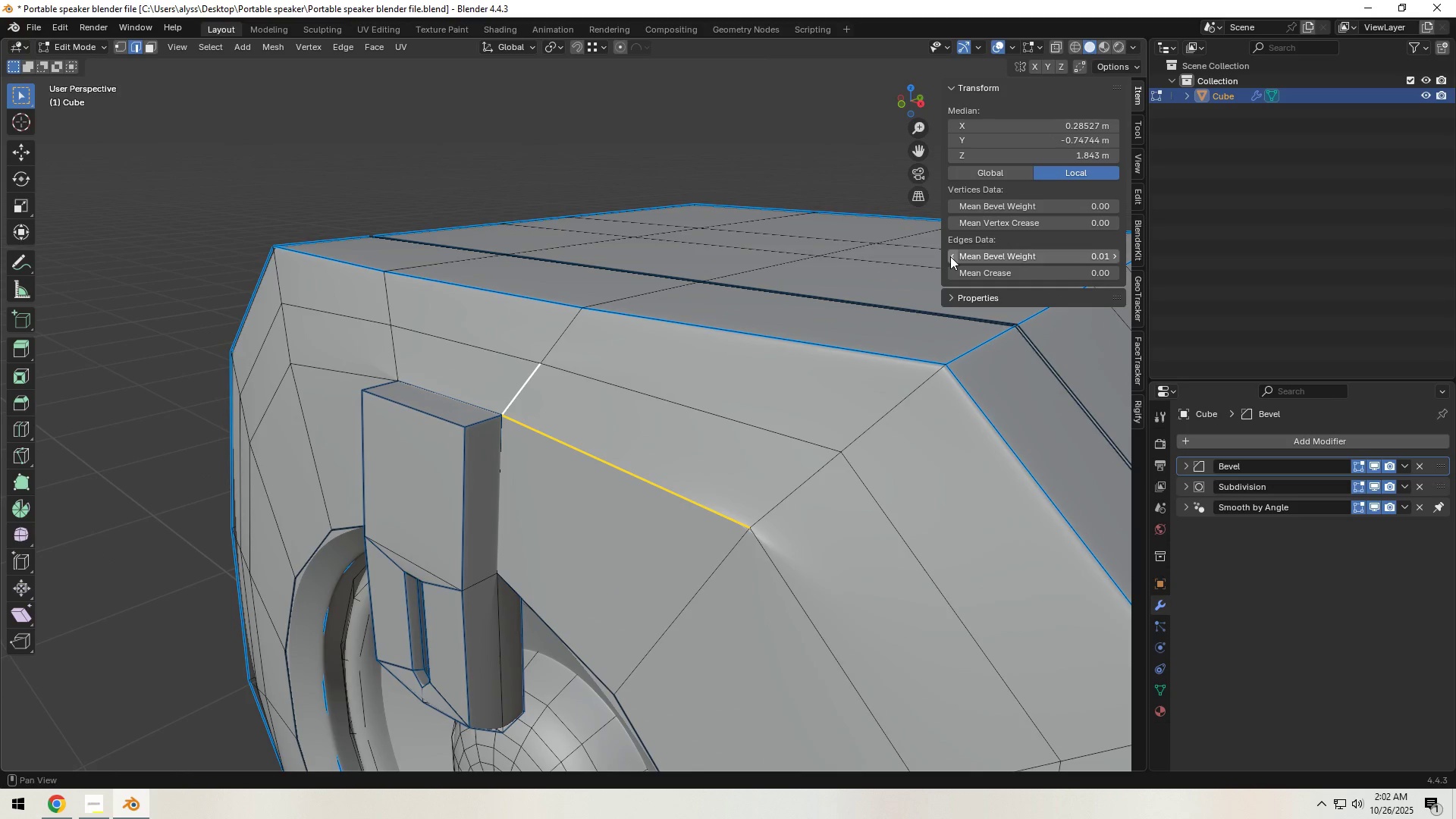 
left_click([950, 256])
 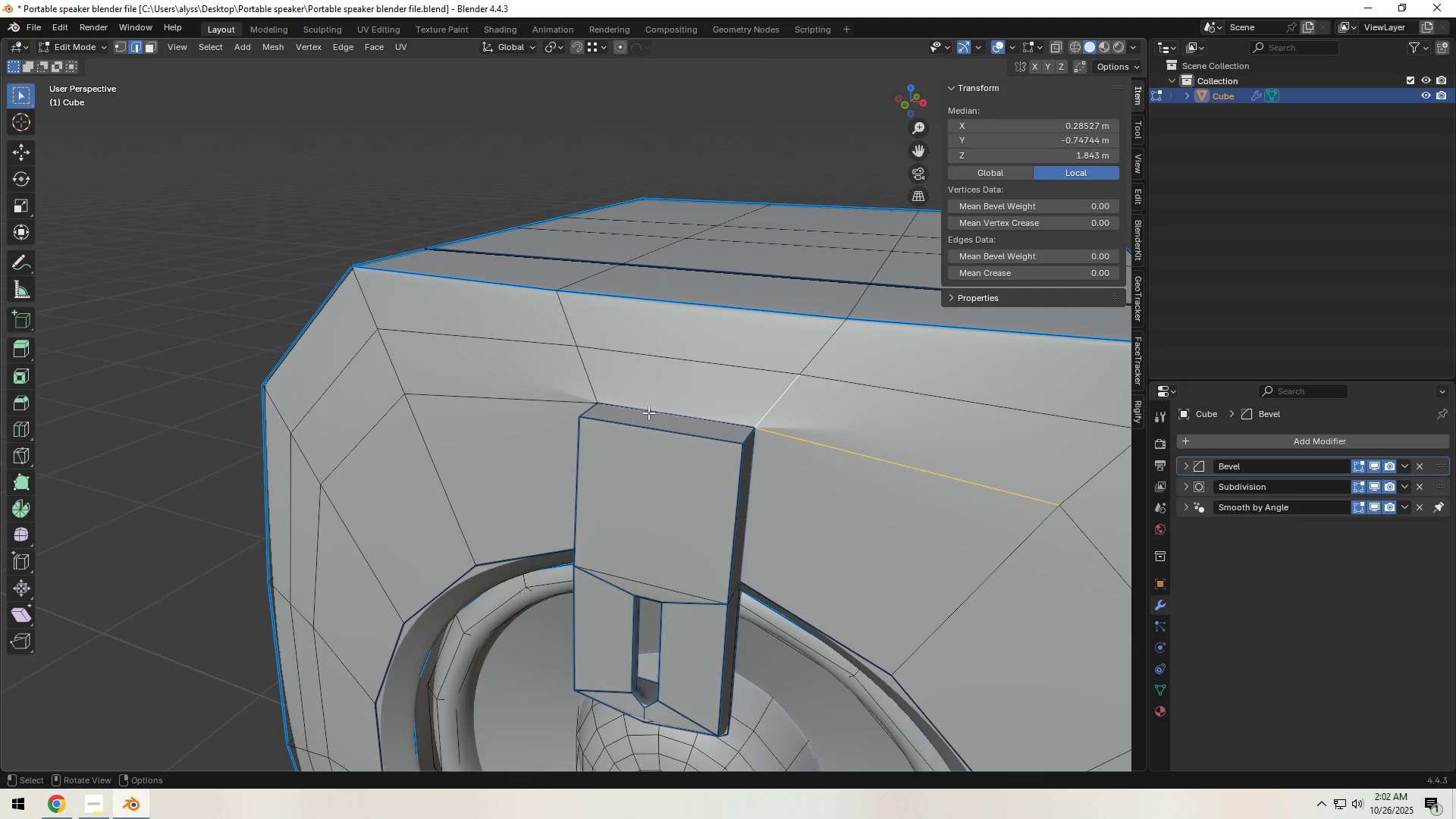 
left_click([598, 388])
 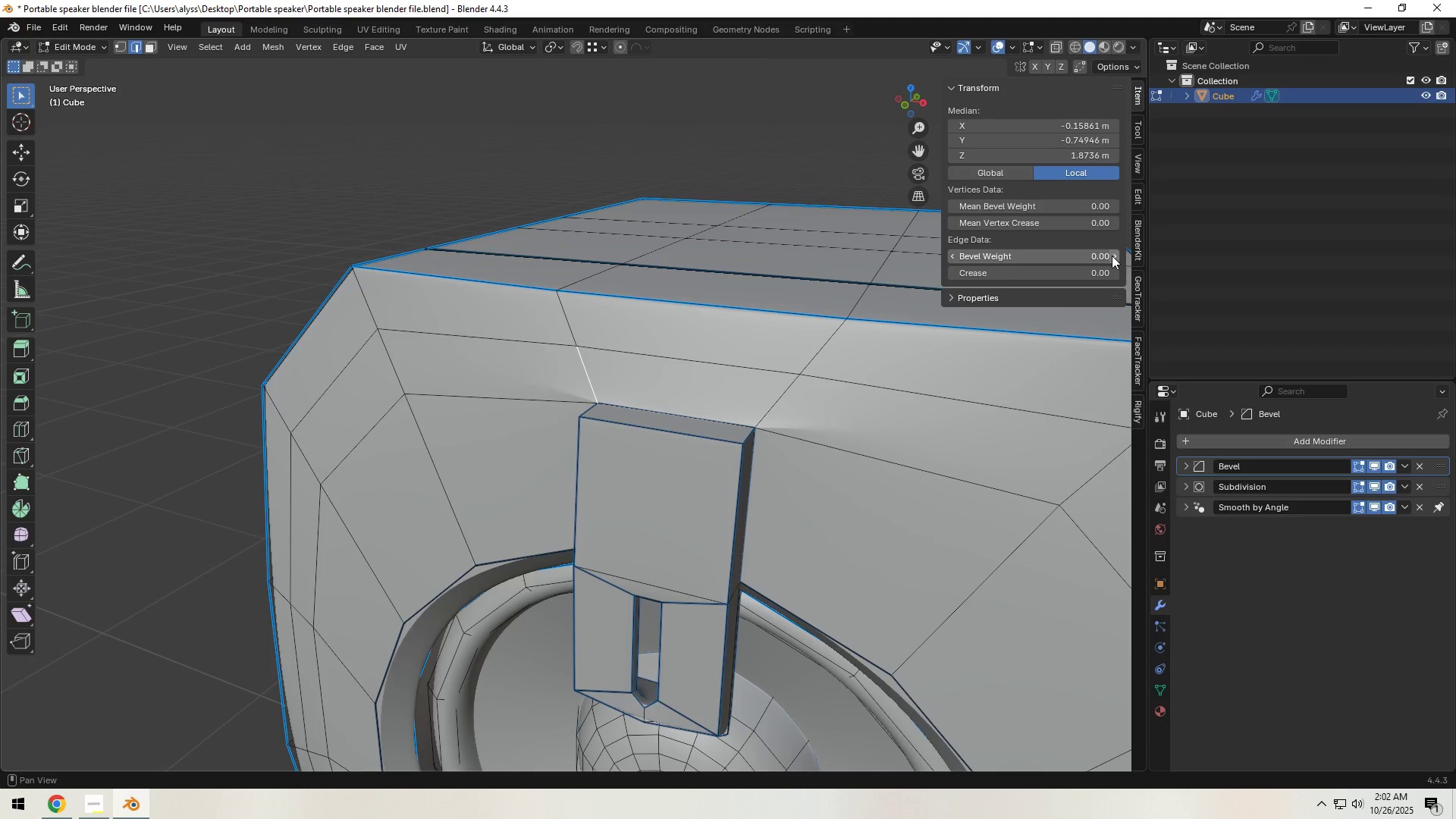 
left_click([1112, 256])
 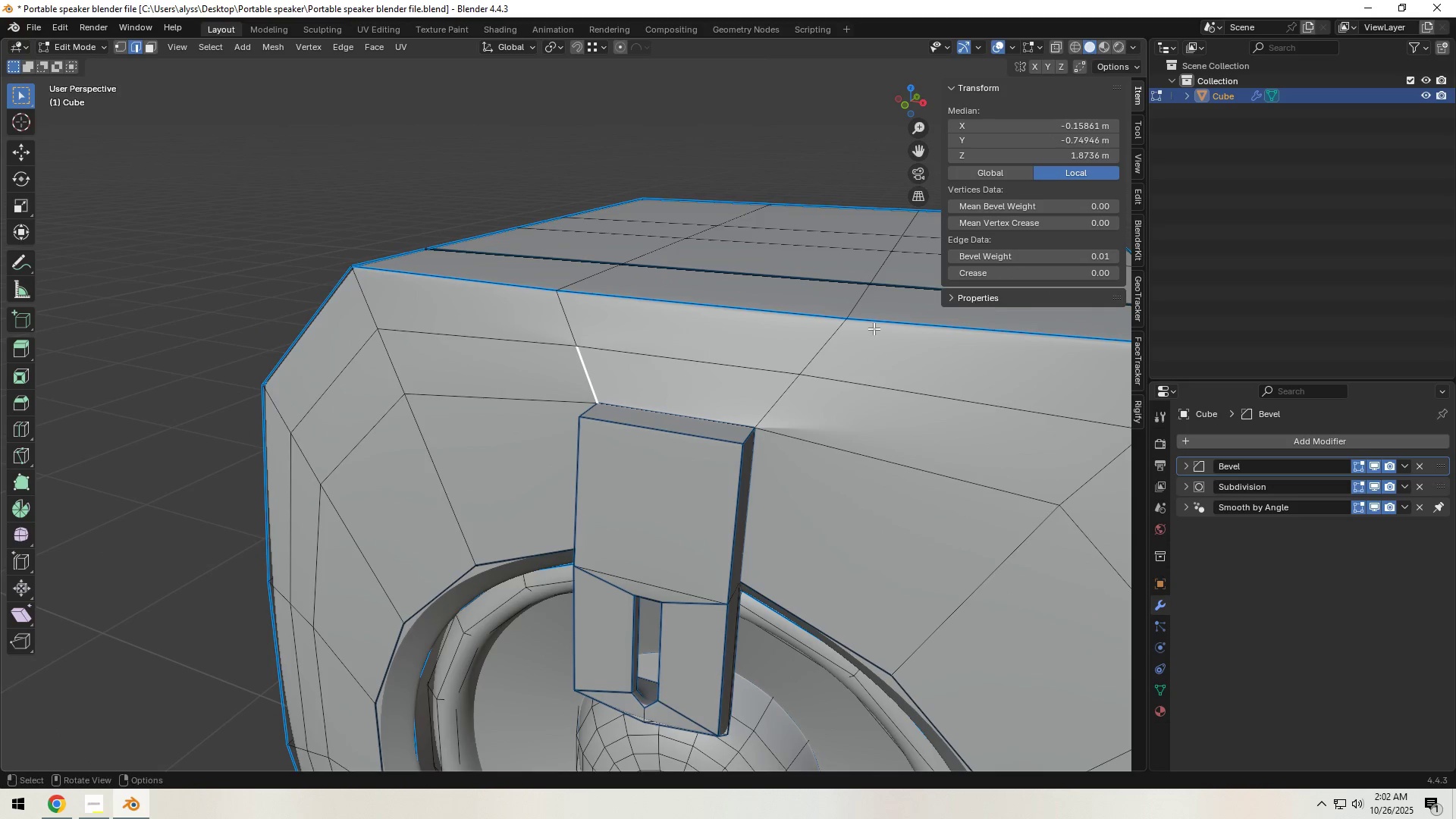 
key(Tab)
 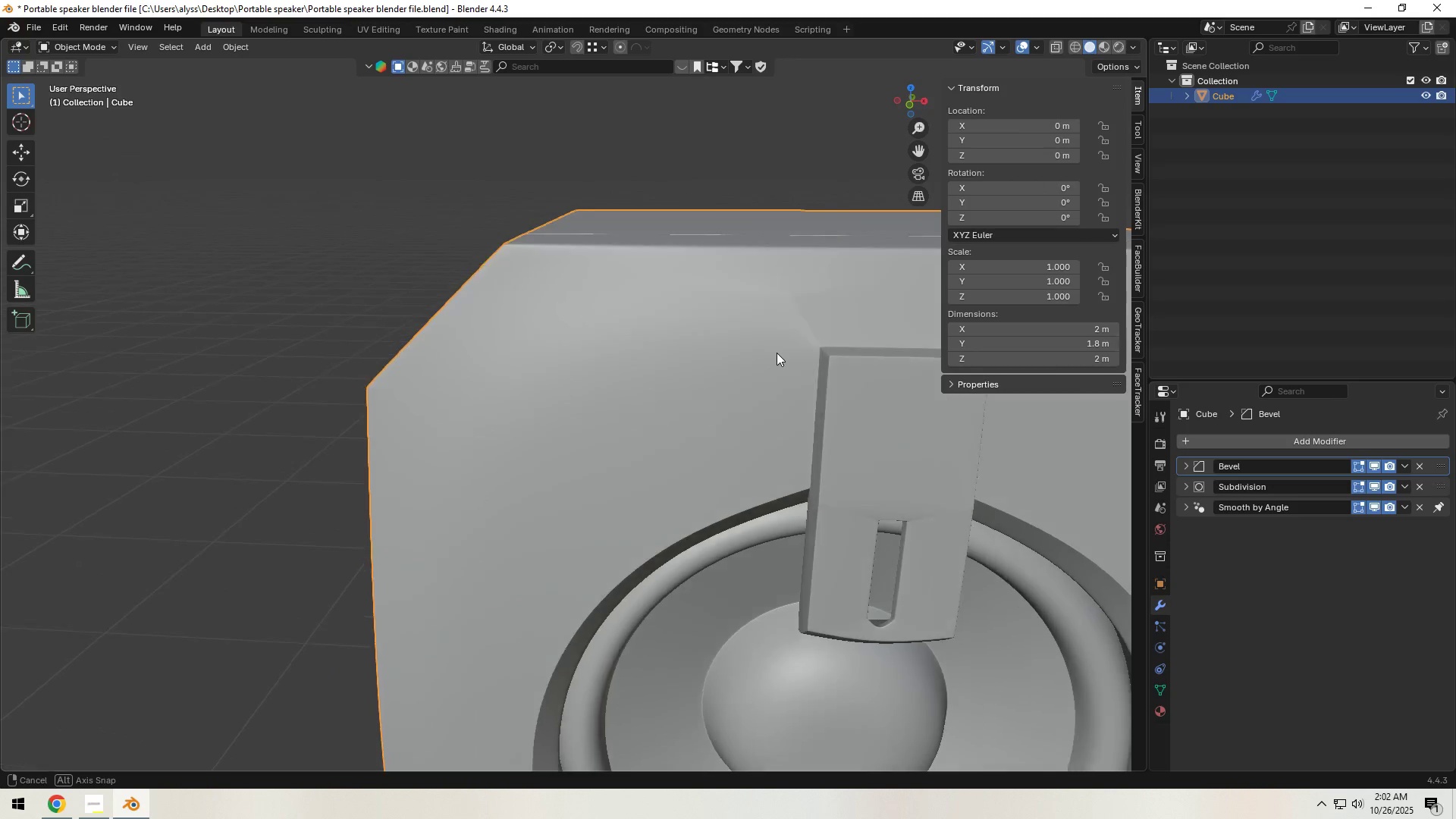 
hold_key(key=ShiftLeft, duration=0.62)
 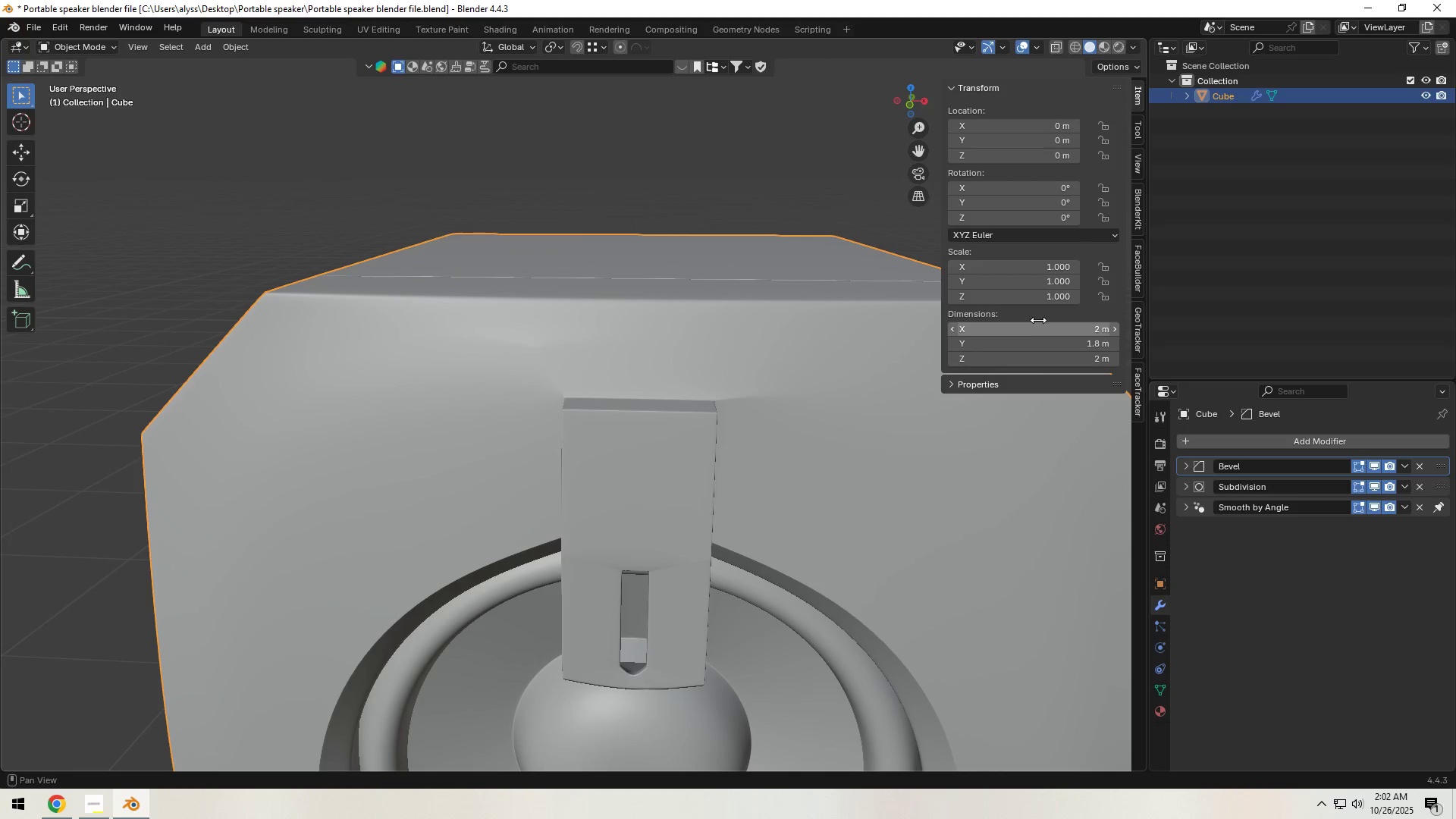 
key(Tab)
 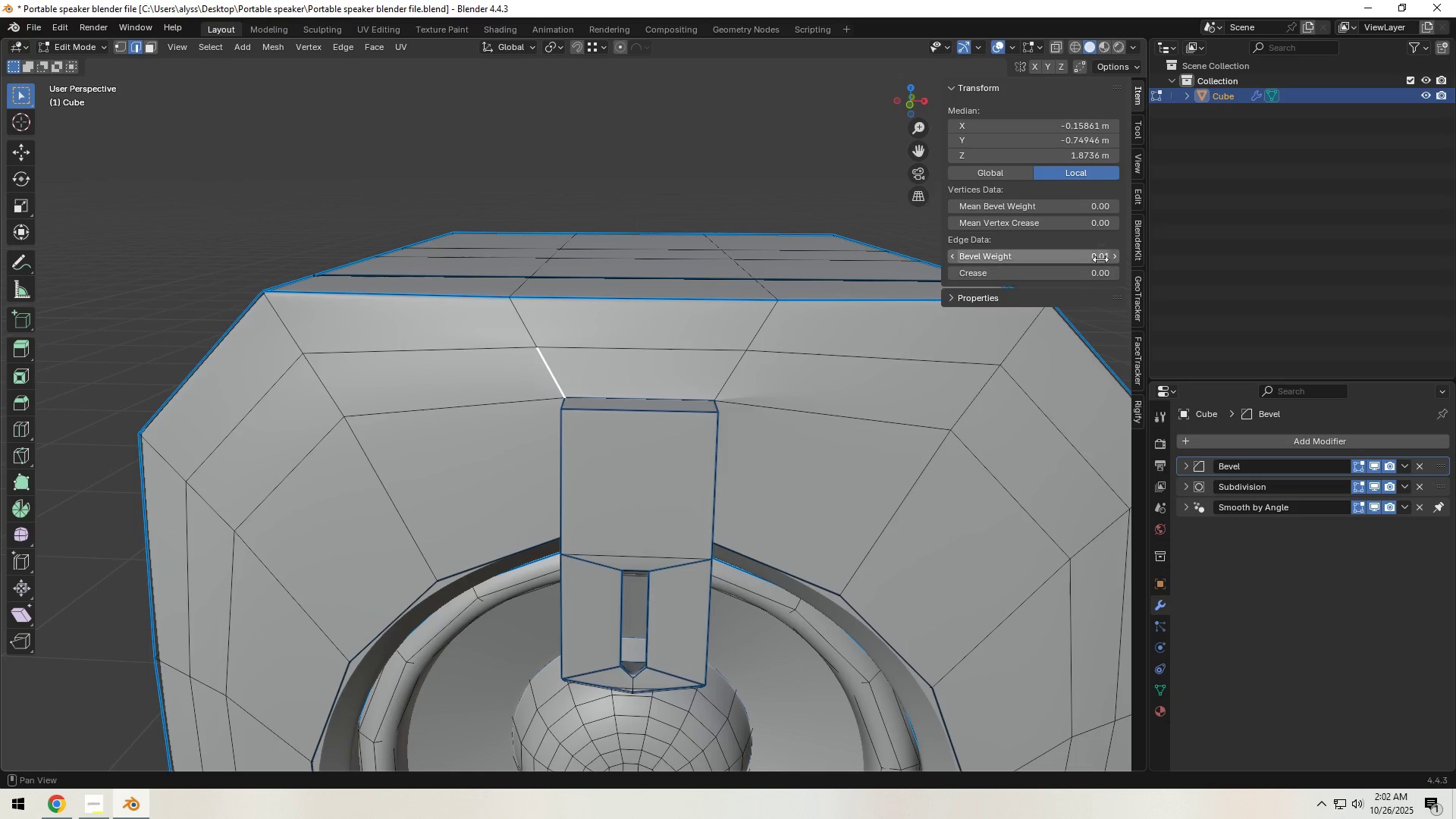 
left_click_drag(start_coordinate=[1103, 255], to_coordinate=[929, 262])
 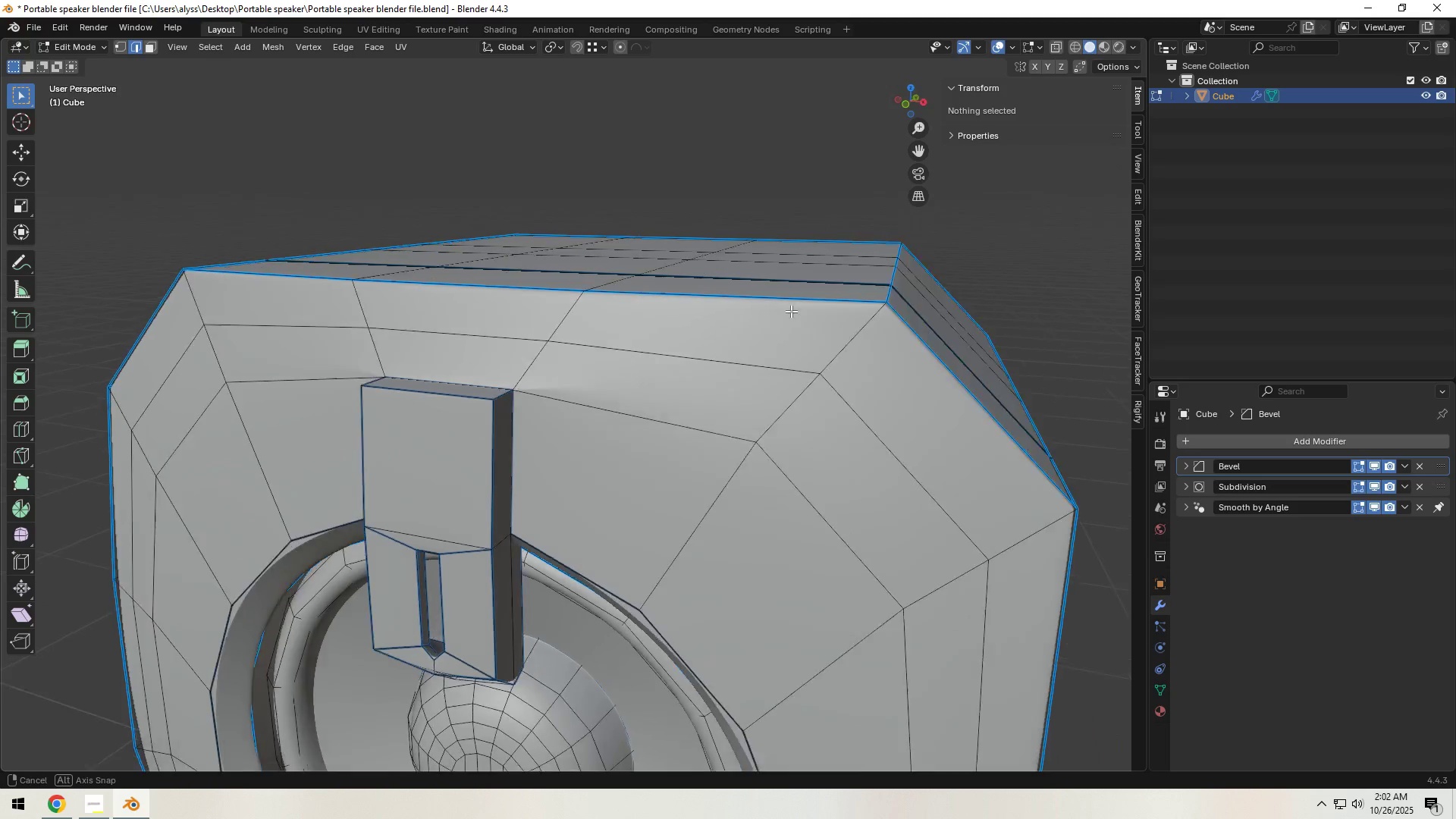 
scroll: coordinate [734, 326], scroll_direction: down, amount: 2.0
 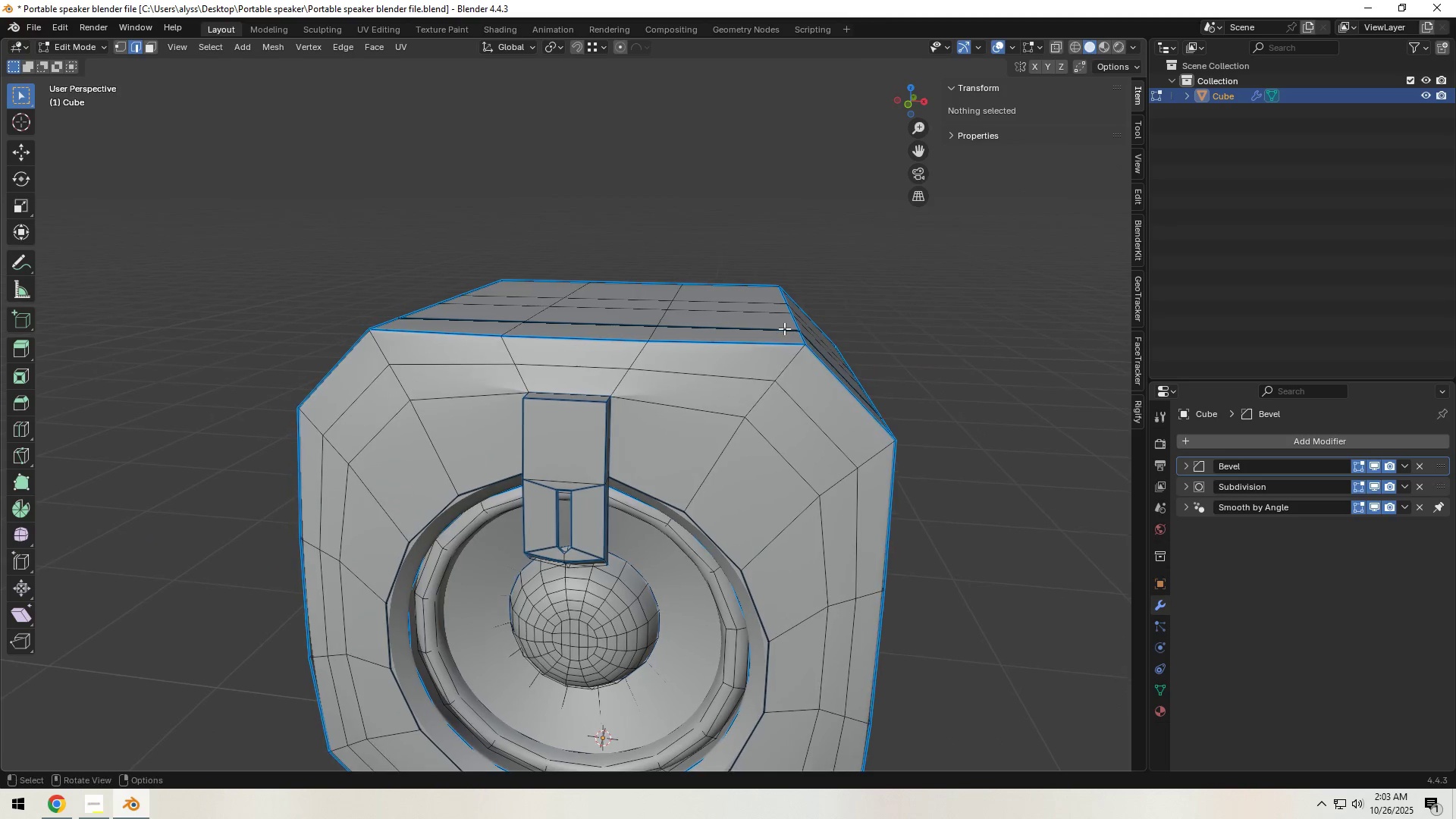 
scroll: coordinate [784, 329], scroll_direction: up, amount: 2.0
 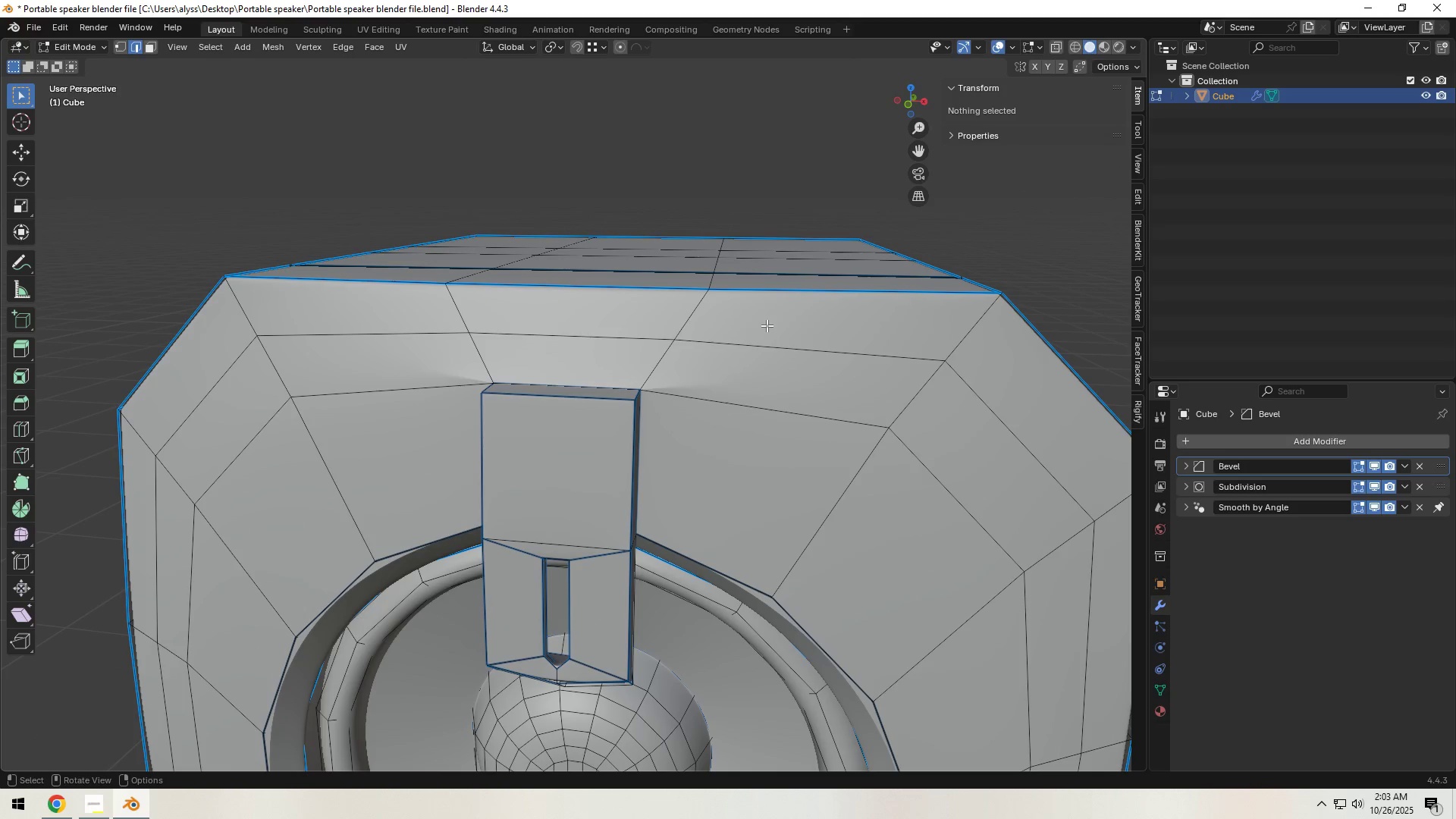 
hold_key(key=ShiftLeft, duration=0.45)
 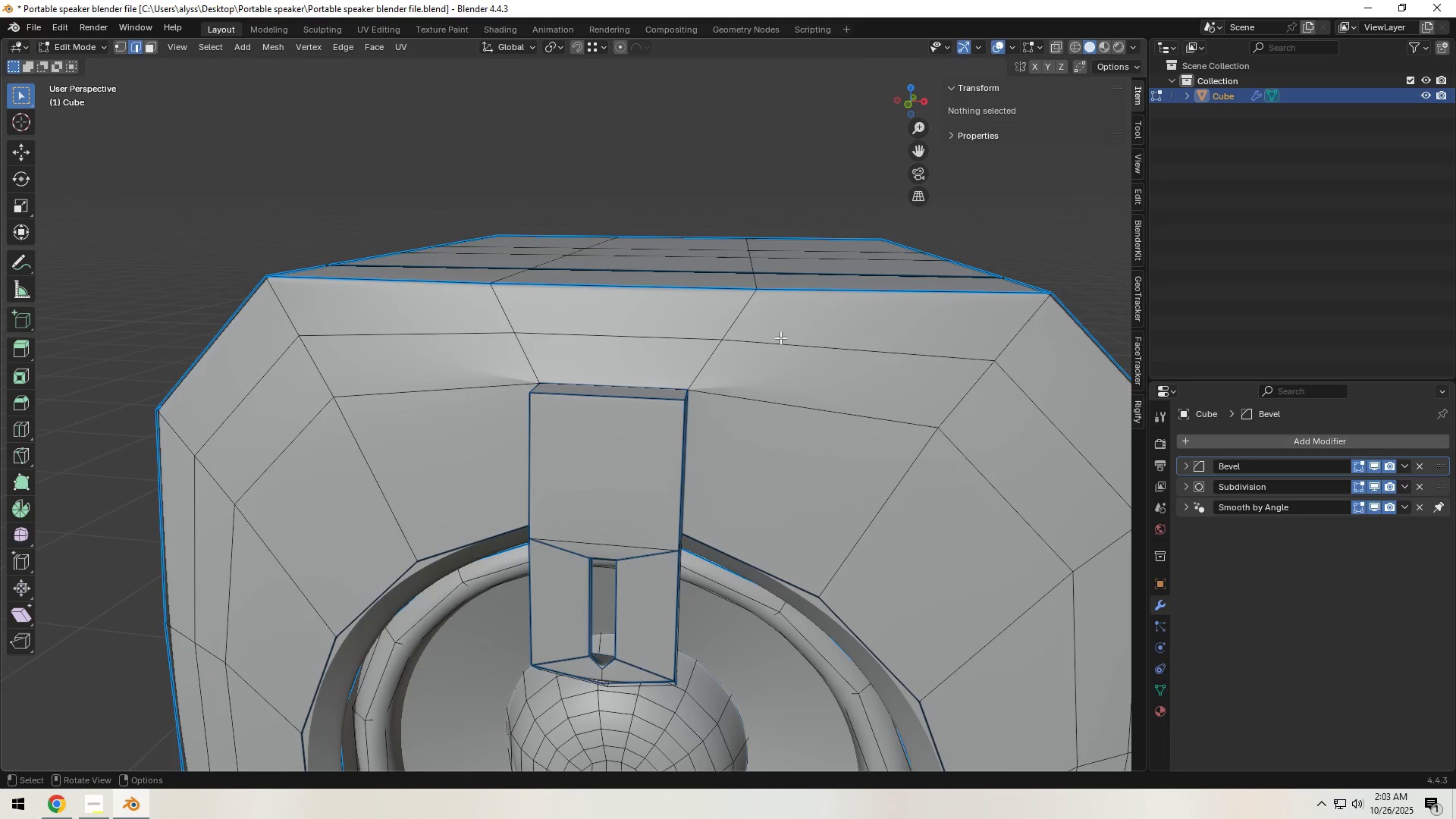 
scroll: coordinate [780, 342], scroll_direction: up, amount: 1.0
 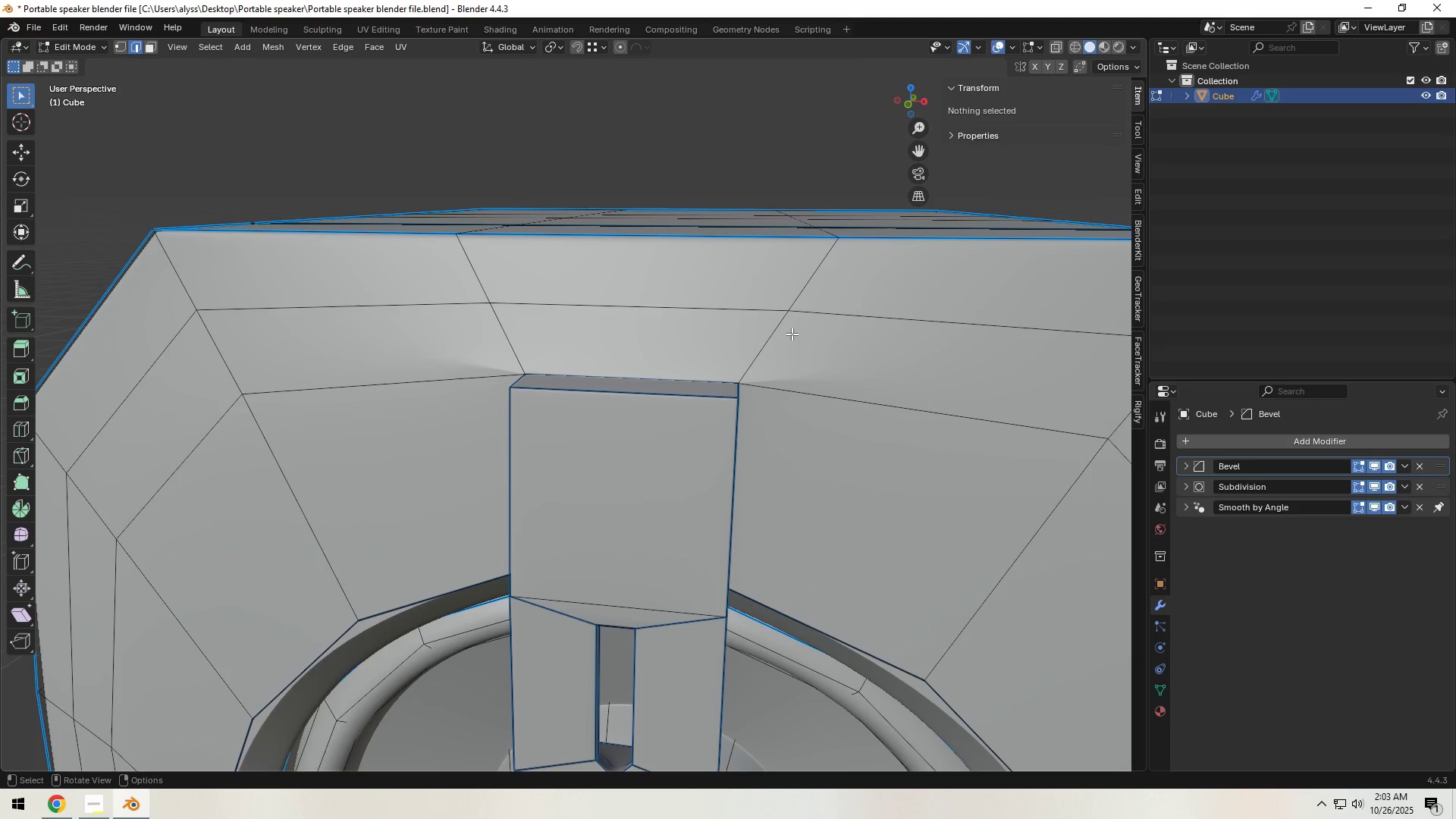 
hold_key(key=ShiftLeft, duration=0.63)
 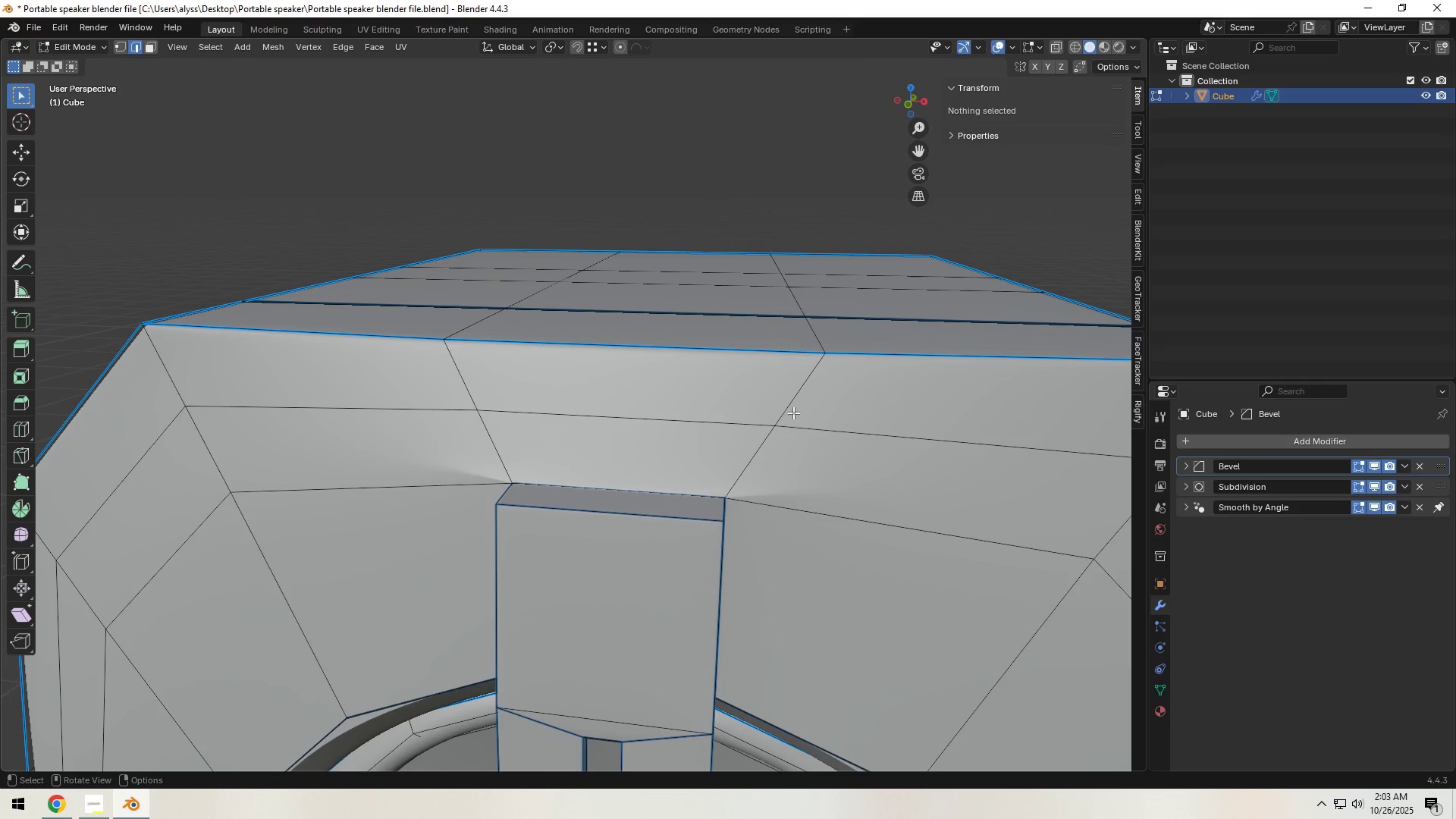 
key(1)
 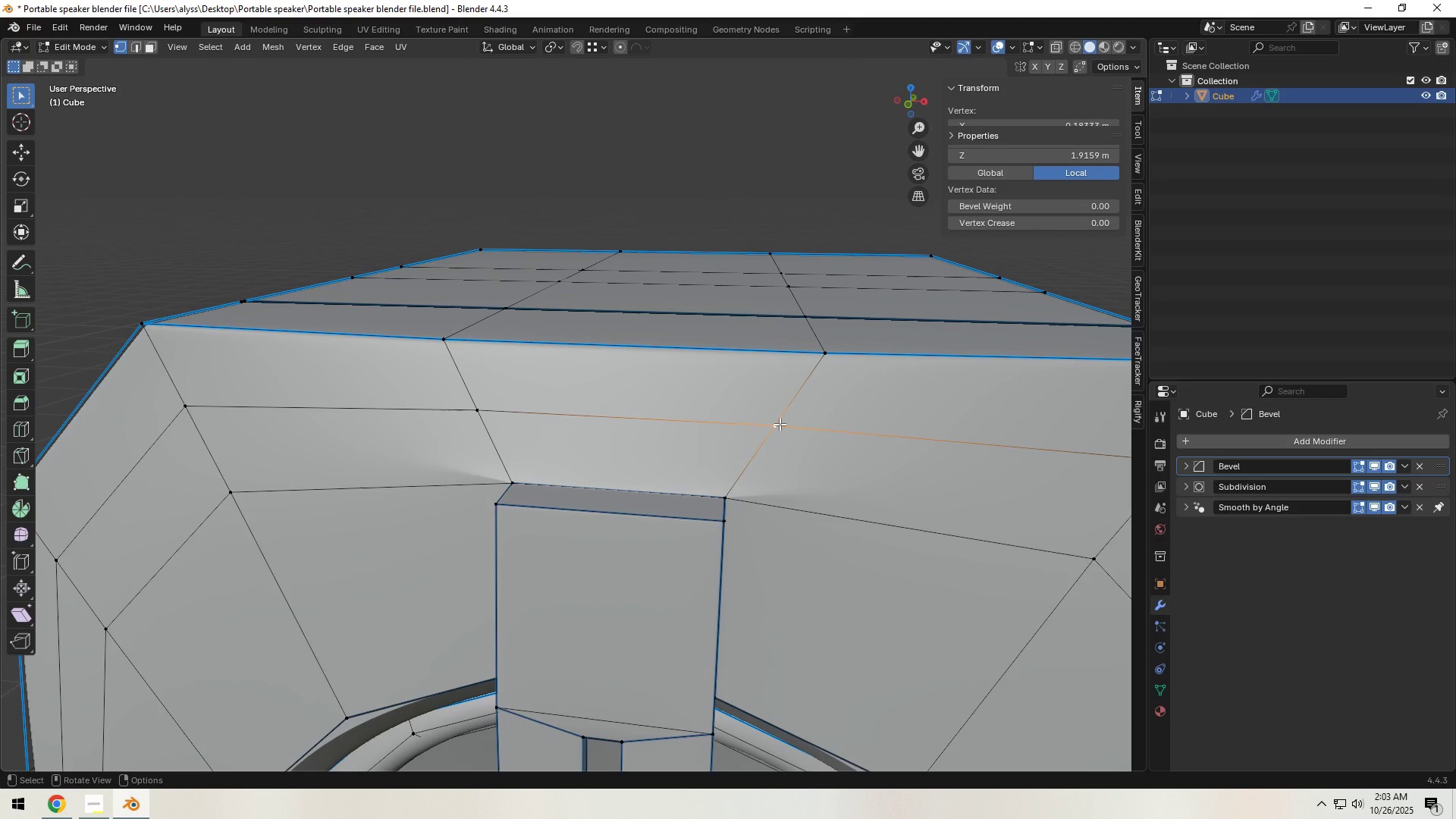 
left_click([780, 424])
 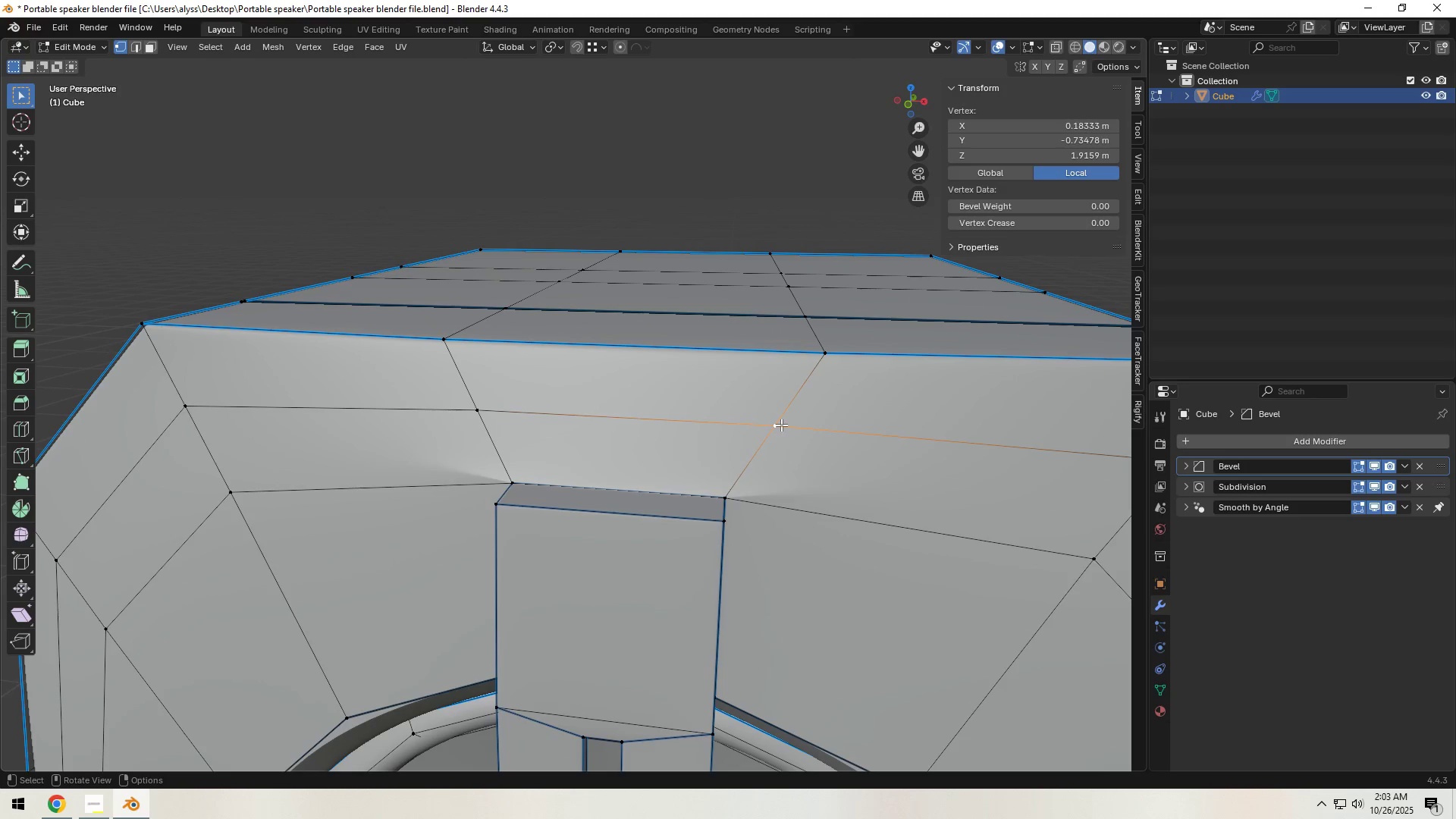 
type(gg)
 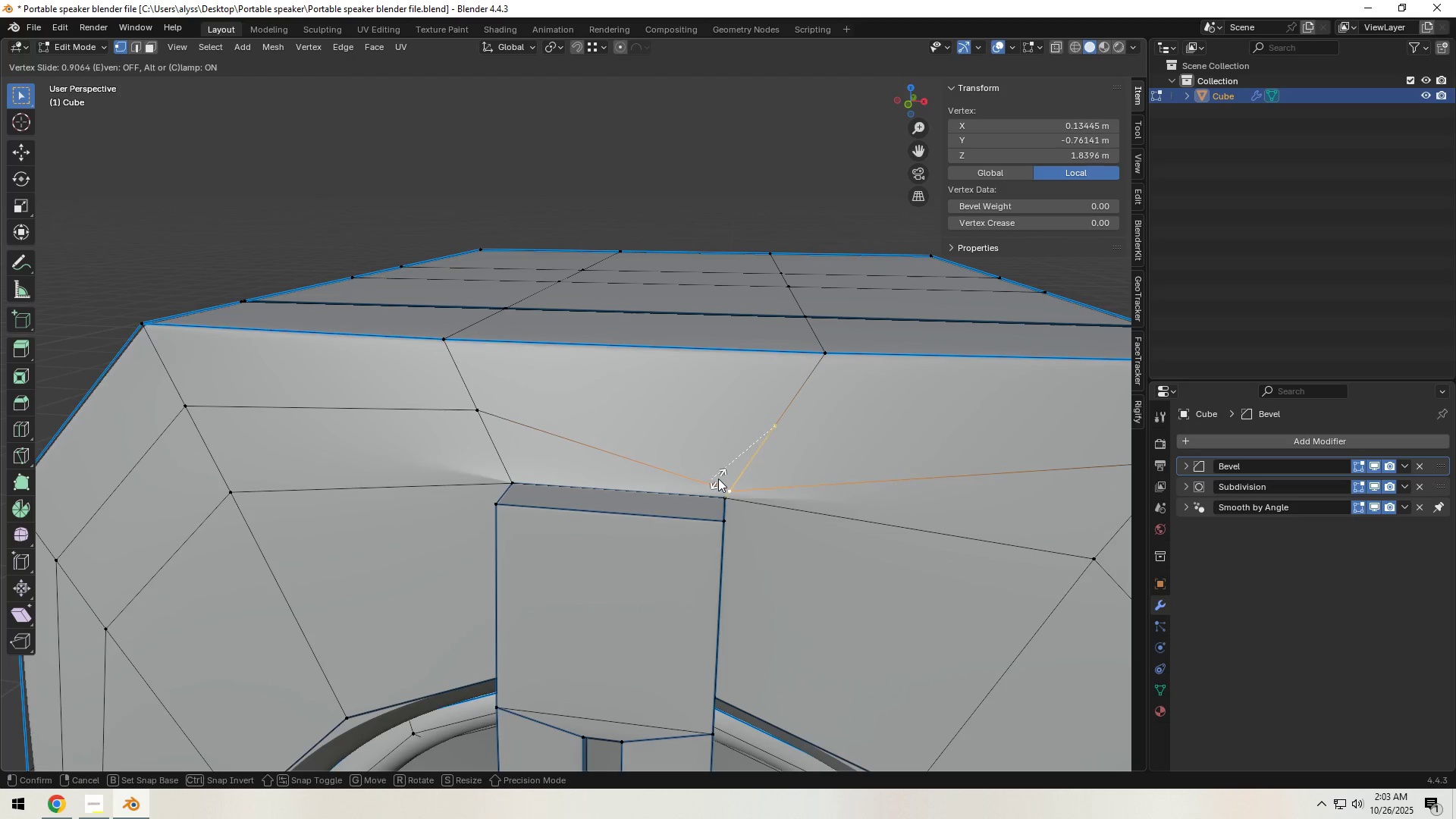 
right_click([749, 415])
 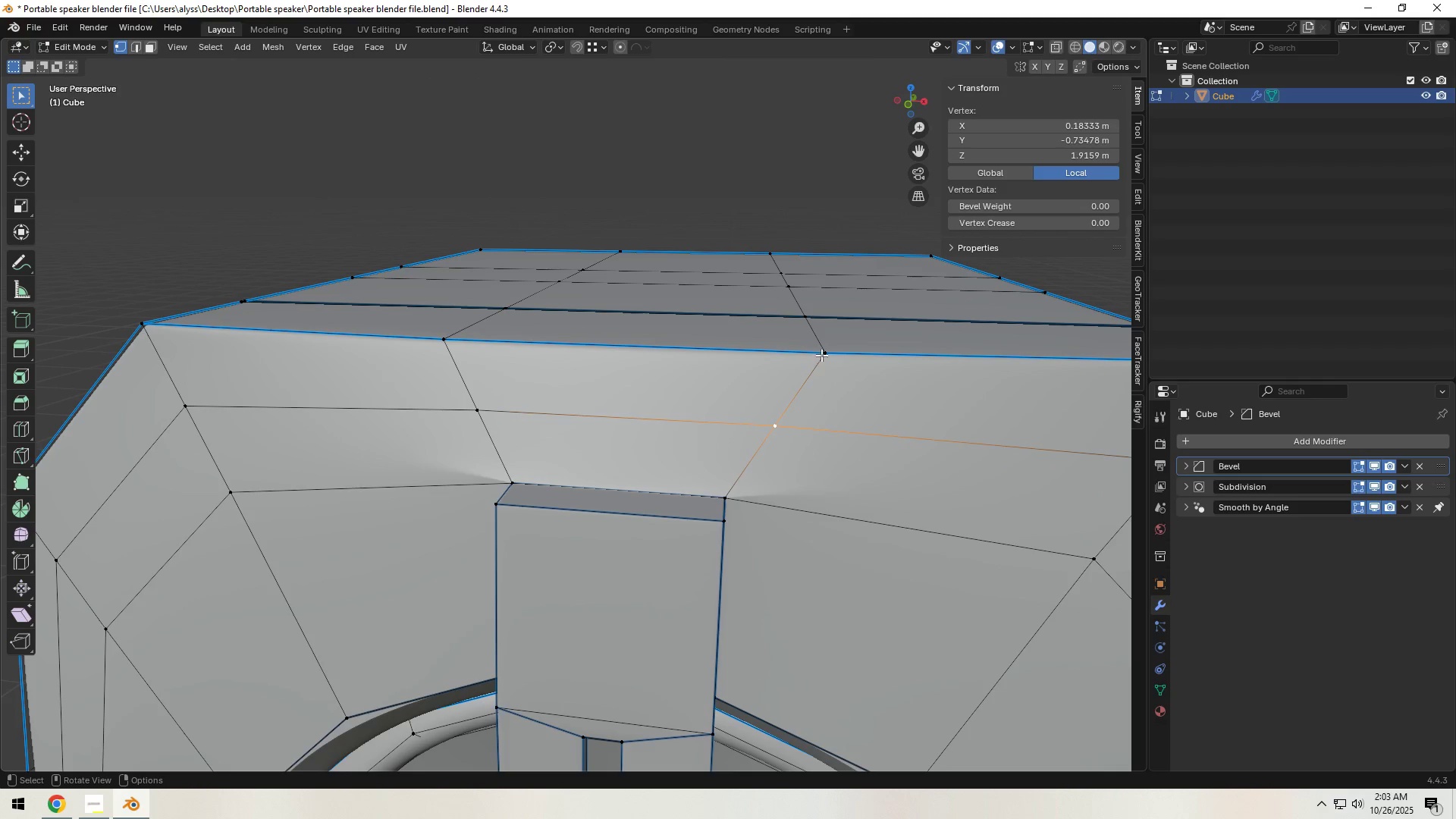 
hold_key(key=AltLeft, duration=0.7)
left_click([793, 399])
 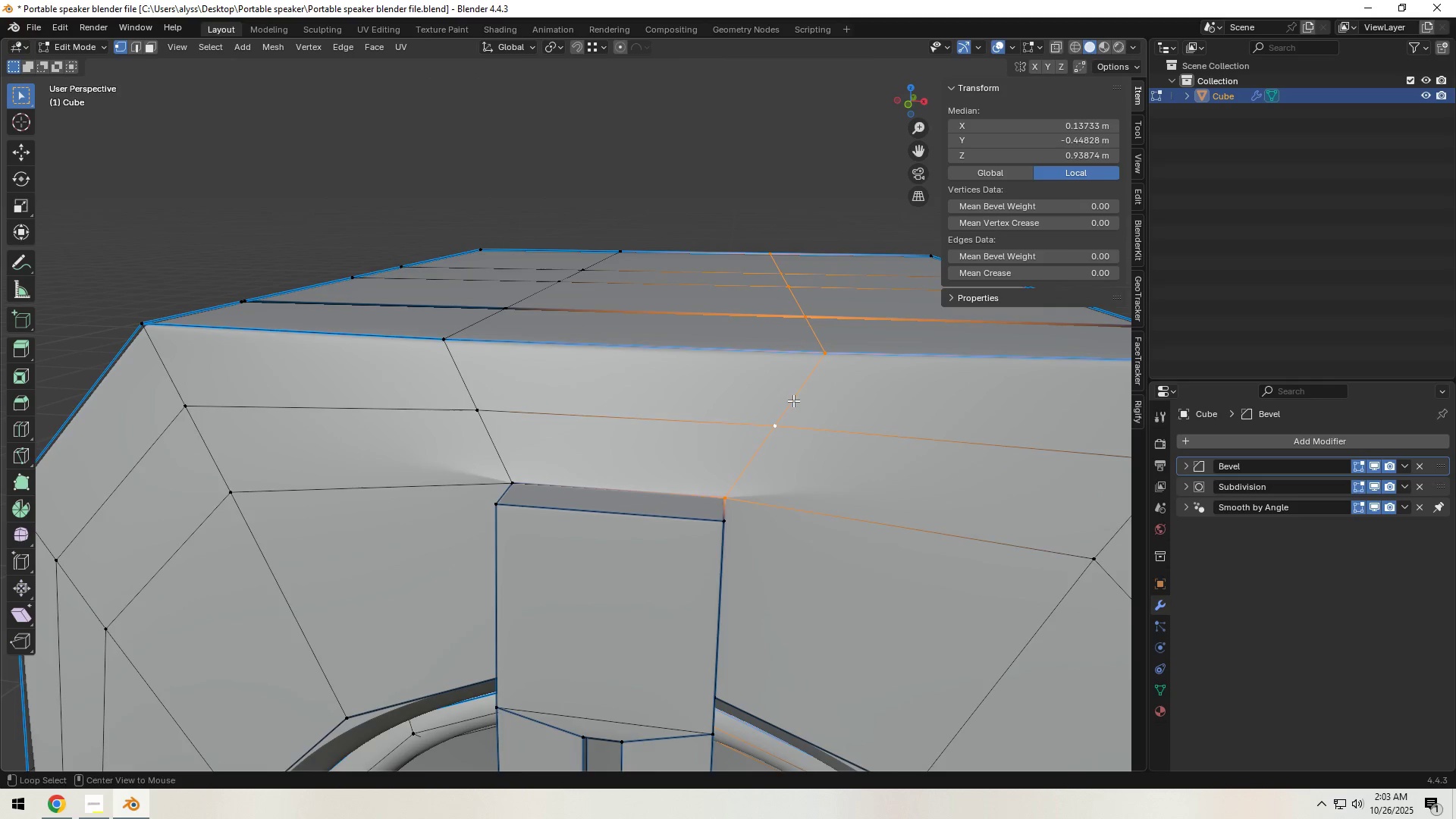 
scroll: coordinate [792, 405], scroll_direction: down, amount: 5.0
 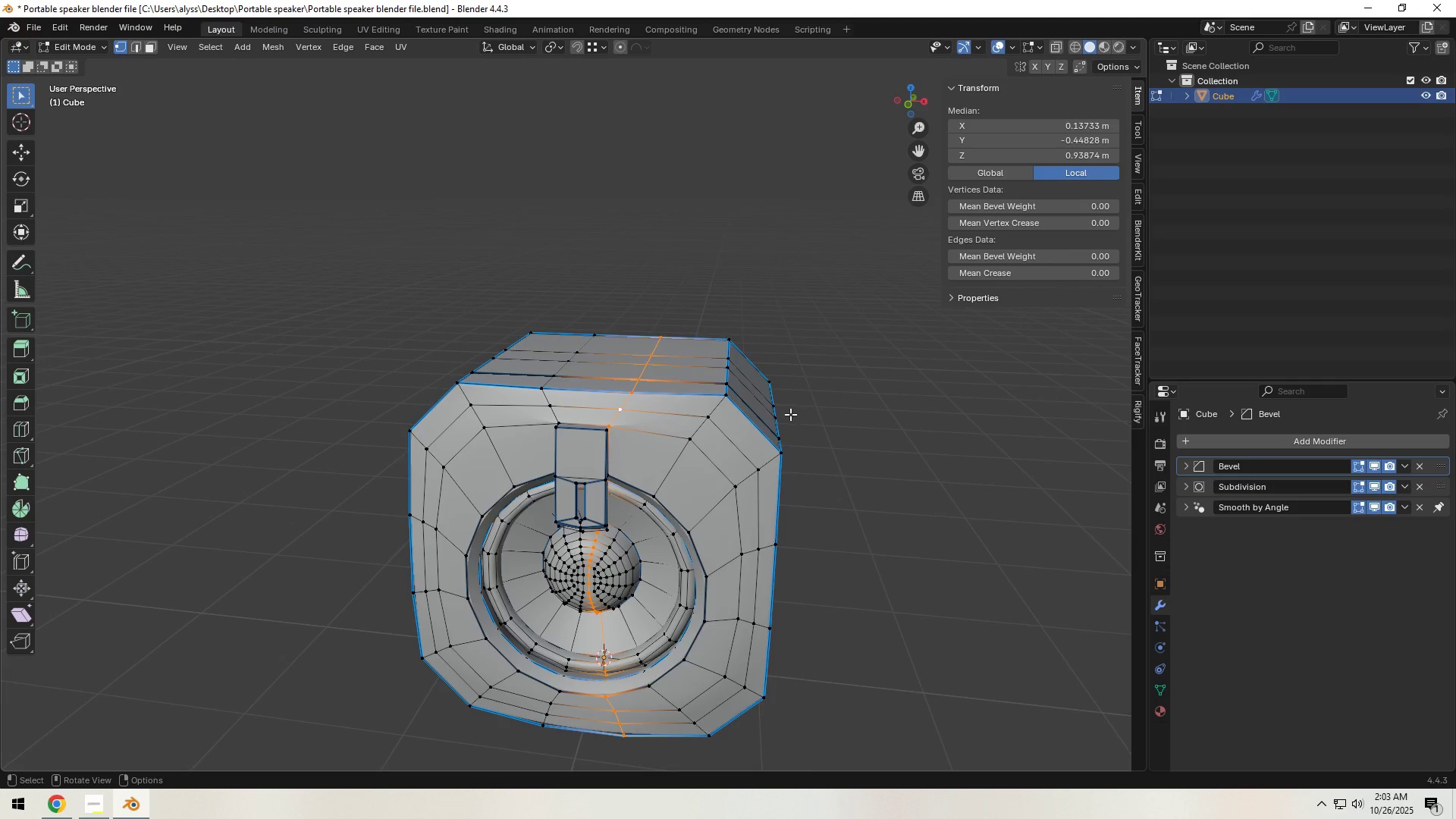 
scroll: coordinate [790, 415], scroll_direction: up, amount: 2.0
 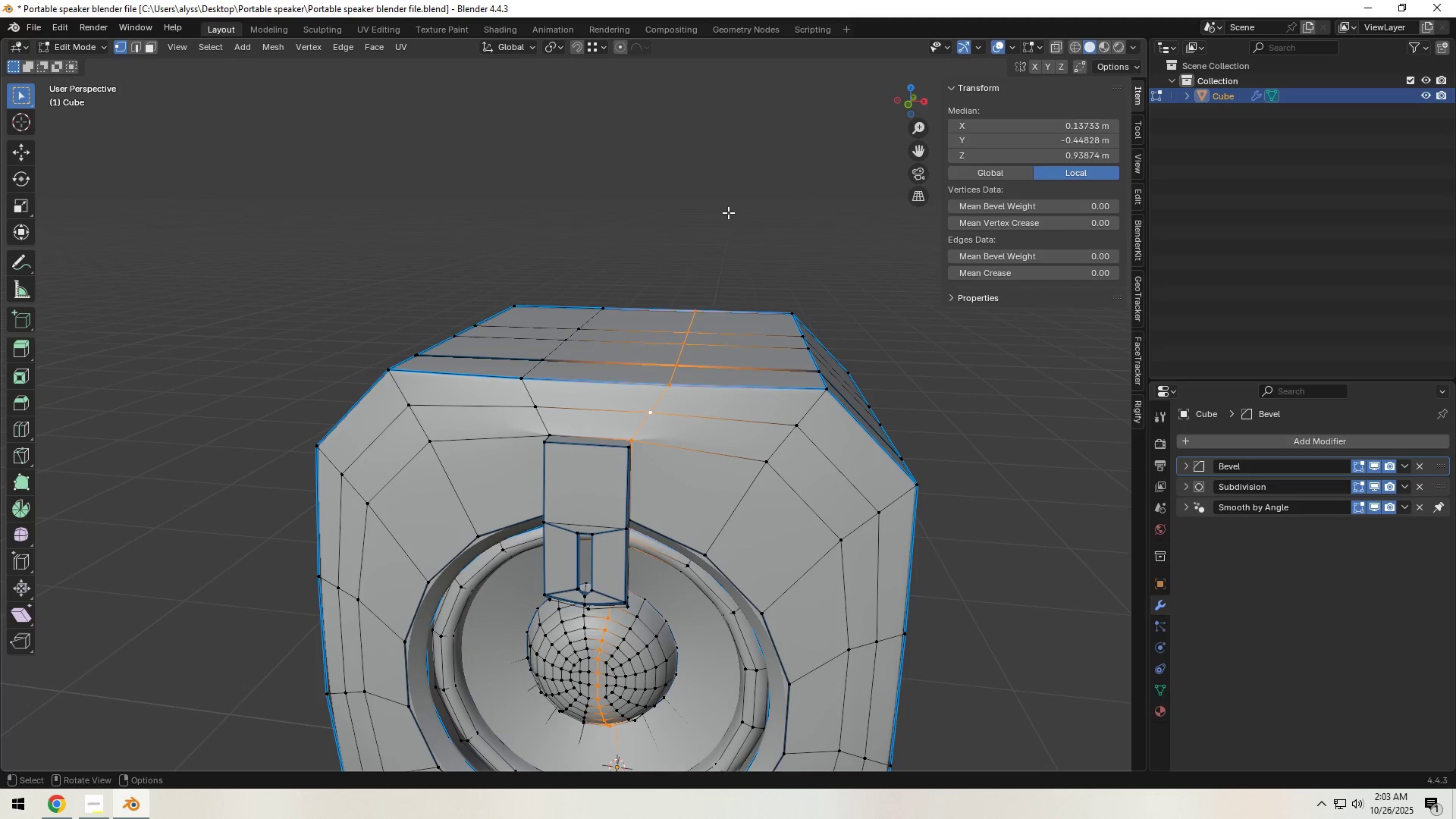 
left_click([727, 208])
 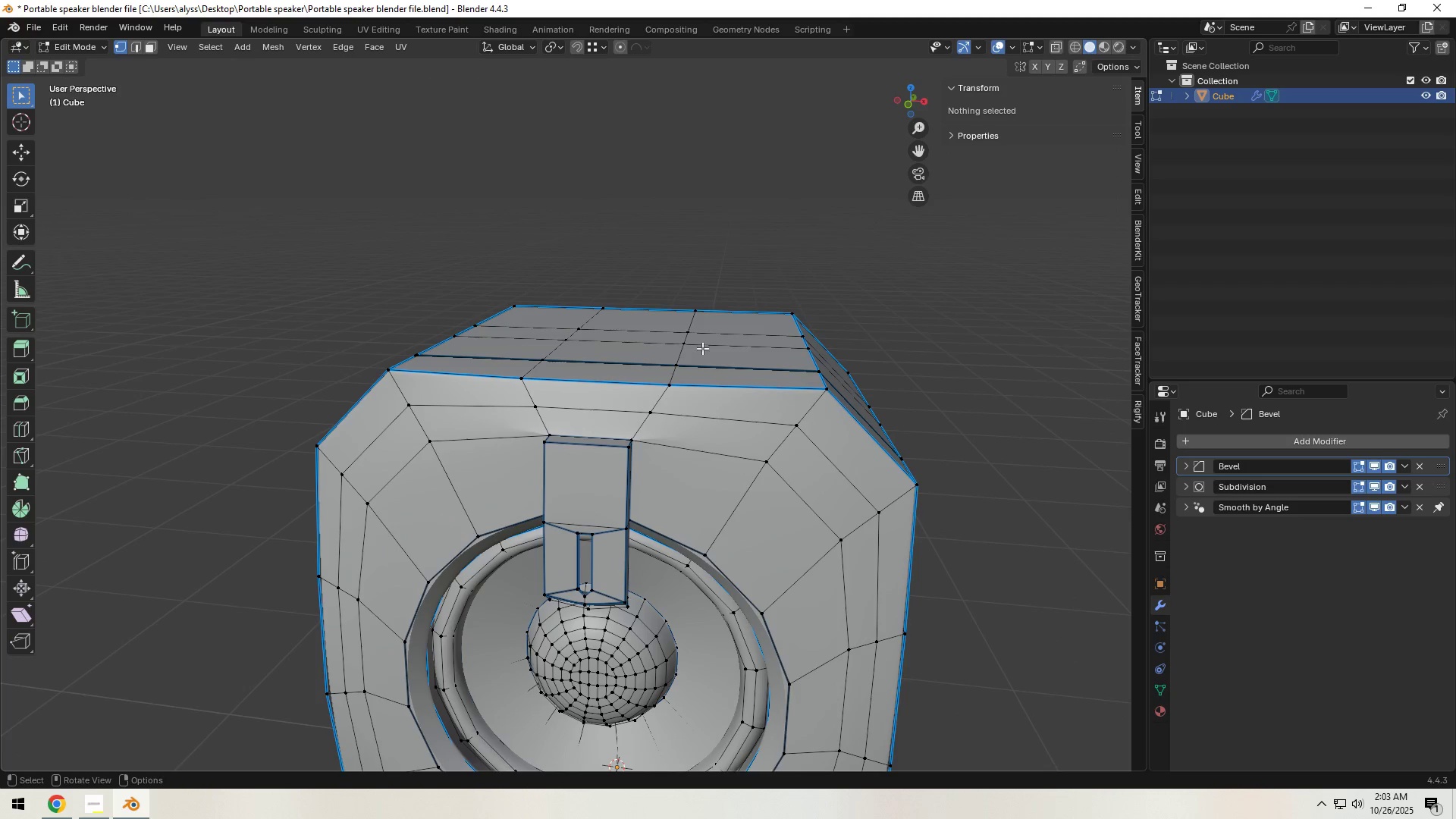 
scroll: coordinate [693, 415], scroll_direction: up, amount: 3.0
 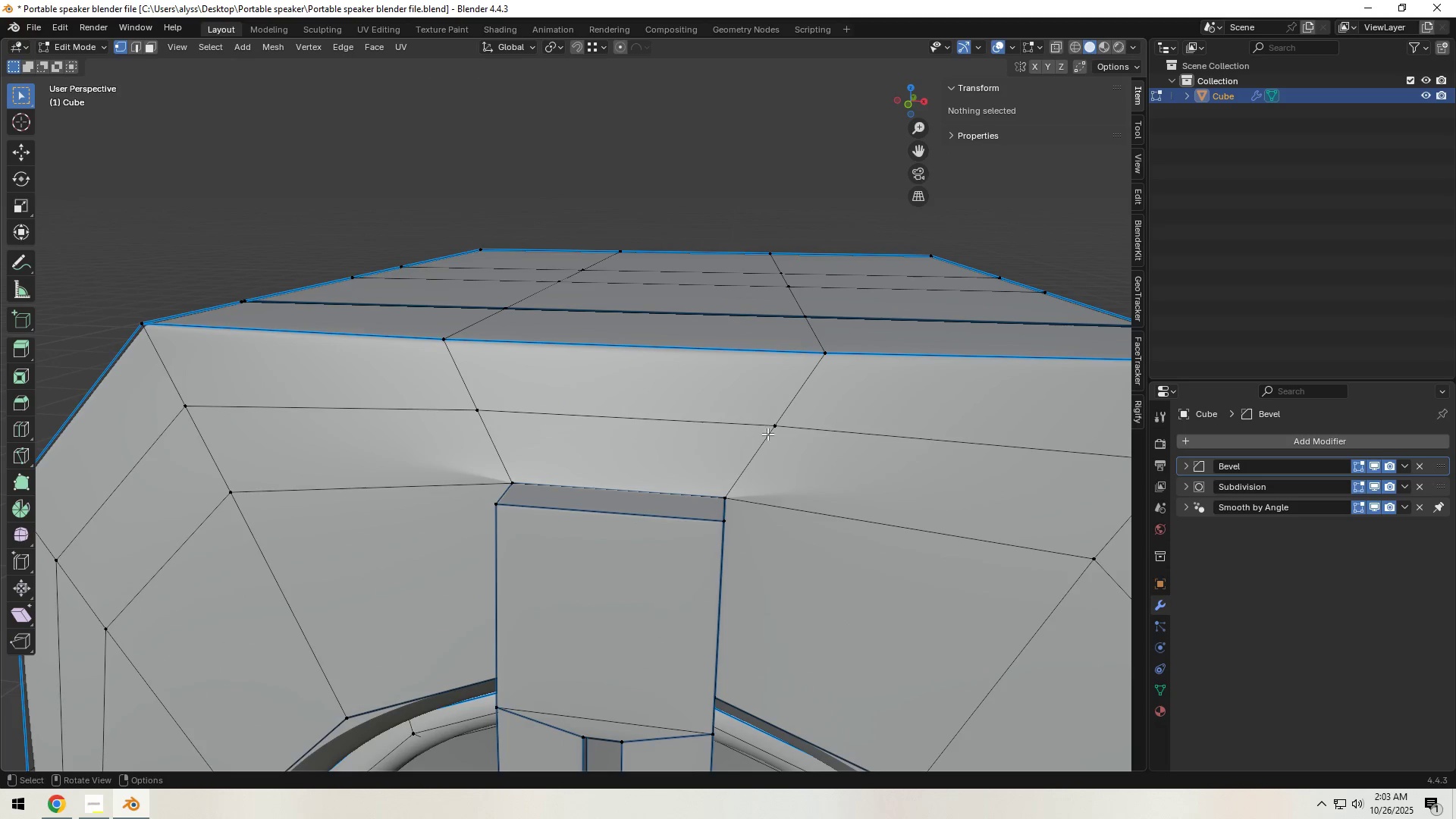 
left_click([770, 434])
 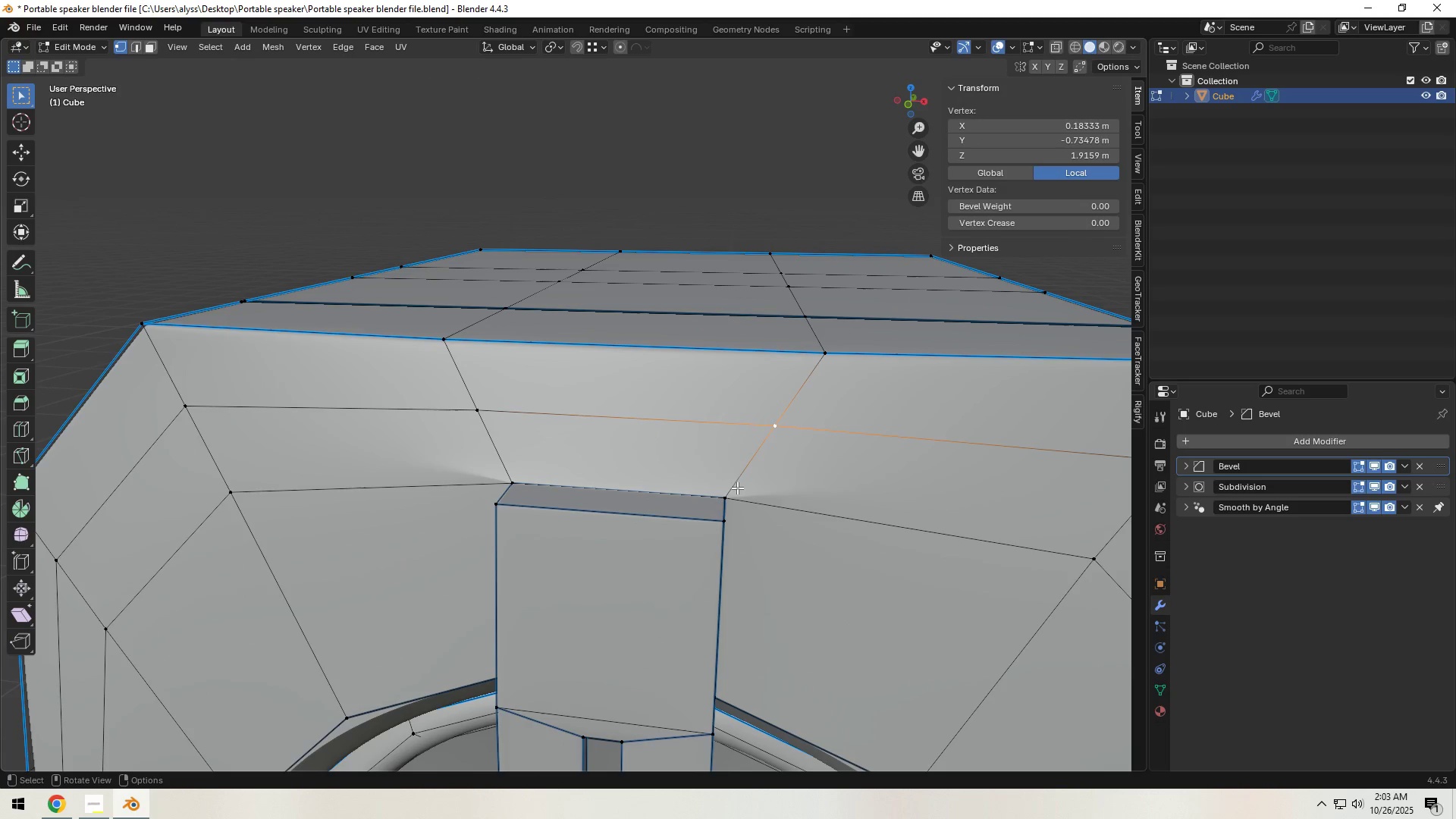 
type(gx)
 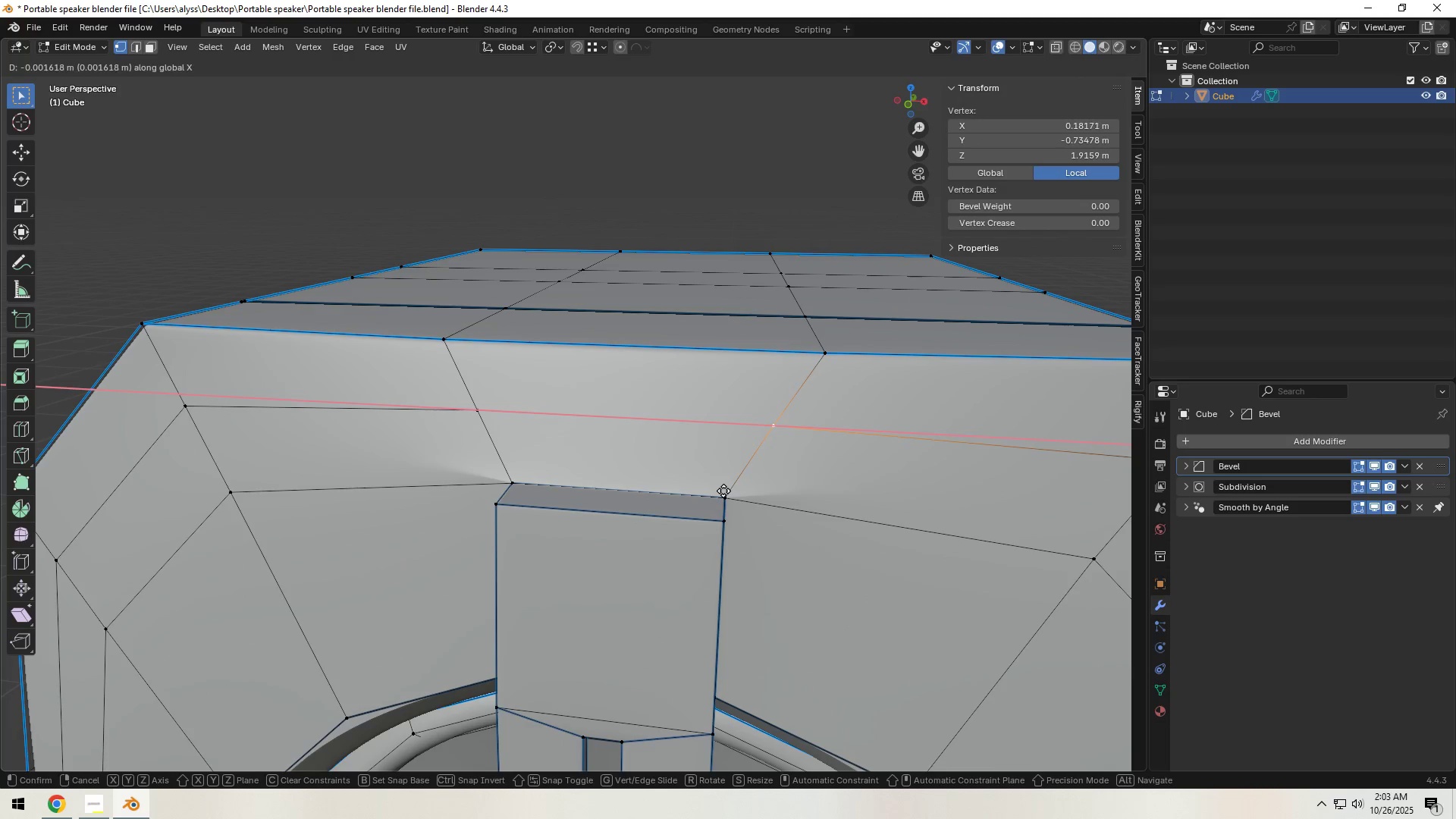 
hold_key(key=ControlLeft, duration=0.9)
left_click([723, 491])
 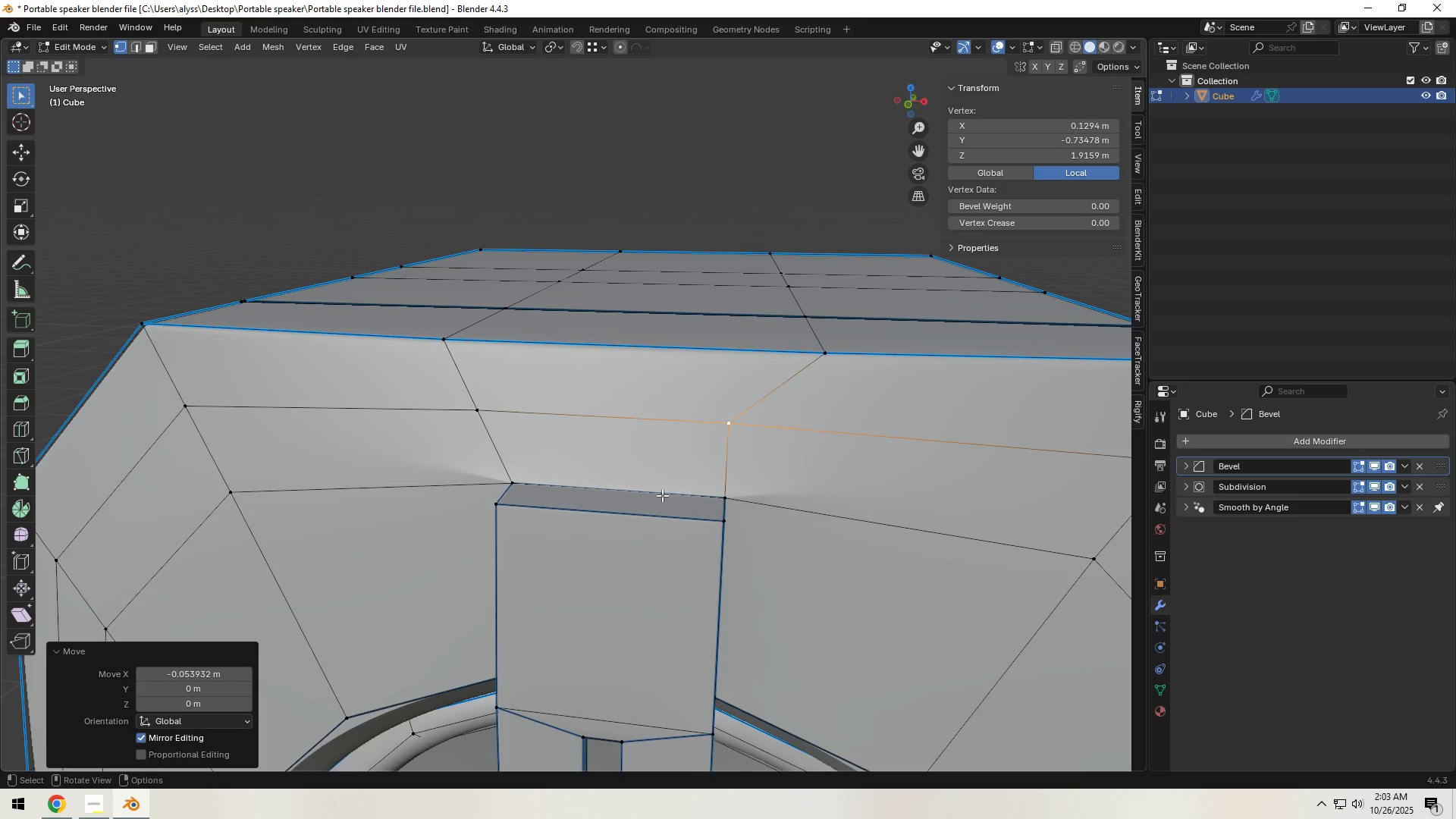 
left_click([481, 427])
 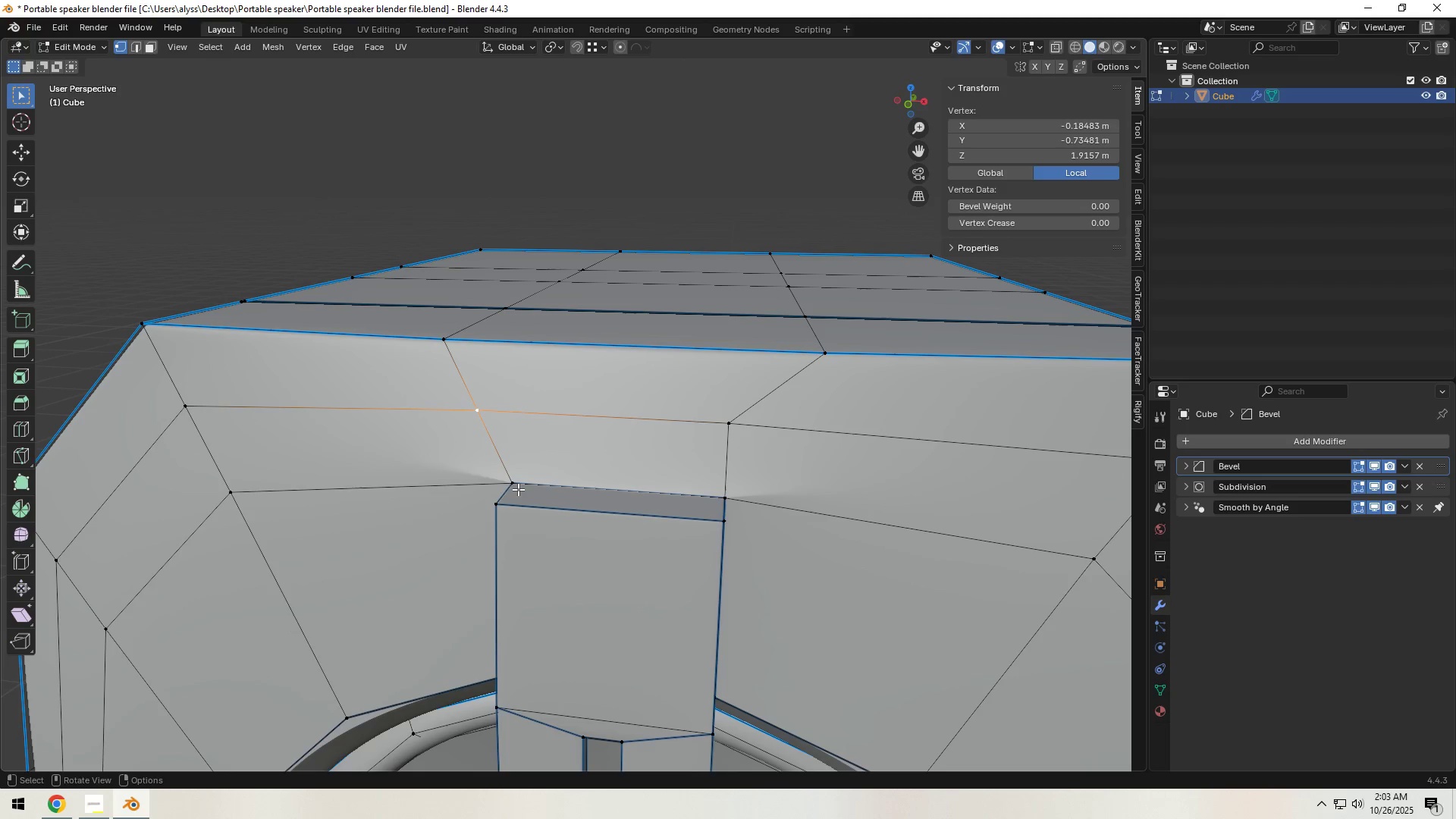 
type(gx)
 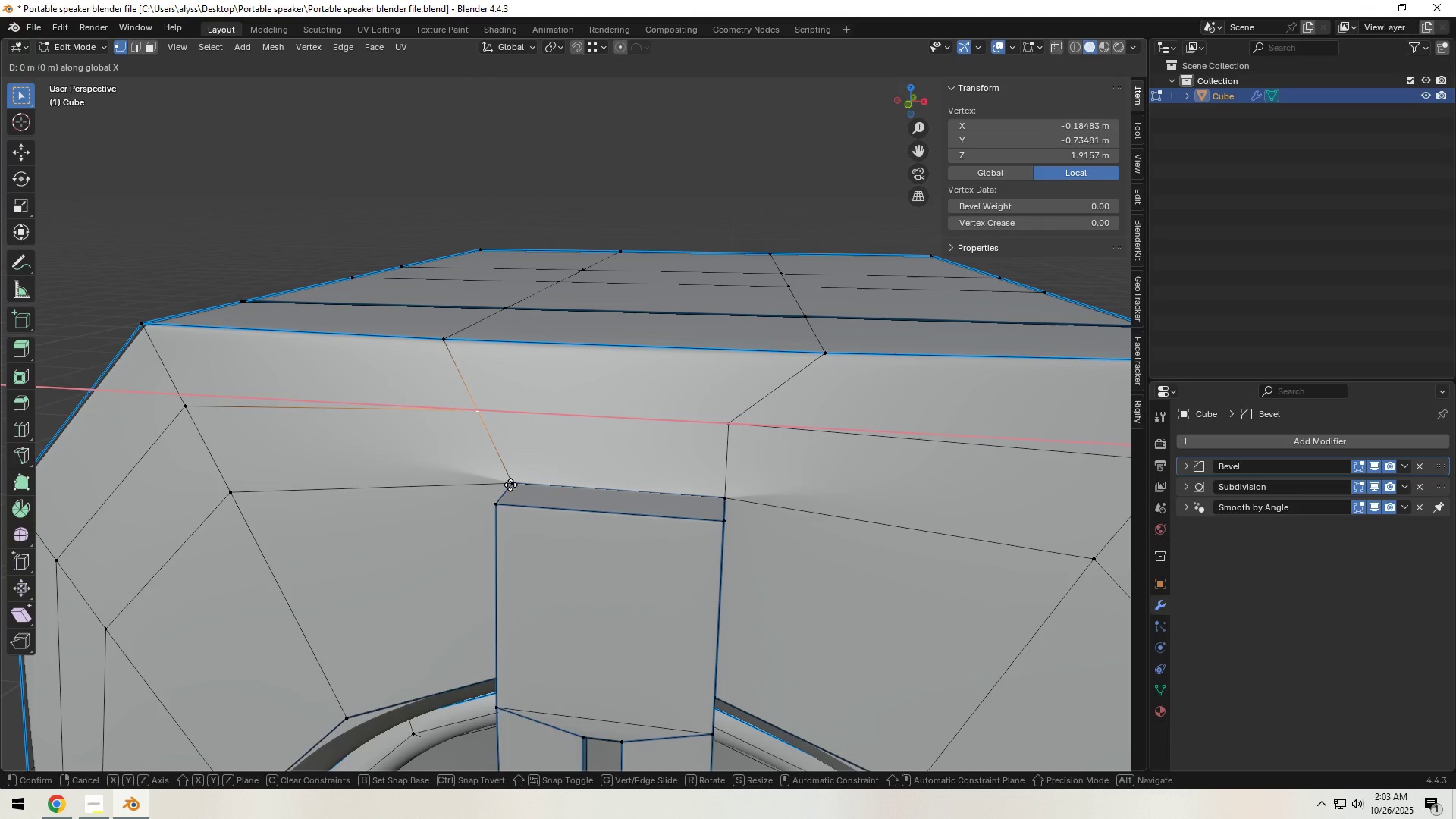 
hold_key(key=ControlLeft, duration=0.9)
left_click([510, 485])
 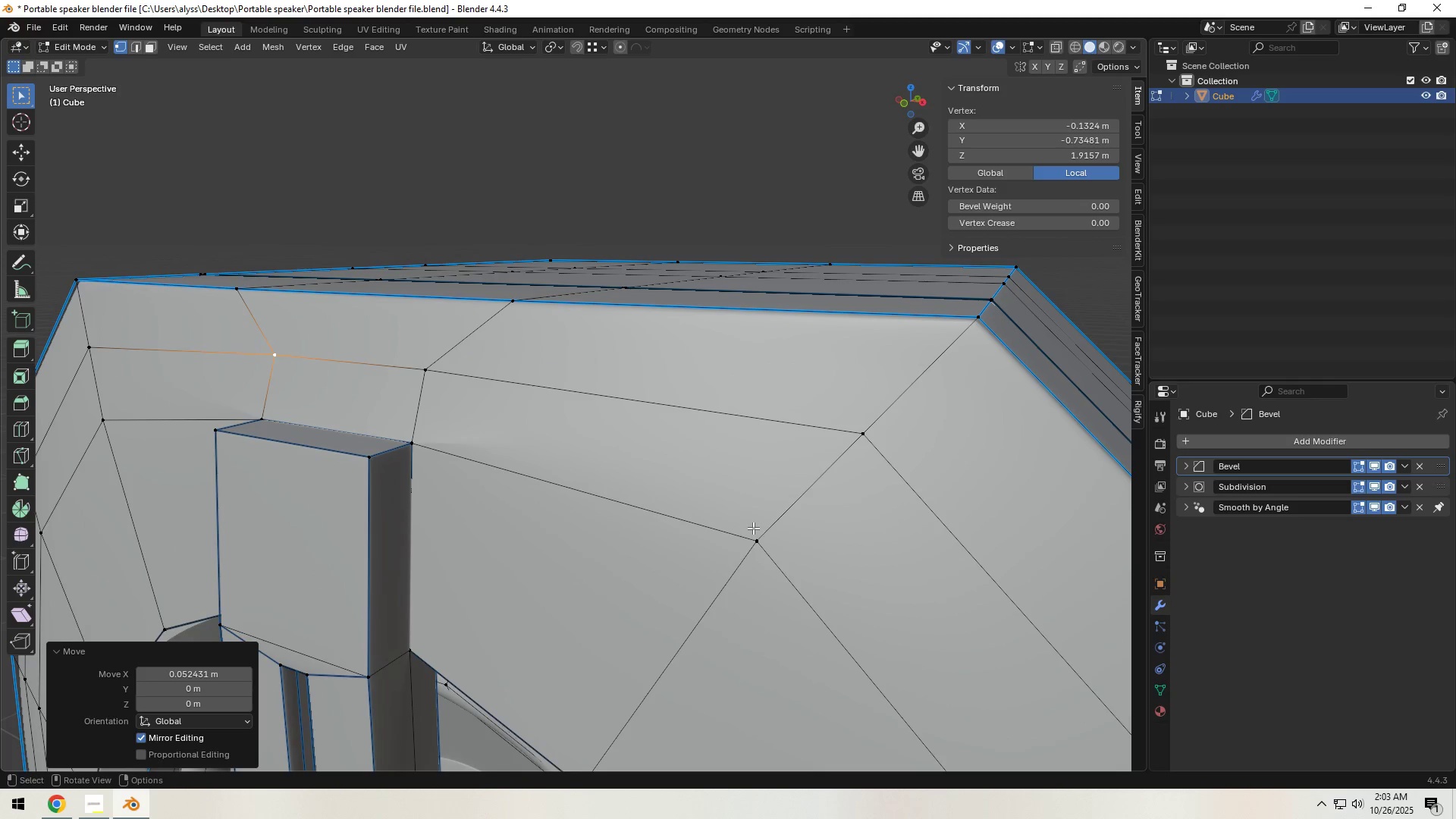 
scroll: coordinate [753, 526], scroll_direction: down, amount: 3.0
 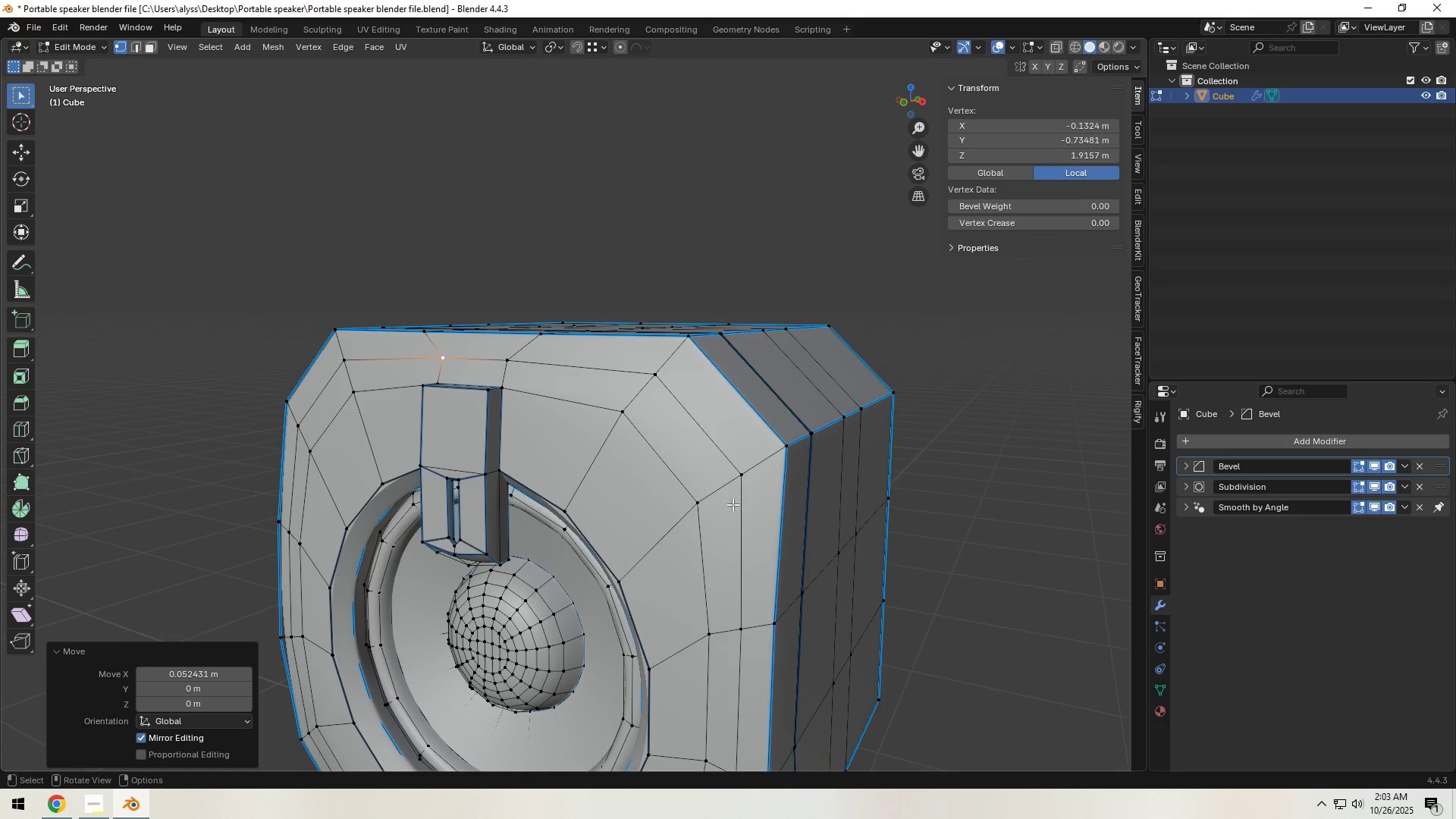 
key(Tab)
 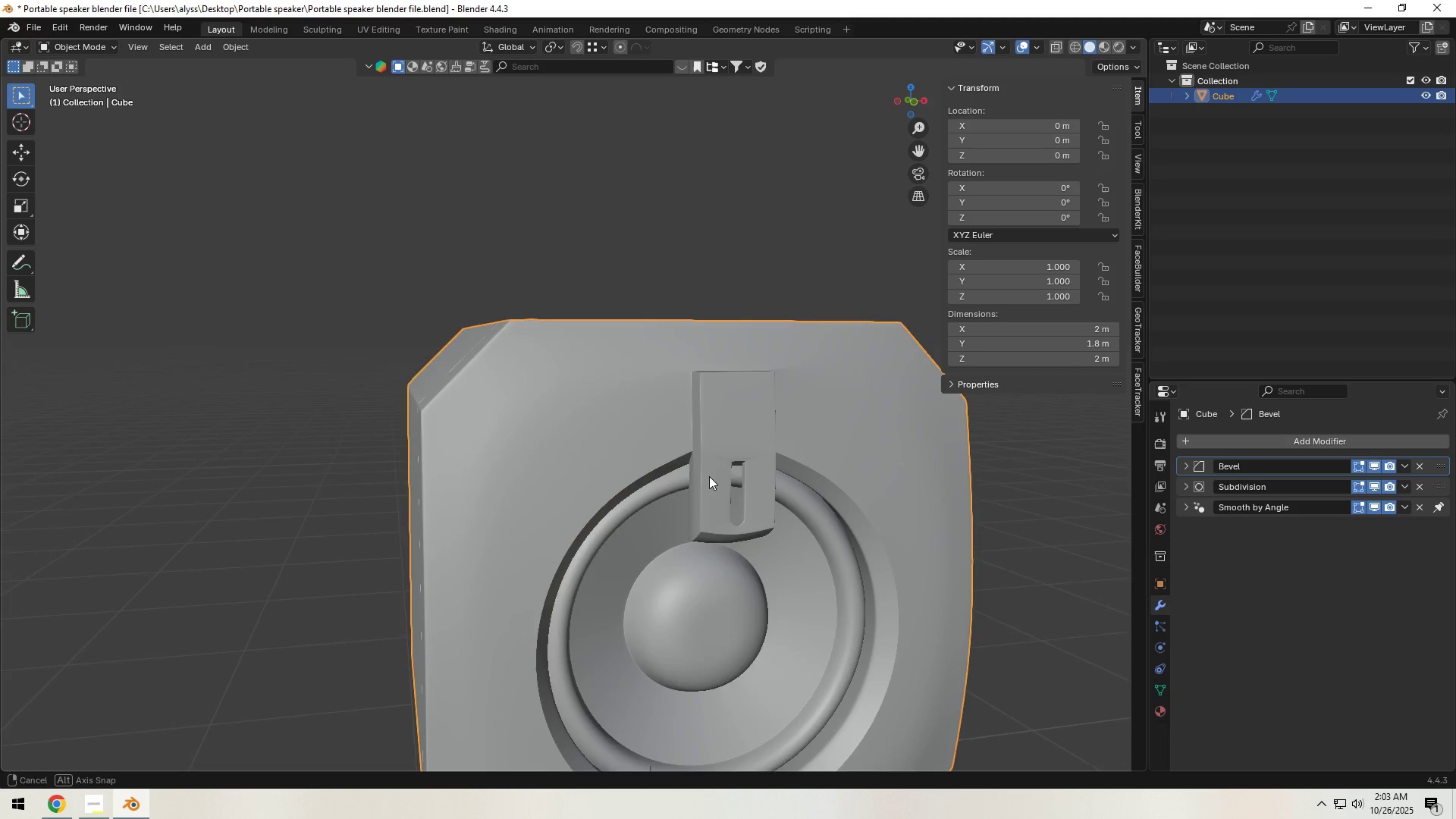 
key(Tab)
 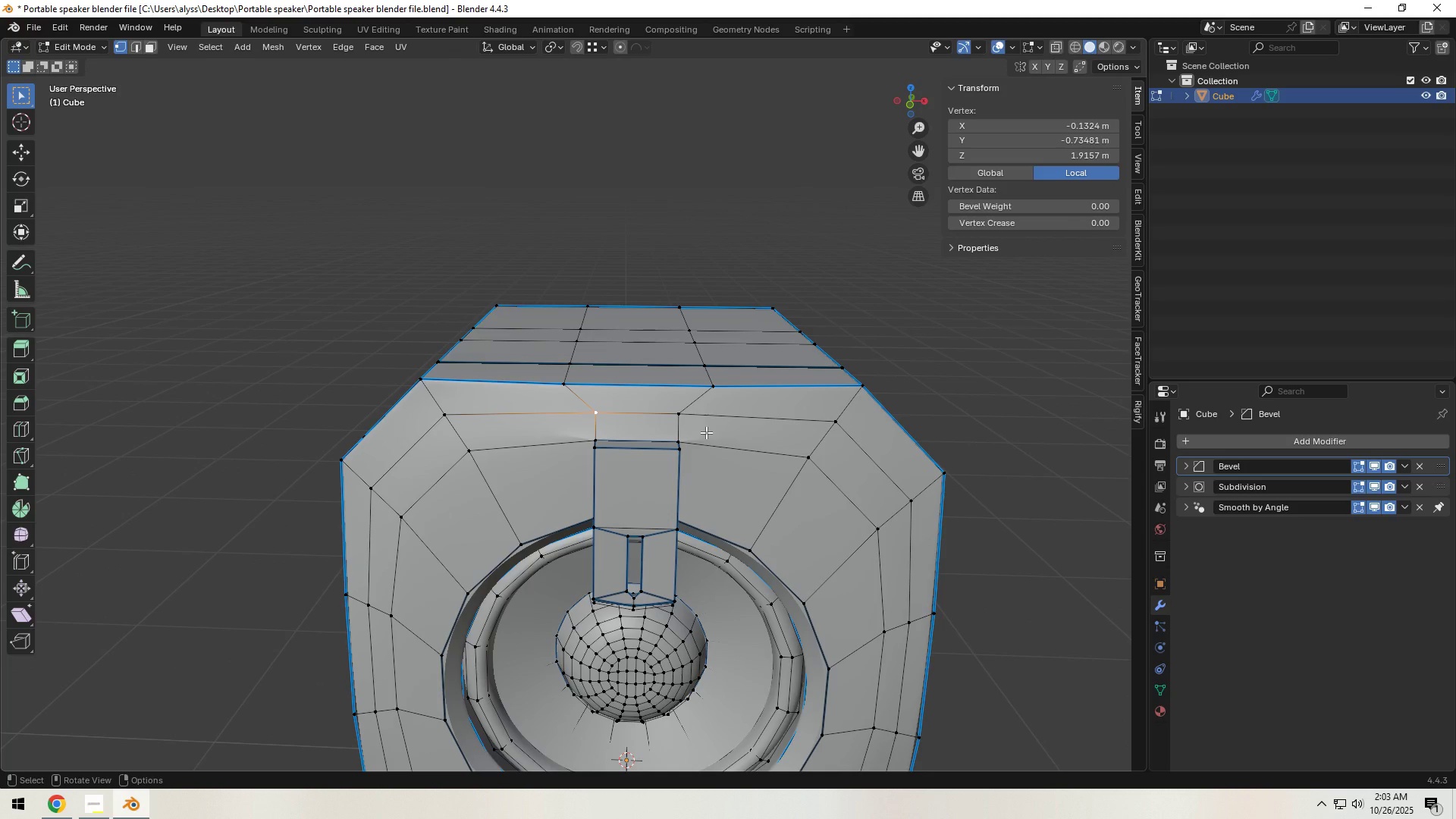 
scroll: coordinate [706, 432], scroll_direction: up, amount: 1.0
 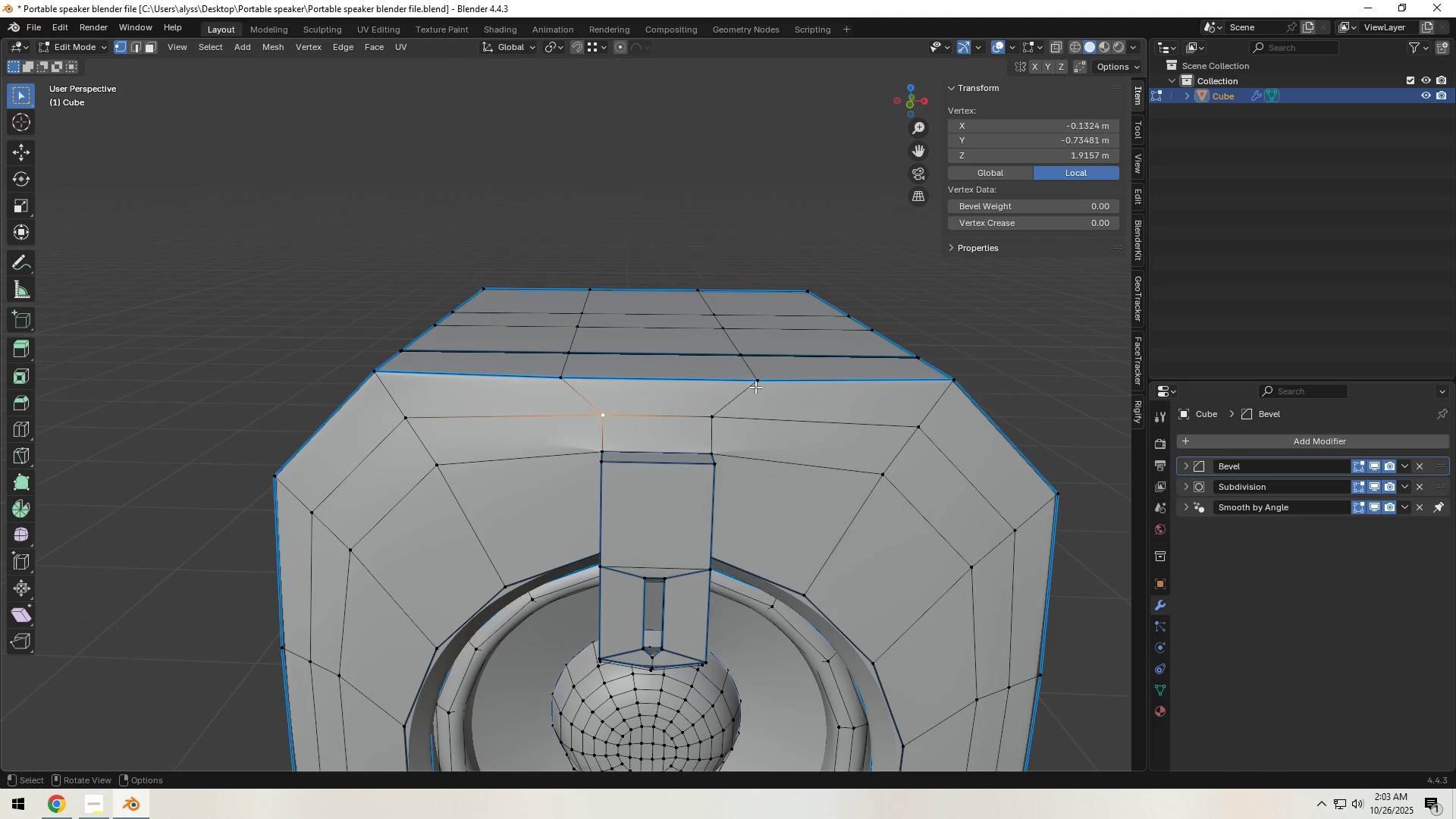 
left_click([756, 387])
 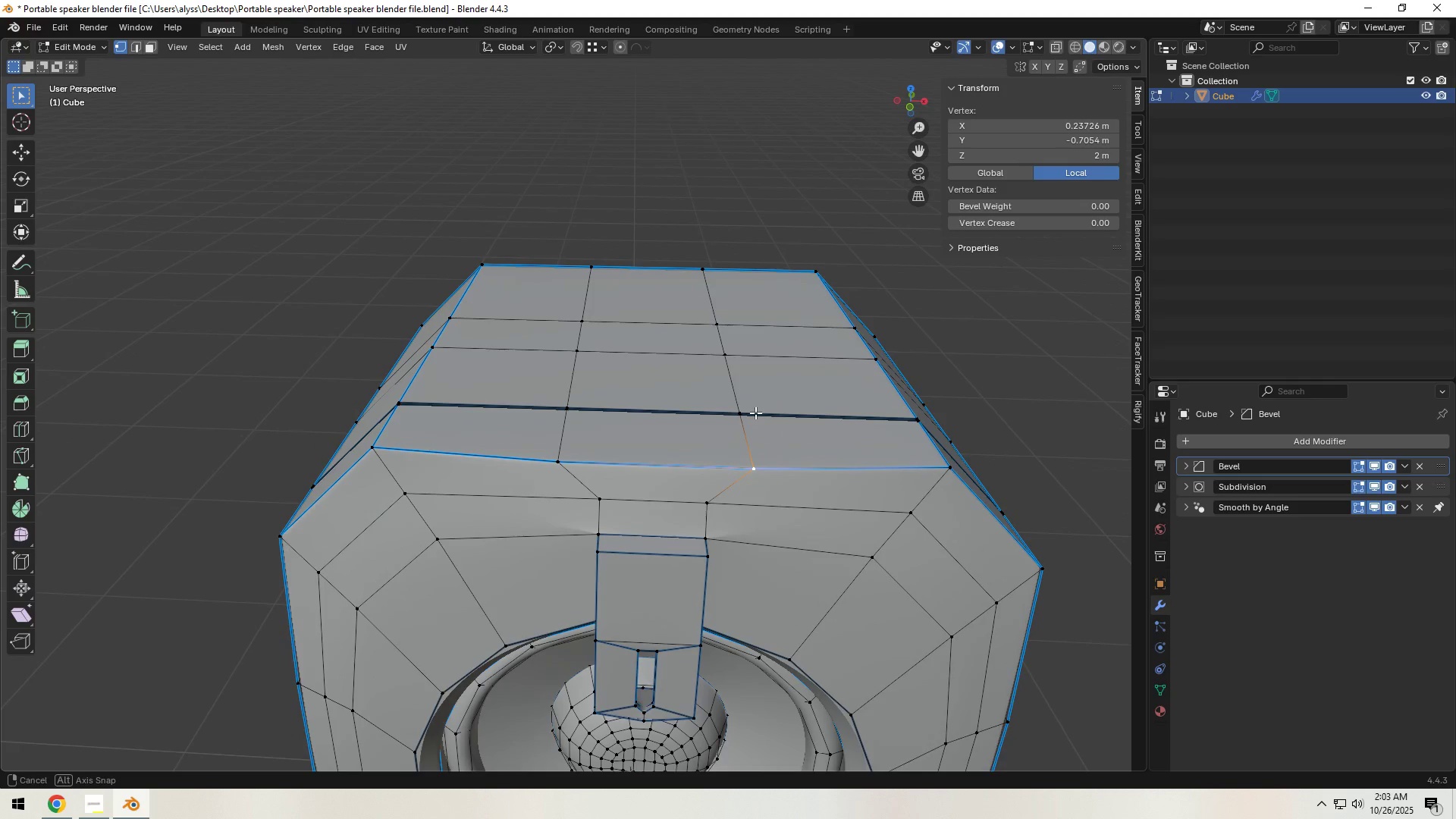 
scroll: coordinate [720, 477], scroll_direction: down, amount: 3.0
 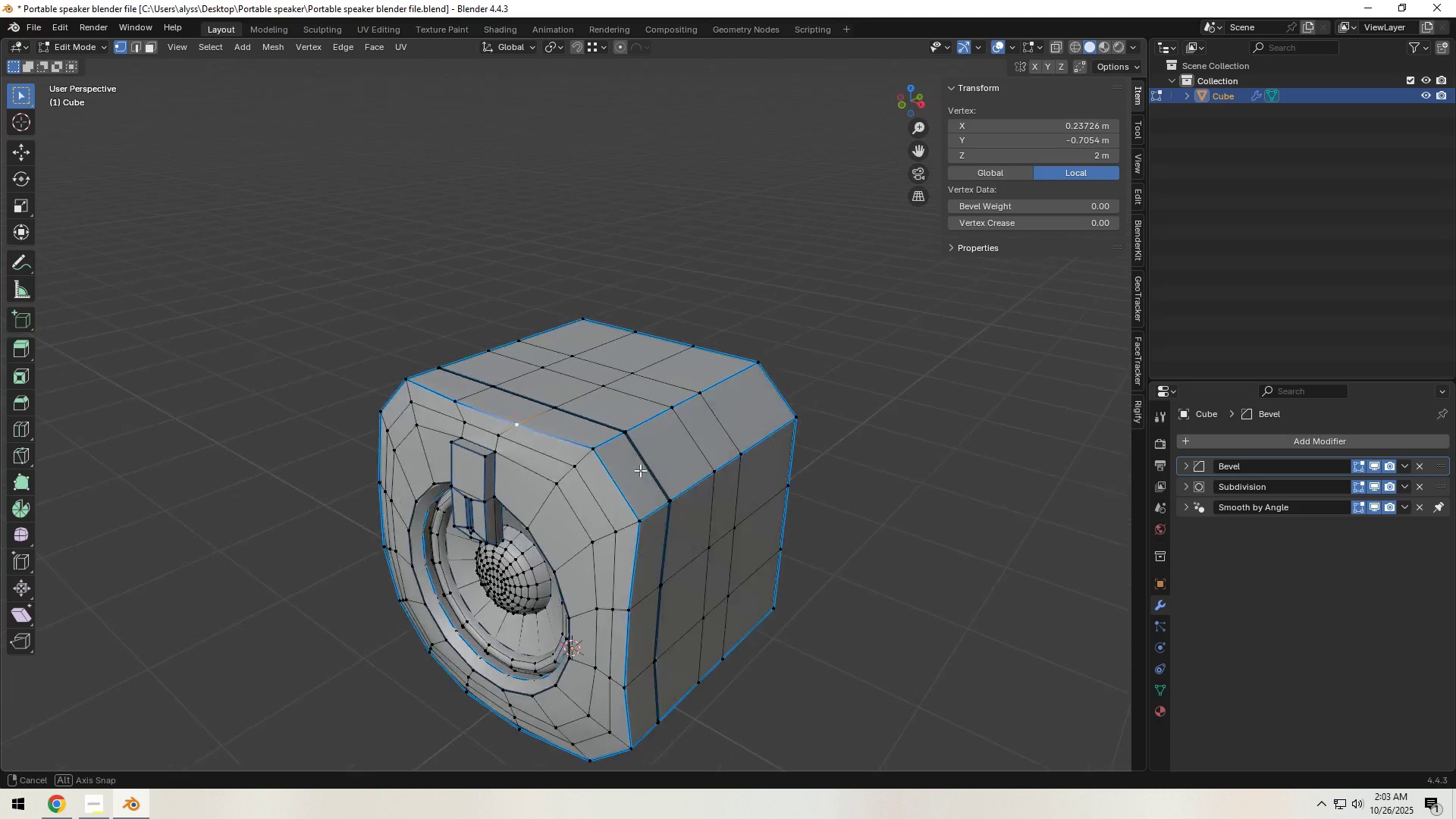 
hold_key(key=ShiftLeft, duration=0.34)
 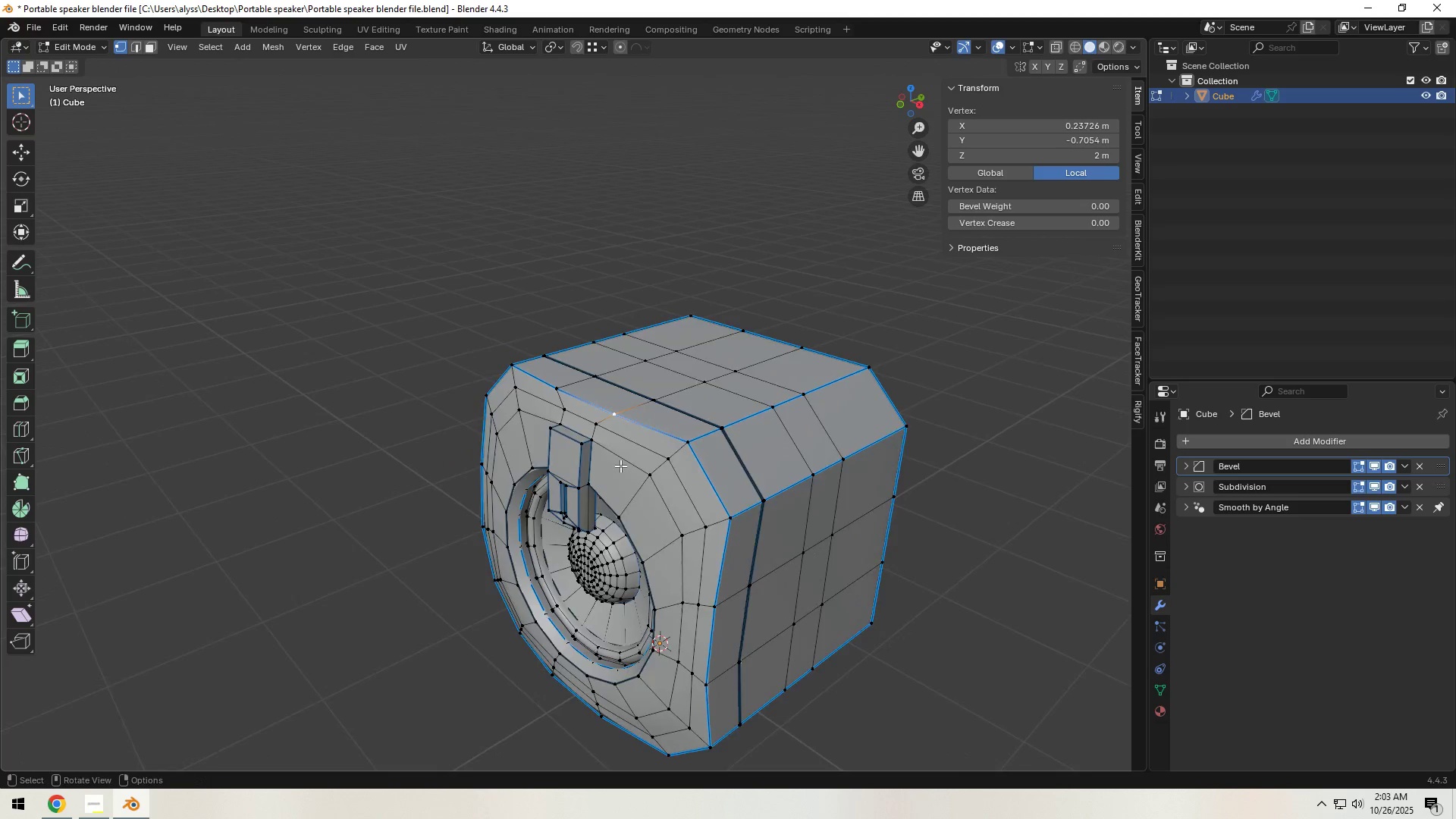 
scroll: coordinate [620, 469], scroll_direction: up, amount: 6.0
 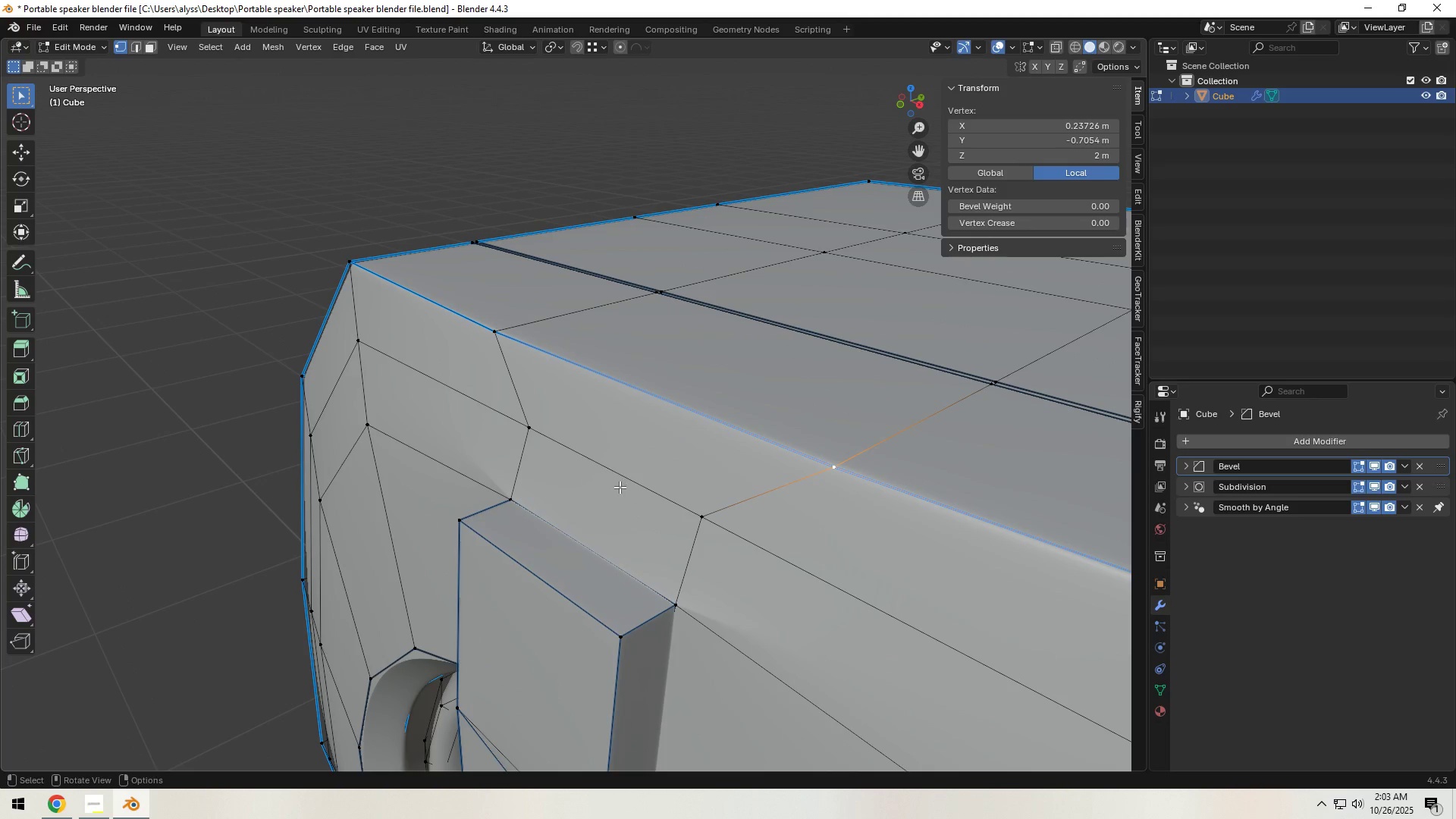 
hold_key(key=ShiftLeft, duration=0.49)
 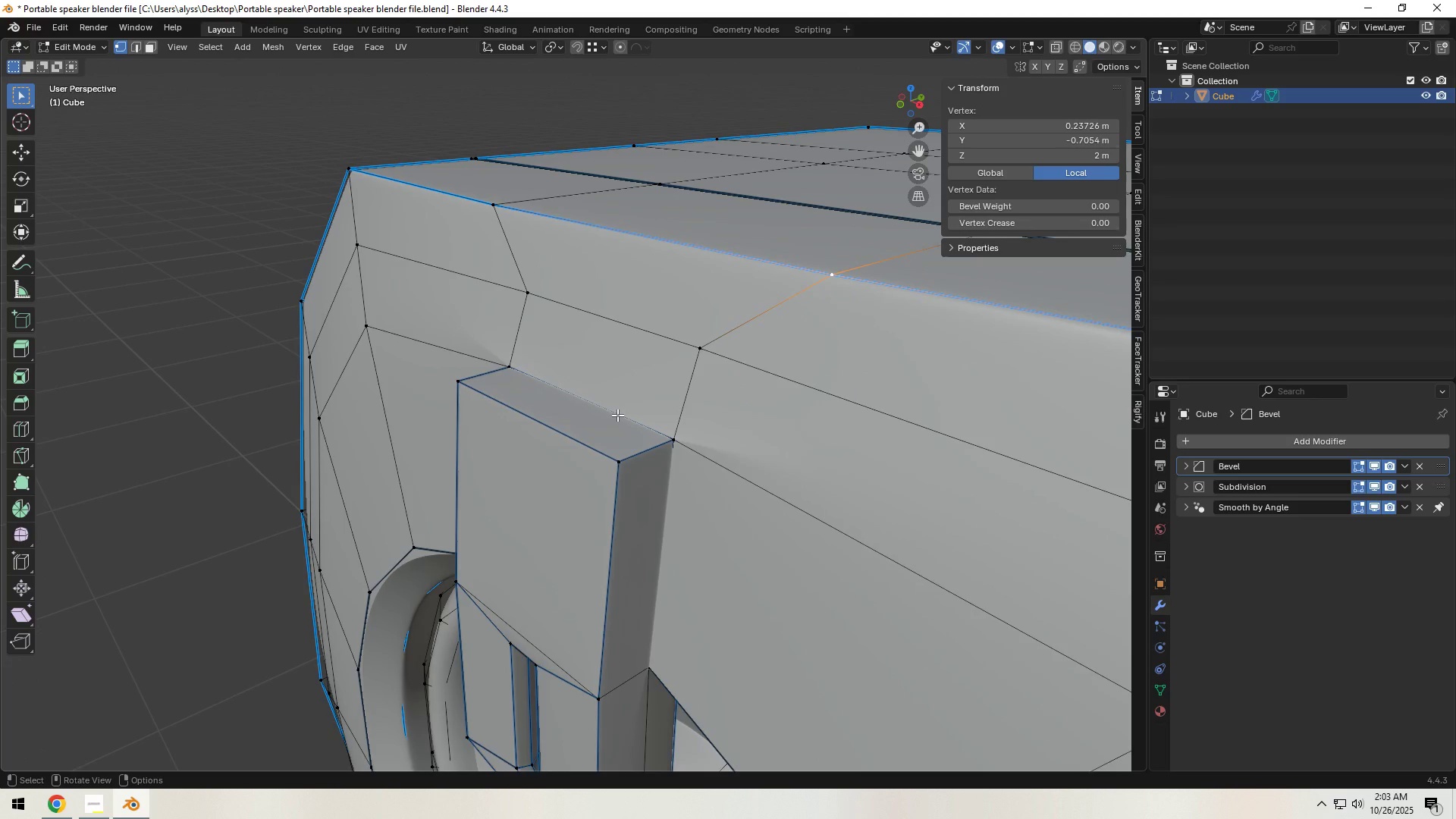 
left_click([617, 415])
 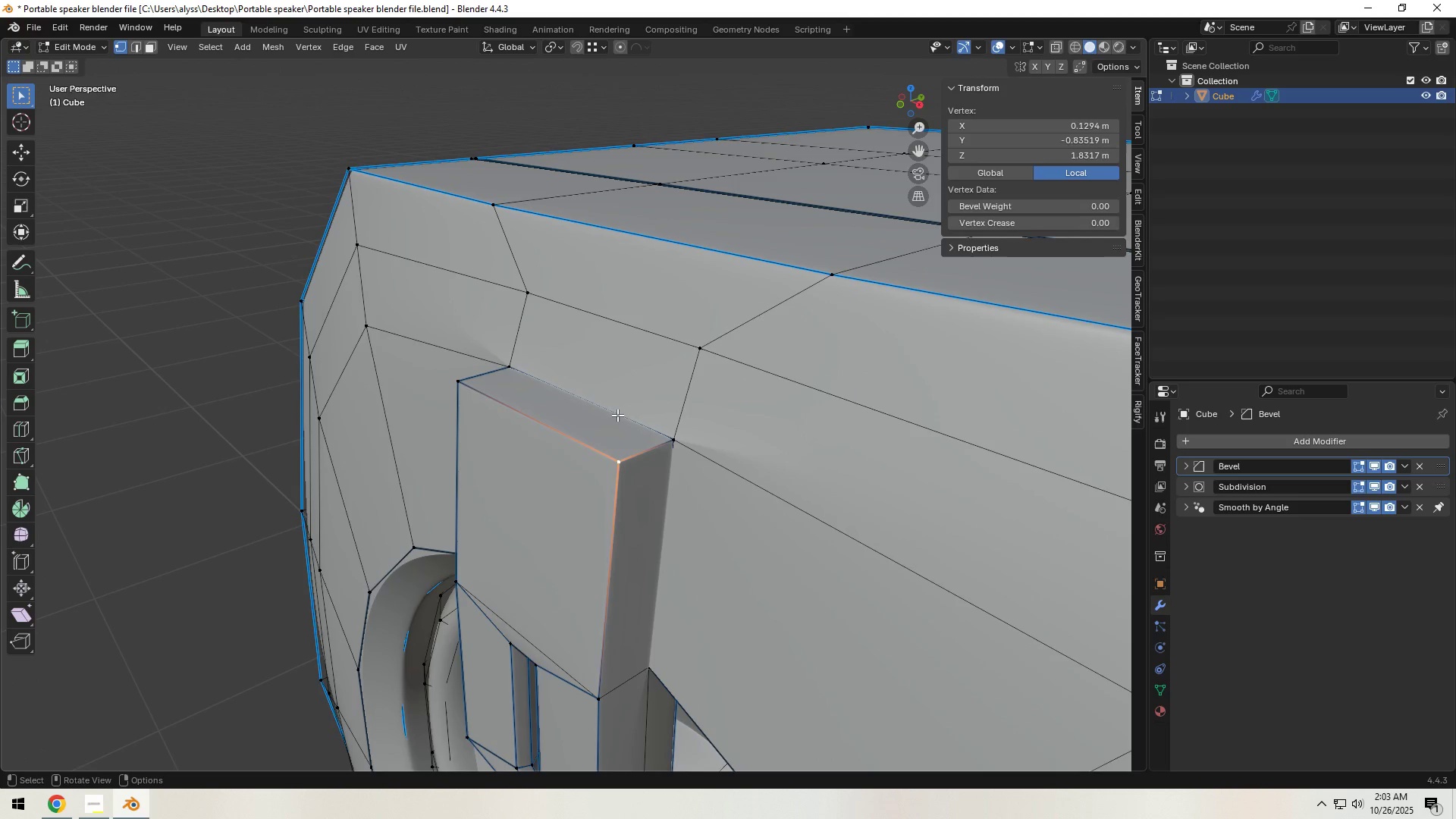 
key(2)
 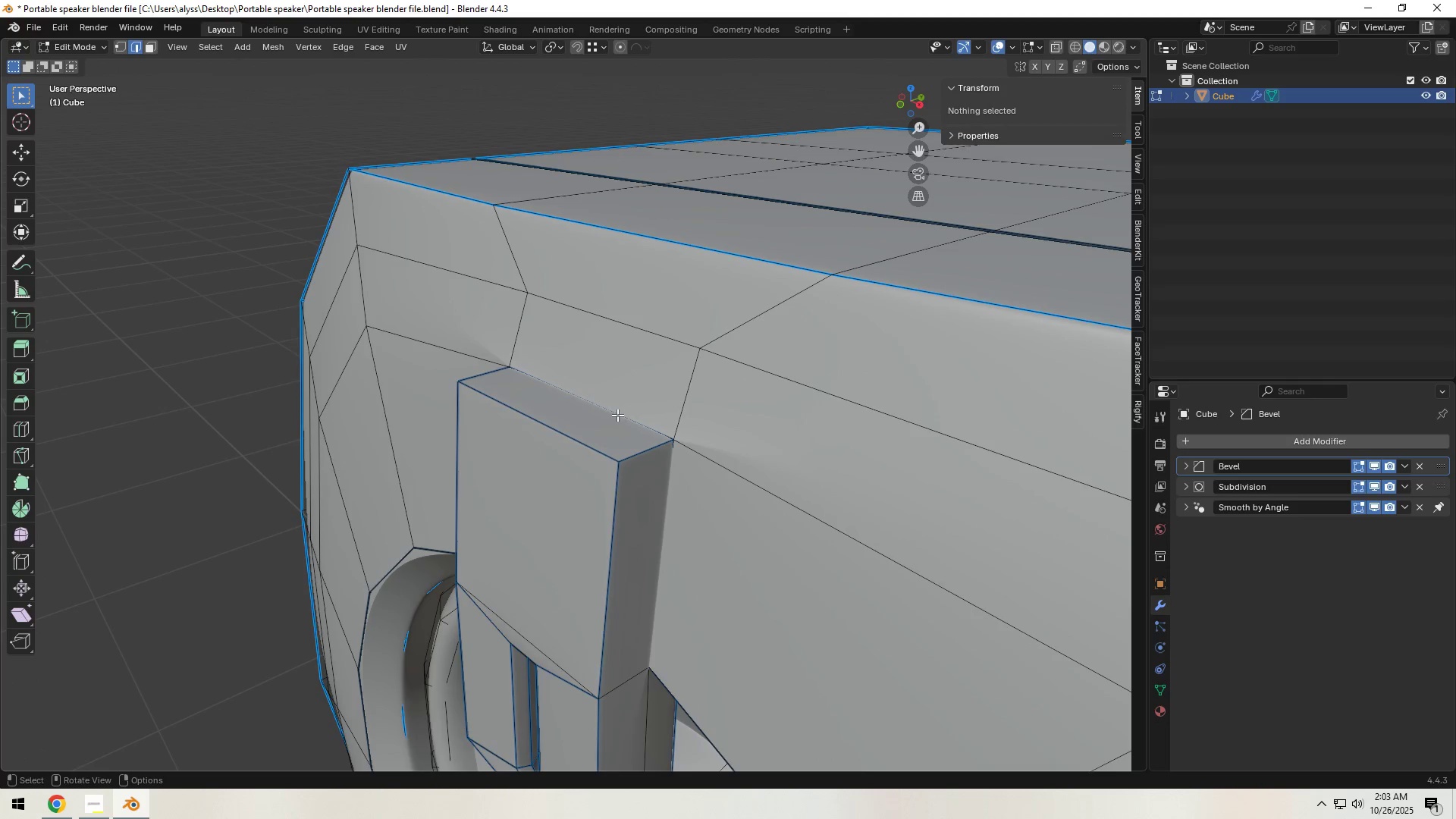 
left_click([617, 415])
 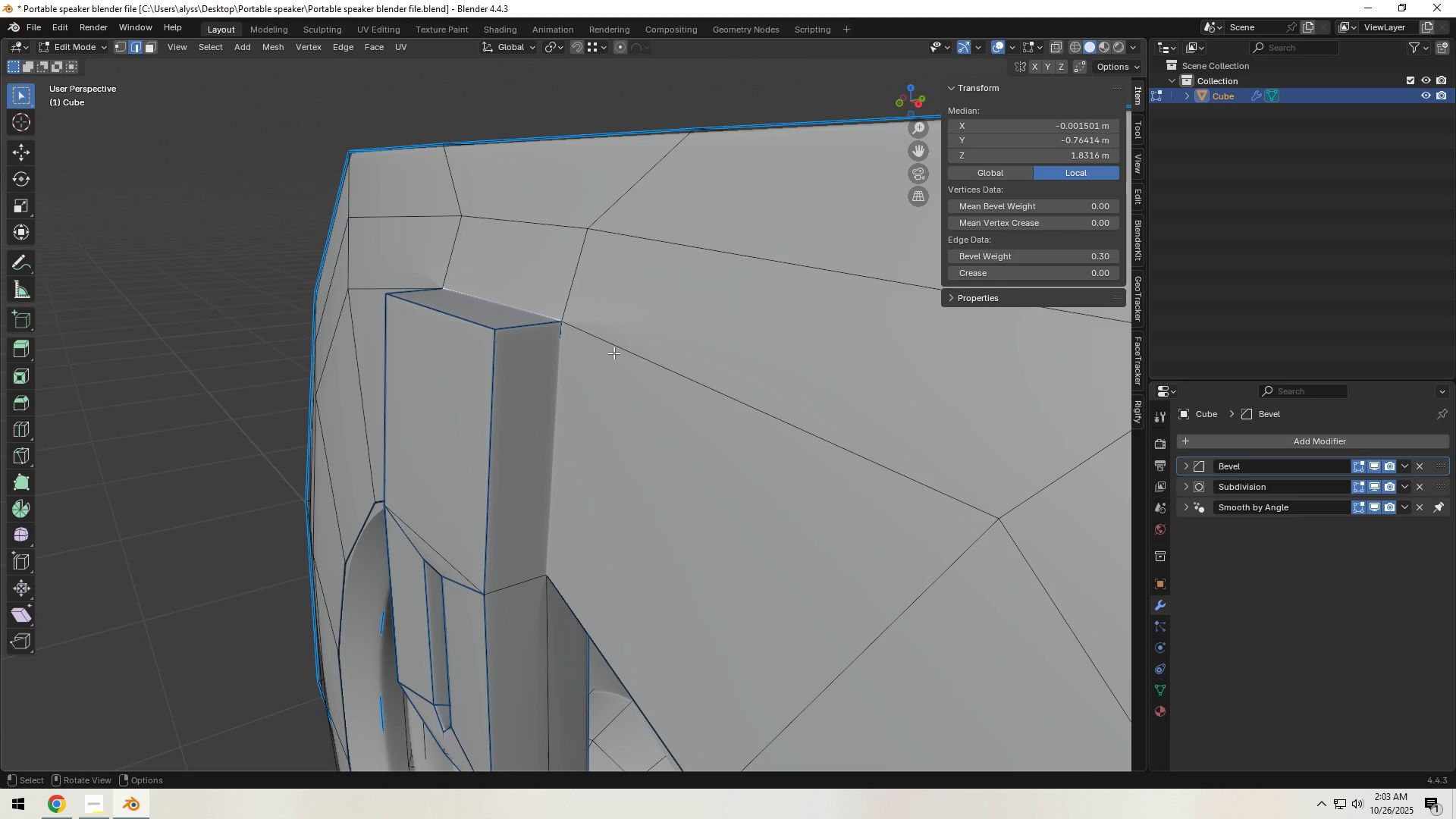 
type(gg)
 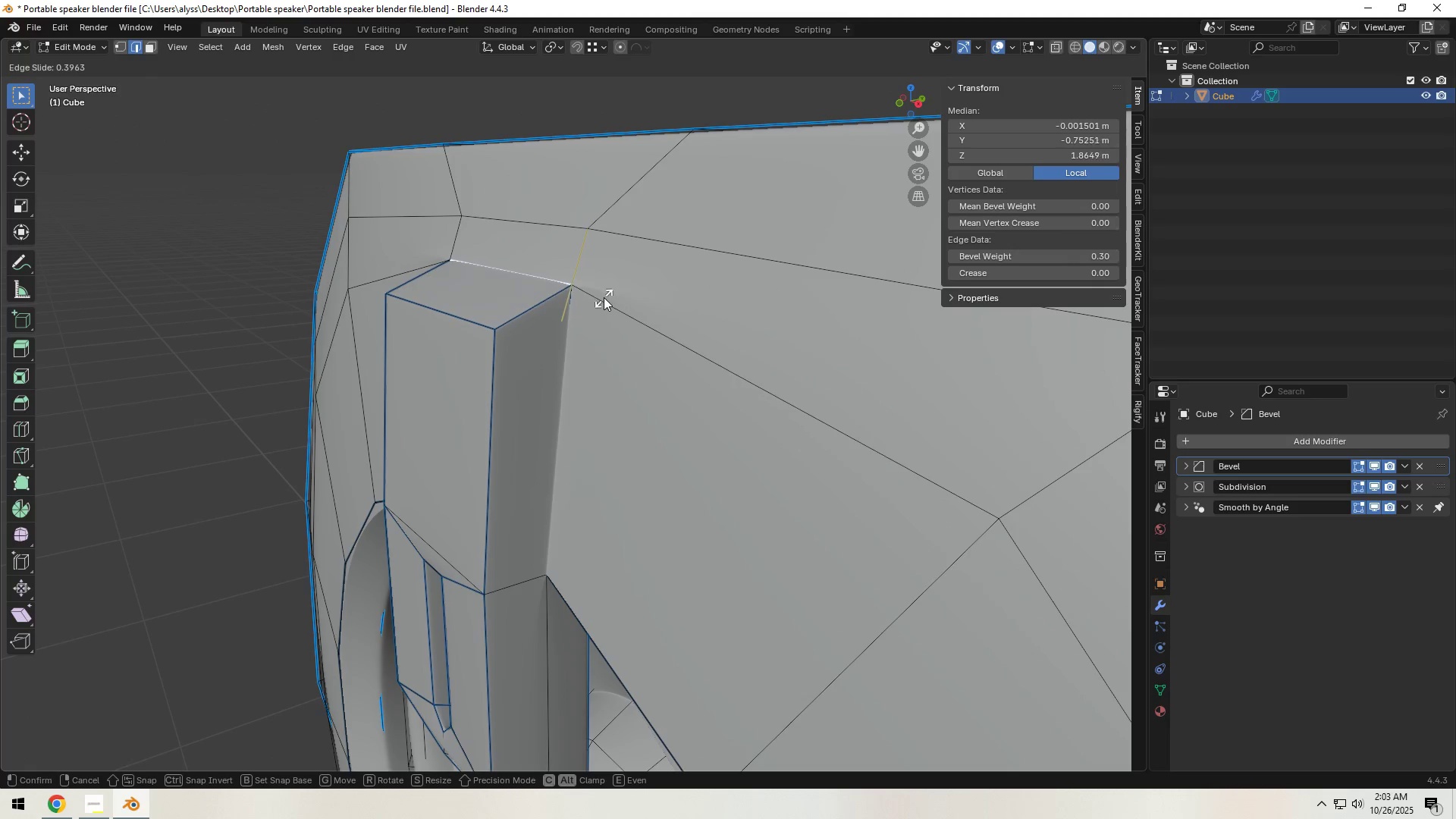 
left_click([604, 297])
 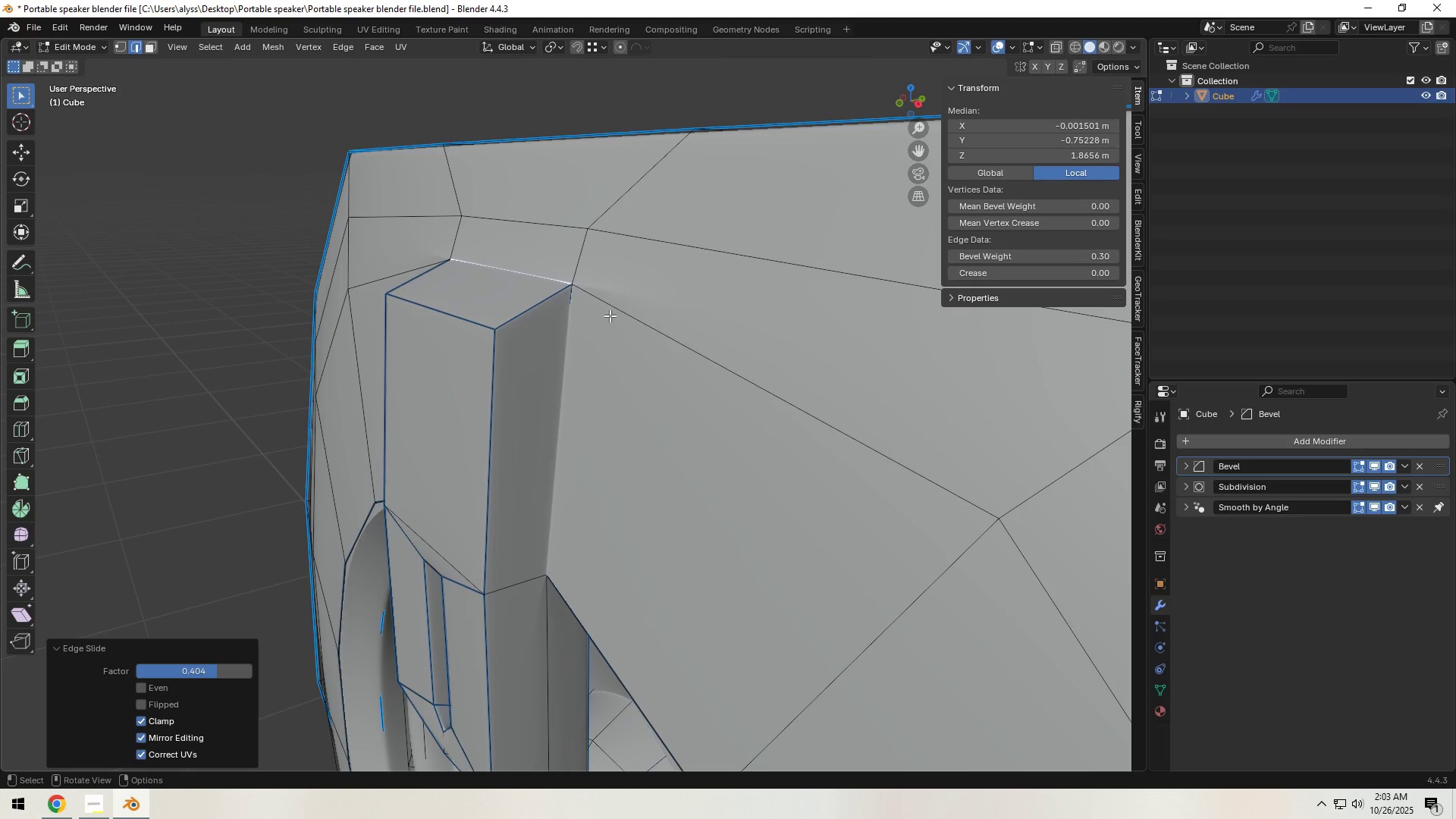 
scroll: coordinate [631, 337], scroll_direction: down, amount: 2.0
 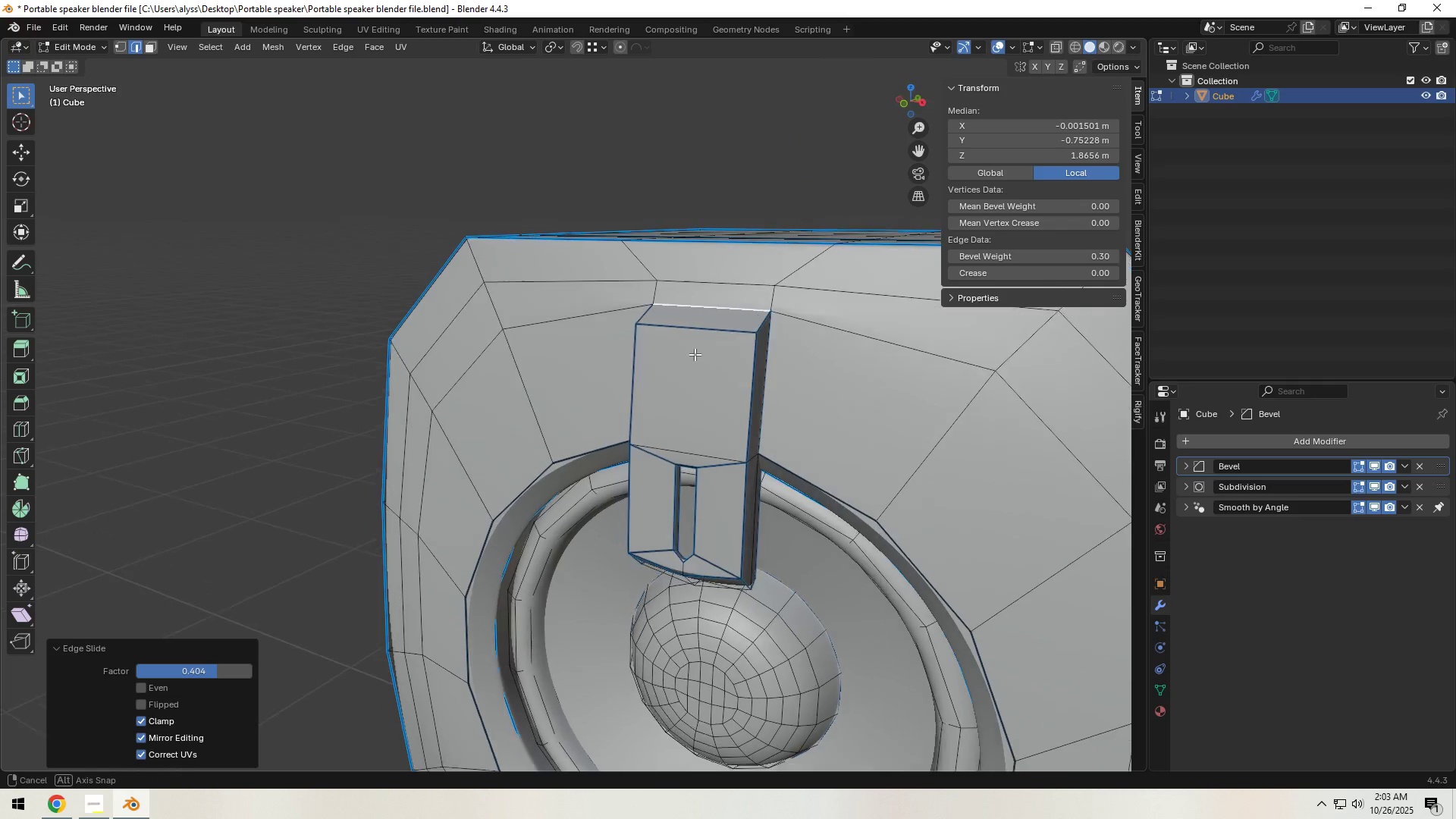 
hold_key(key=ShiftLeft, duration=0.48)
 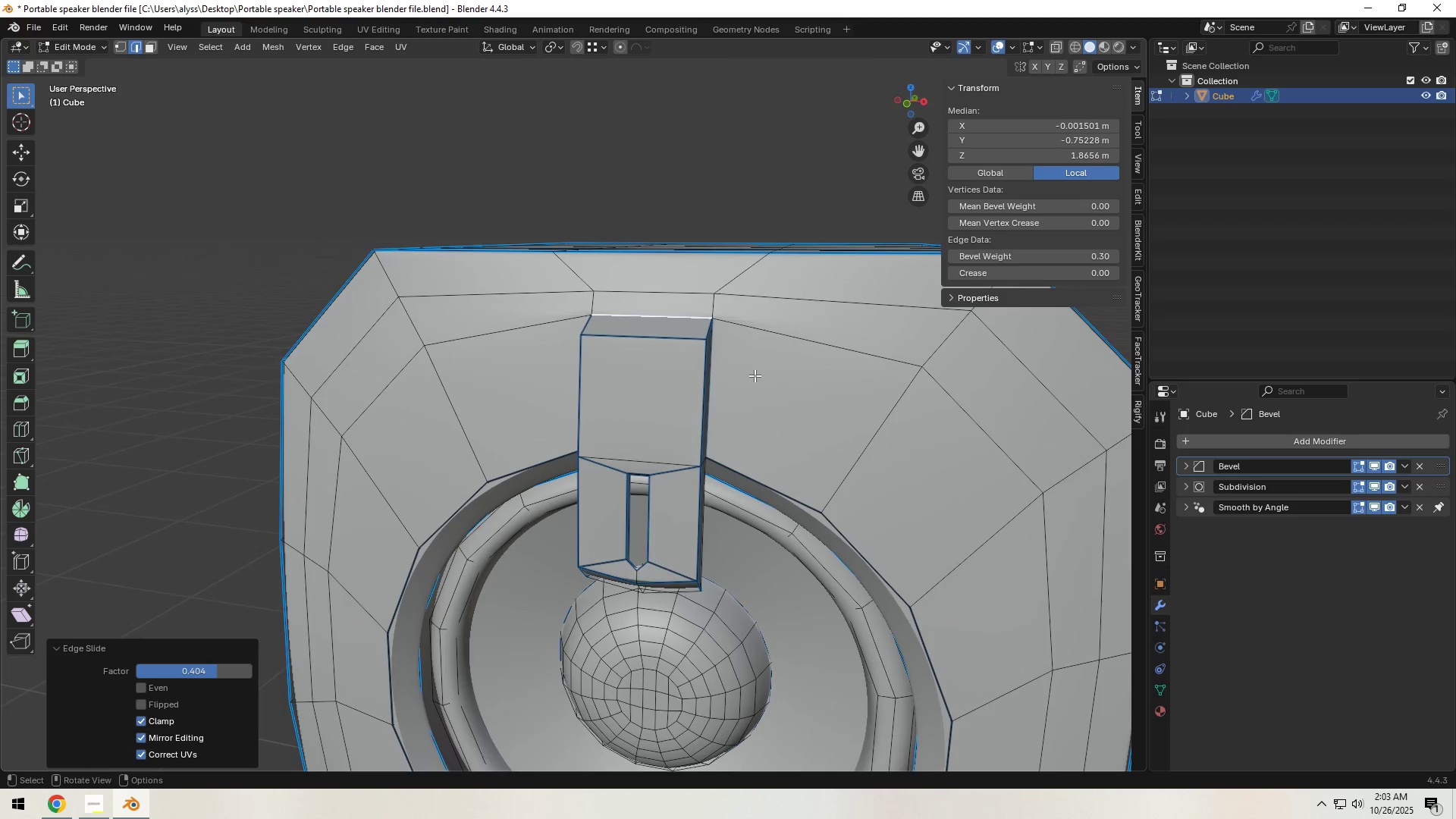 
hold_key(key=AltLeft, duration=0.69)
left_click([827, 302])
 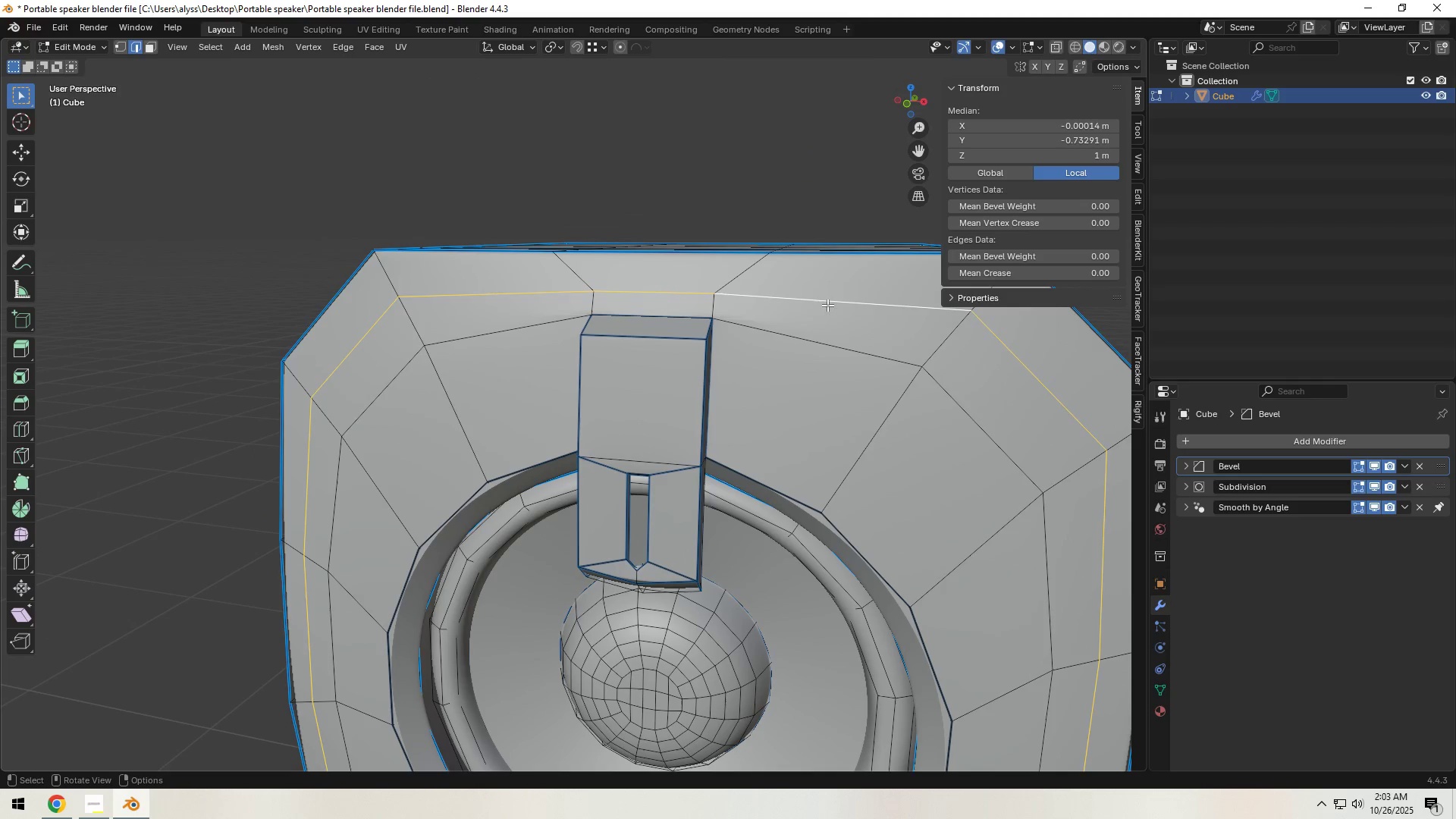 
key(Control+X)
 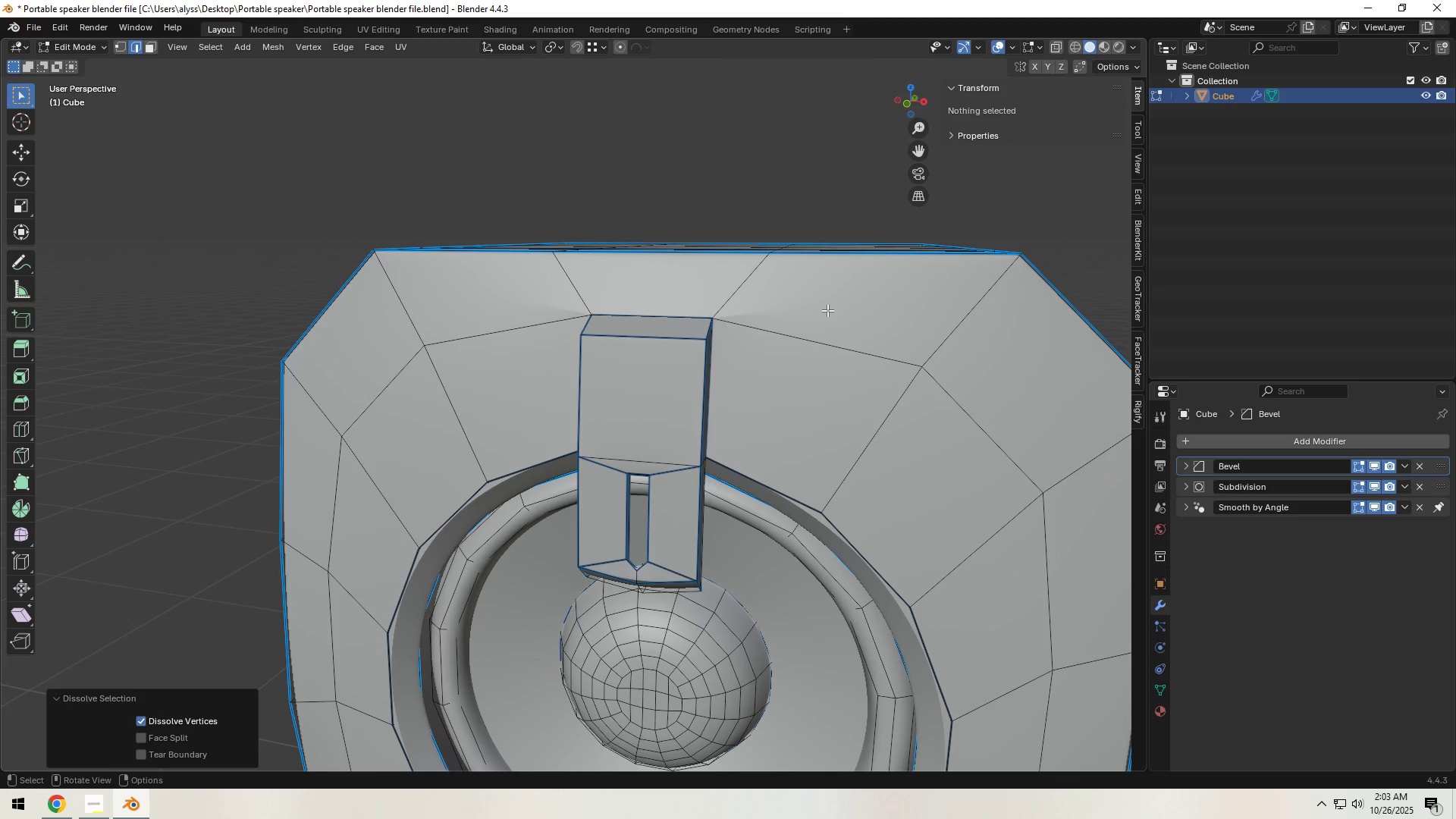 
scroll: coordinate [827, 313], scroll_direction: down, amount: 2.0
 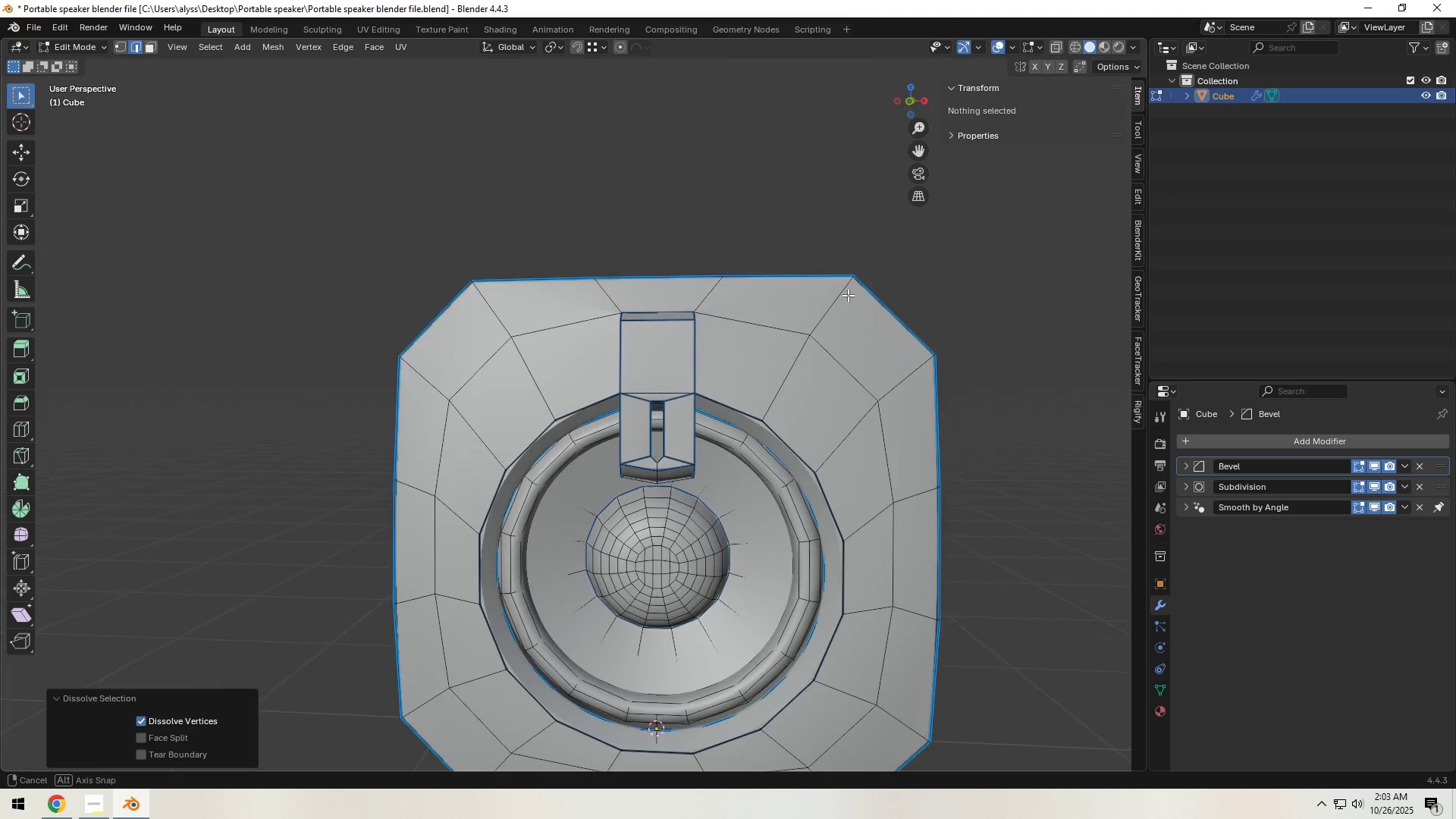 
key(Control+S)
 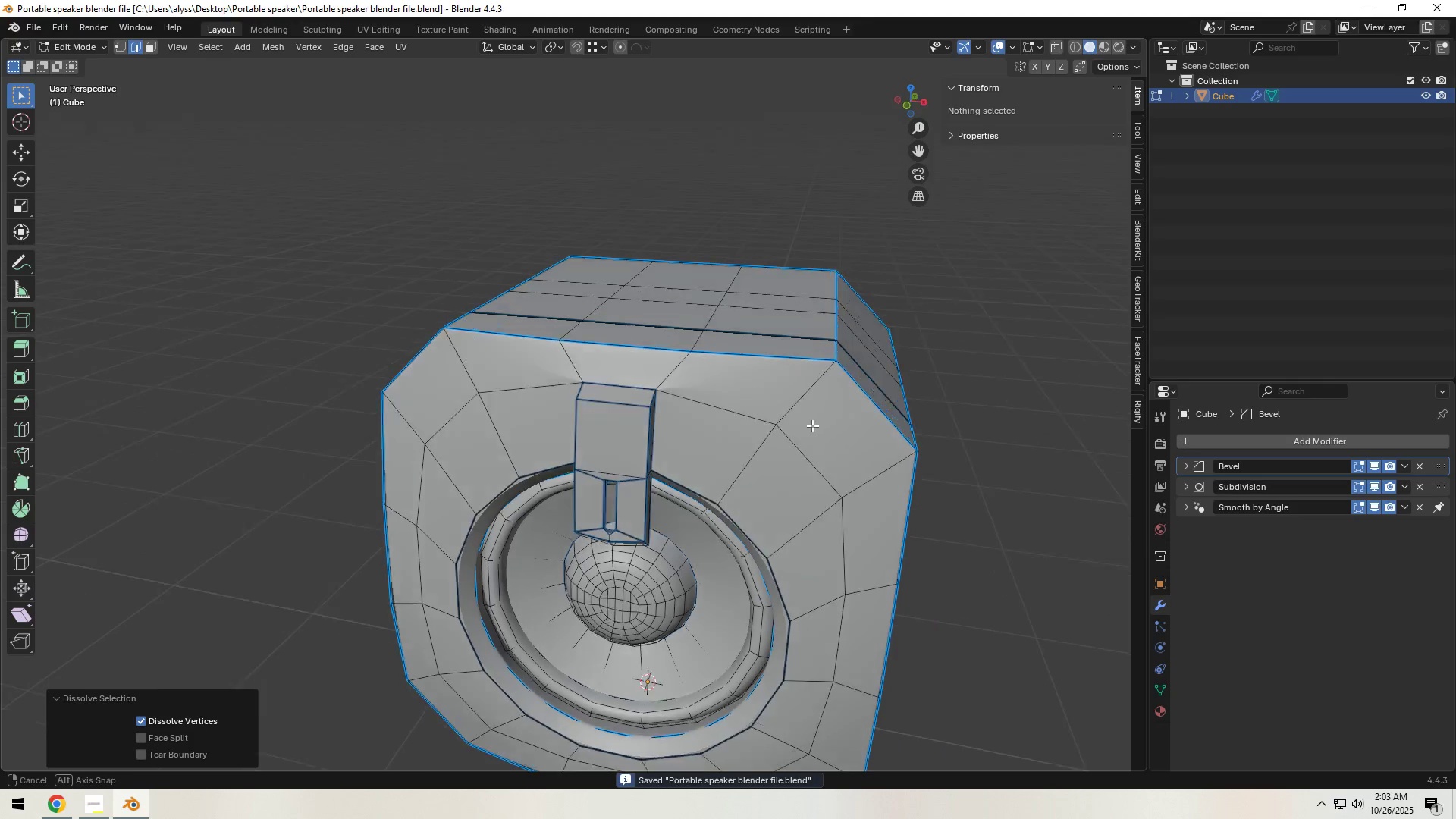 
scroll: coordinate [717, 443], scroll_direction: up, amount: 3.0
 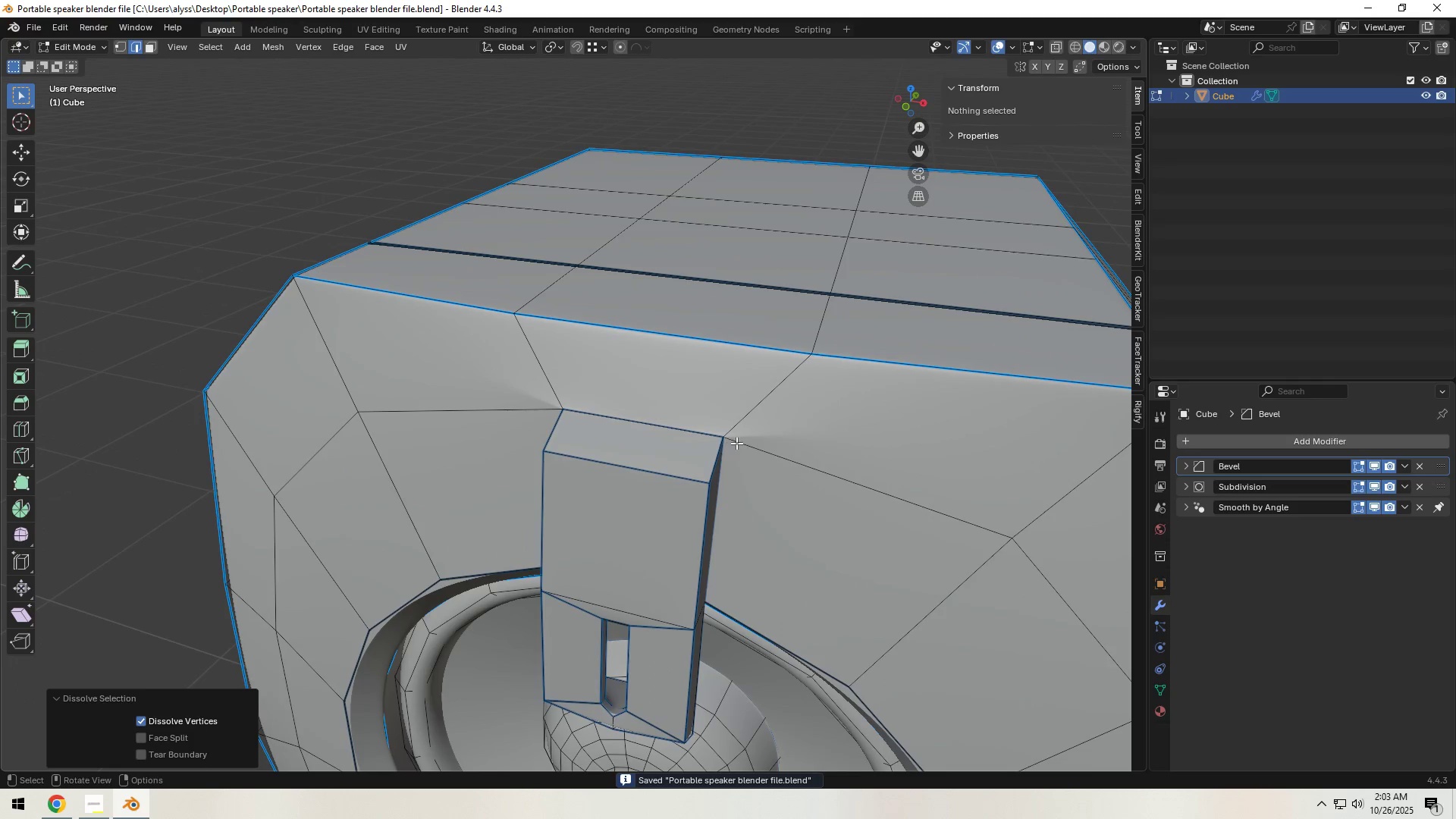 
hold_key(key=ShiftLeft, duration=0.46)
 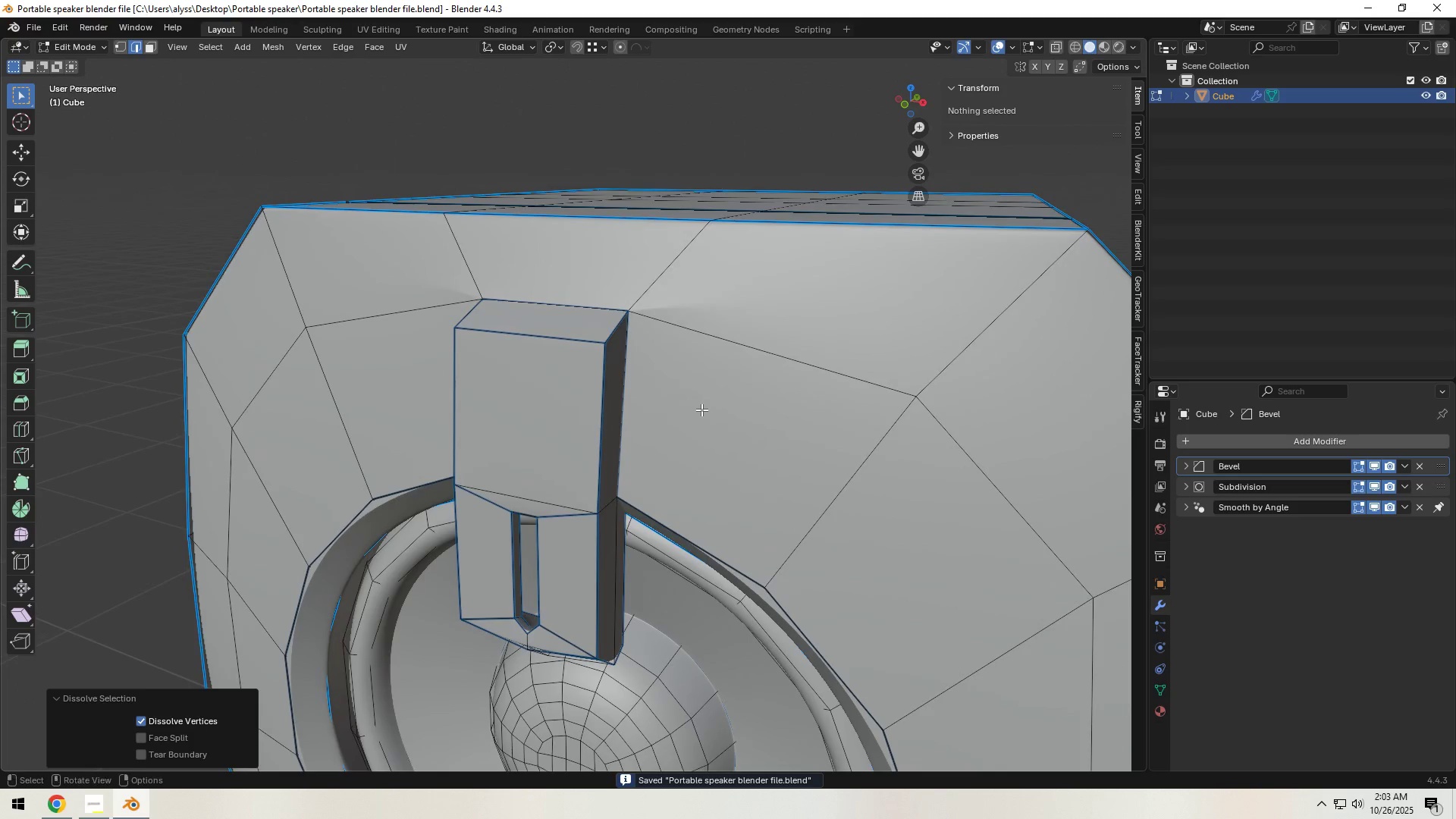 
hold_key(key=ShiftLeft, duration=0.53)
 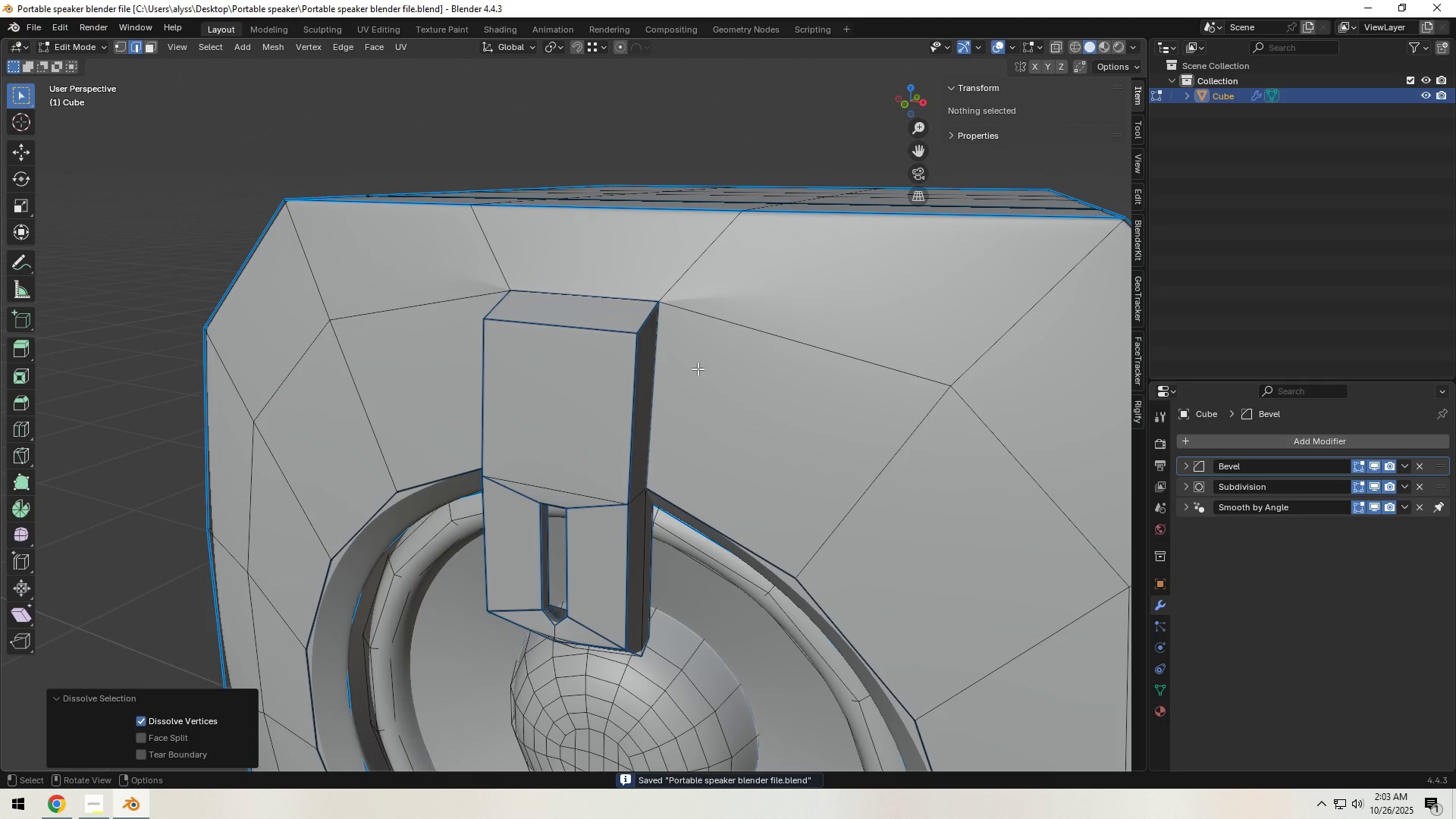 
hold_key(key=ShiftLeft, duration=0.67)
 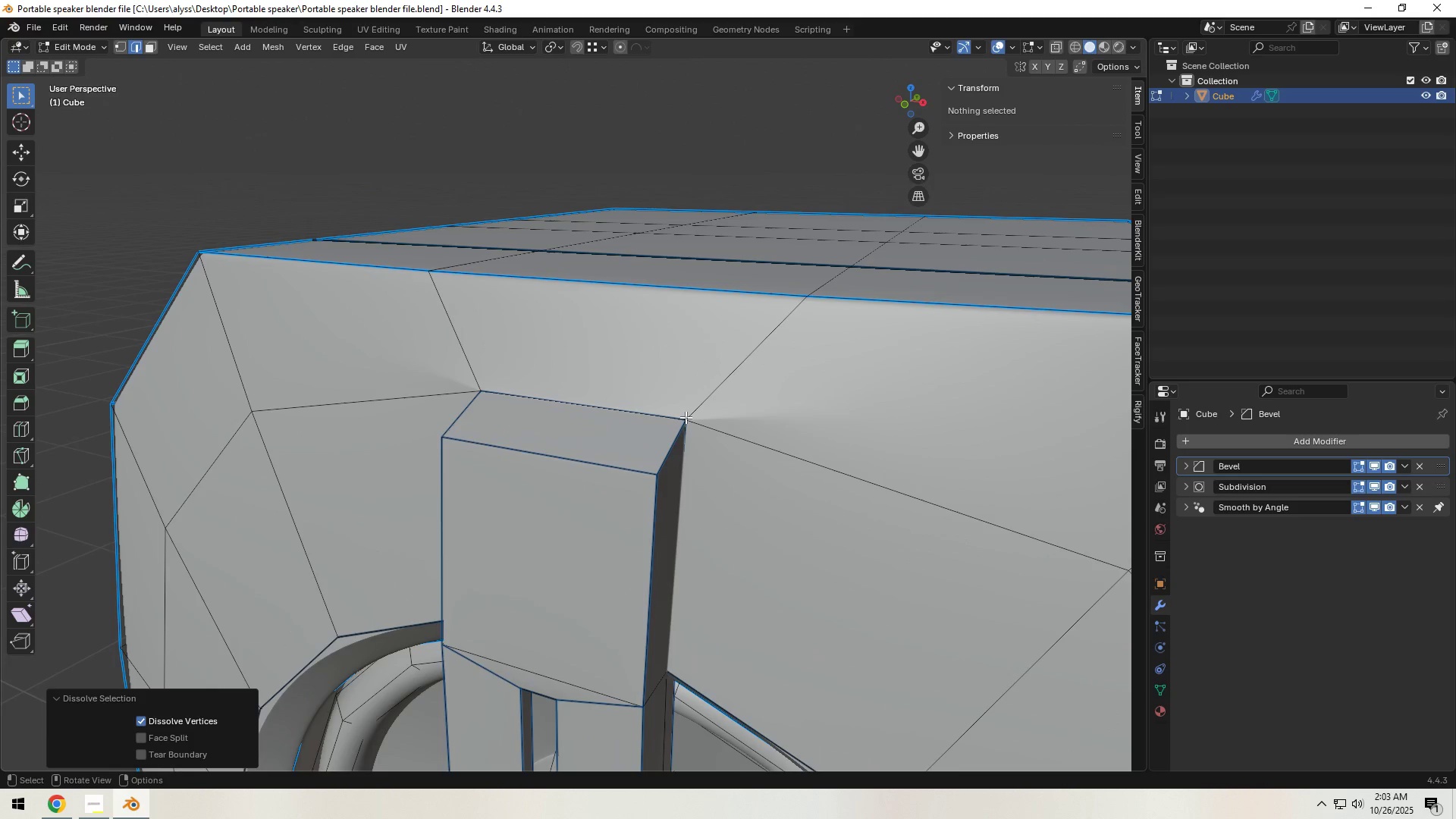 
scroll: coordinate [686, 417], scroll_direction: up, amount: 2.0
 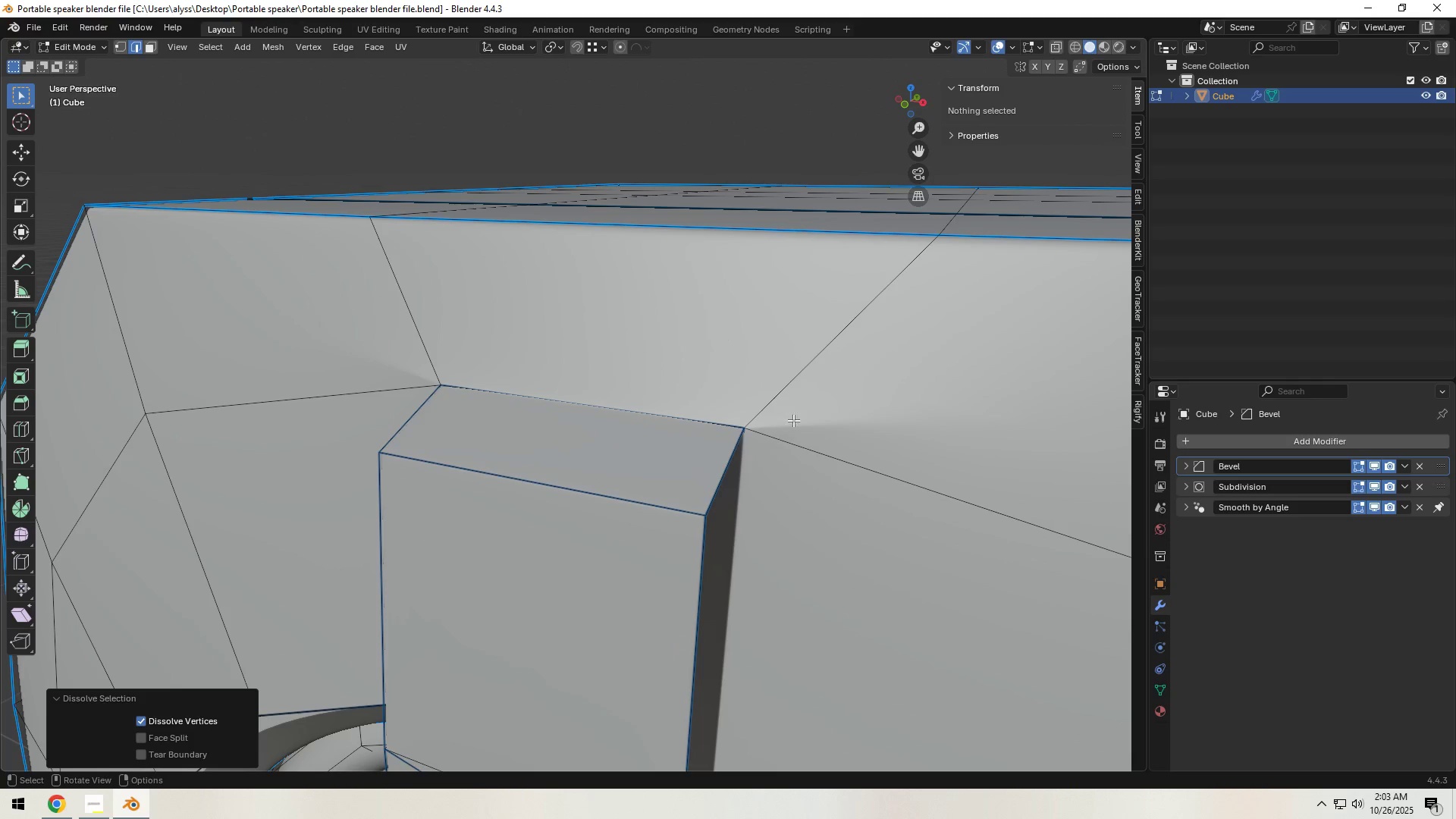 
hold_key(key=ShiftLeft, duration=0.47)
 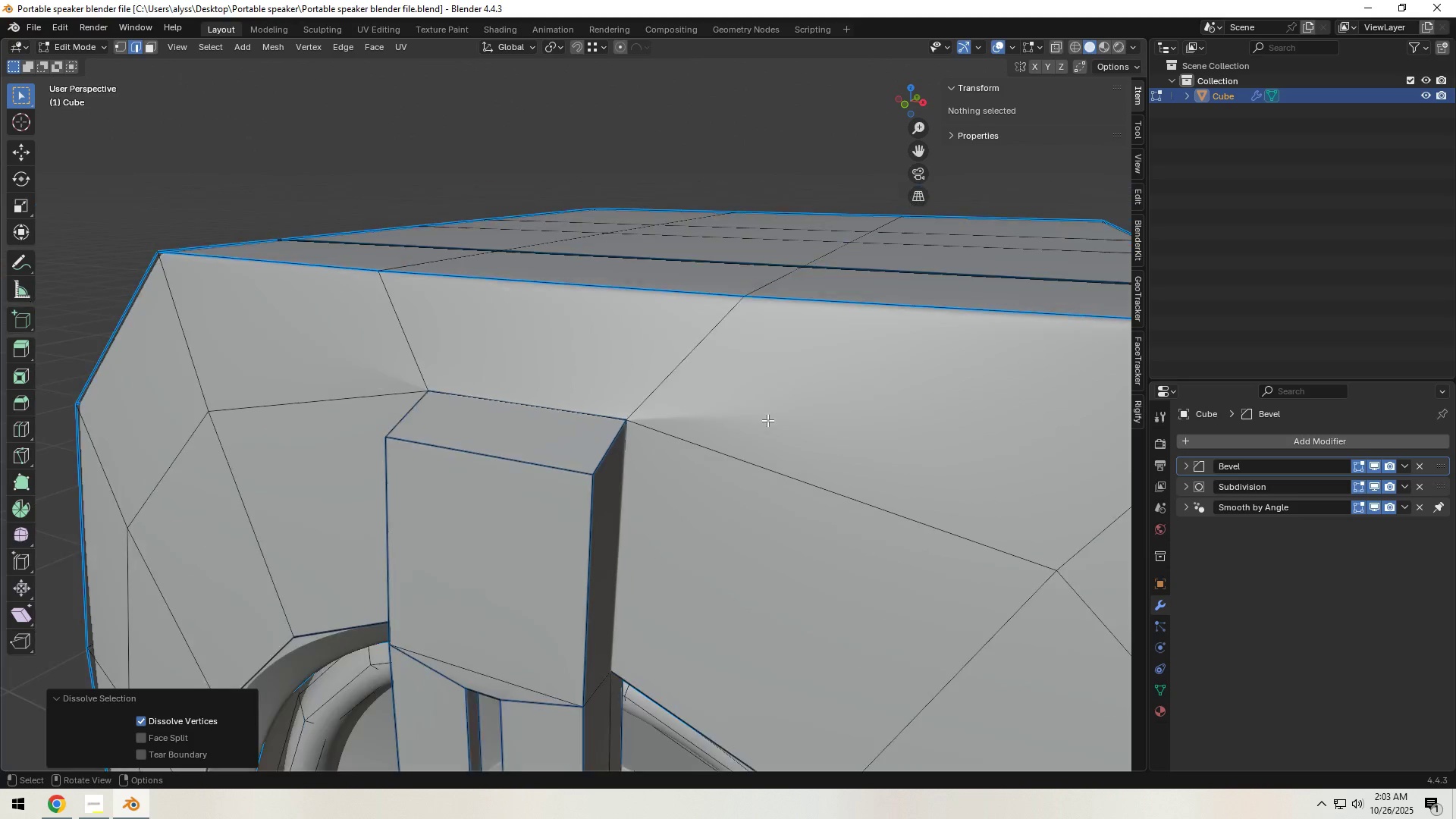 
scroll: coordinate [767, 420], scroll_direction: down, amount: 3.0
 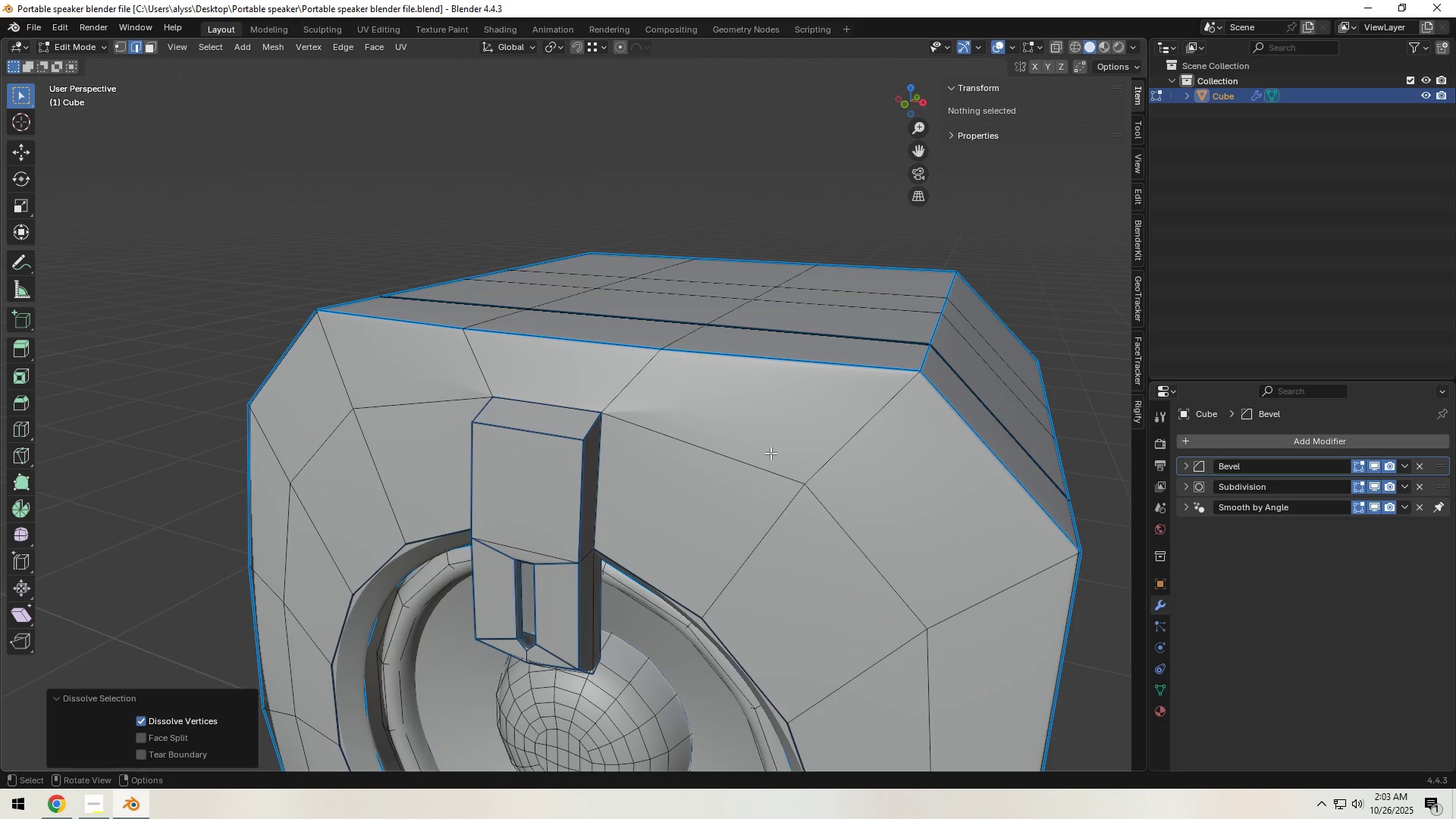 
hold_key(key=ShiftLeft, duration=0.39)
 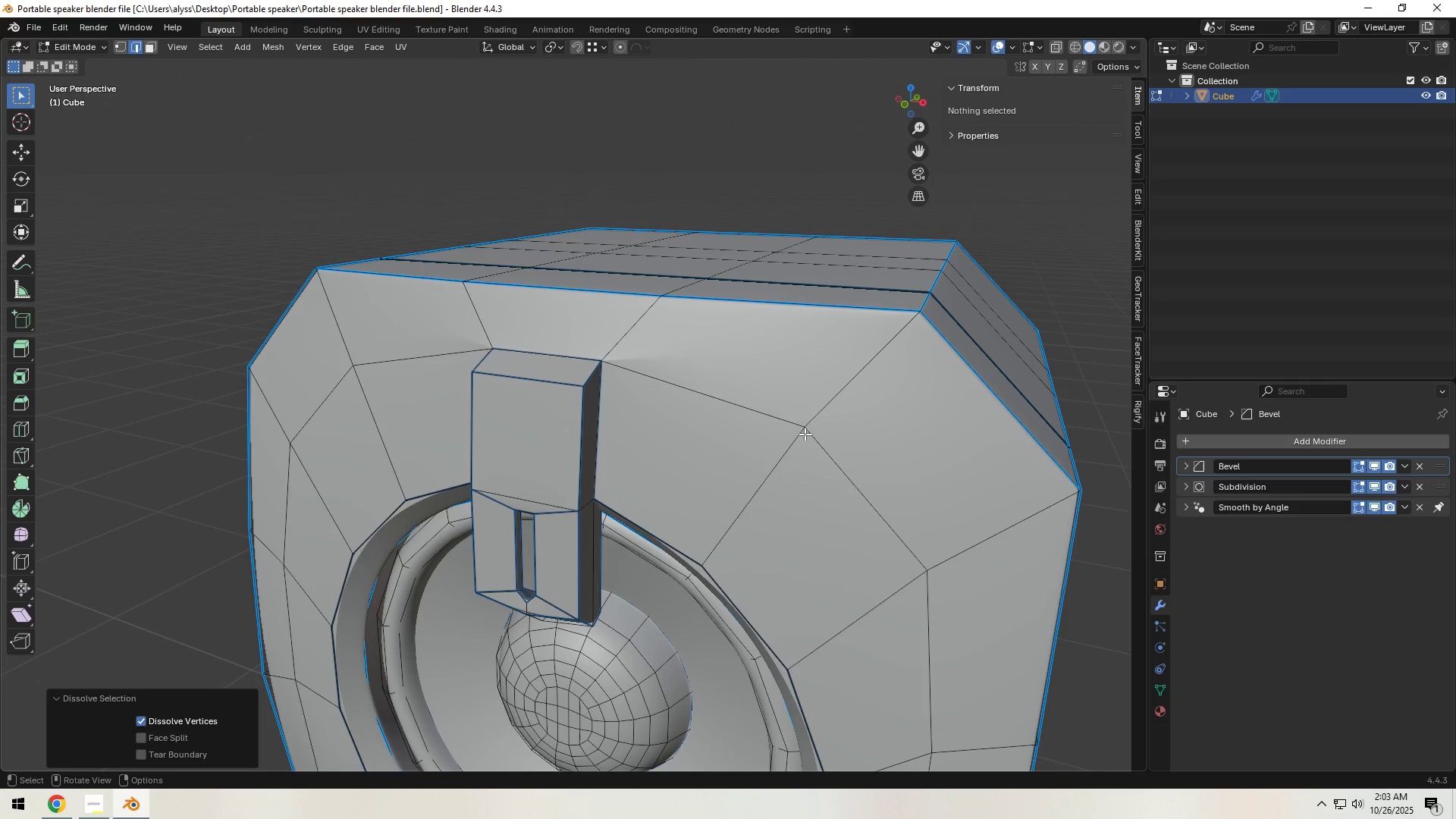 
key(1)
 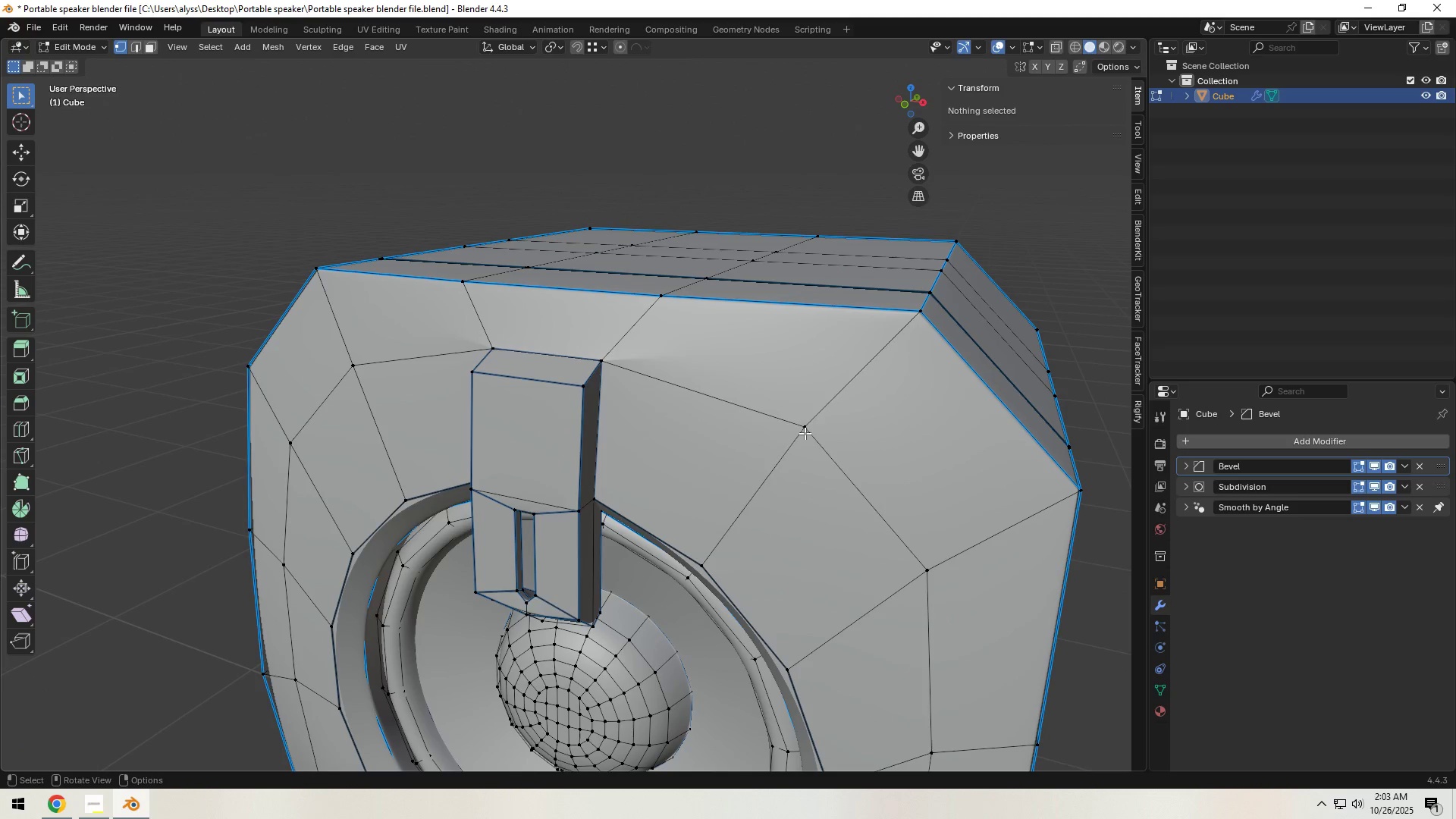 
left_click([805, 433])
 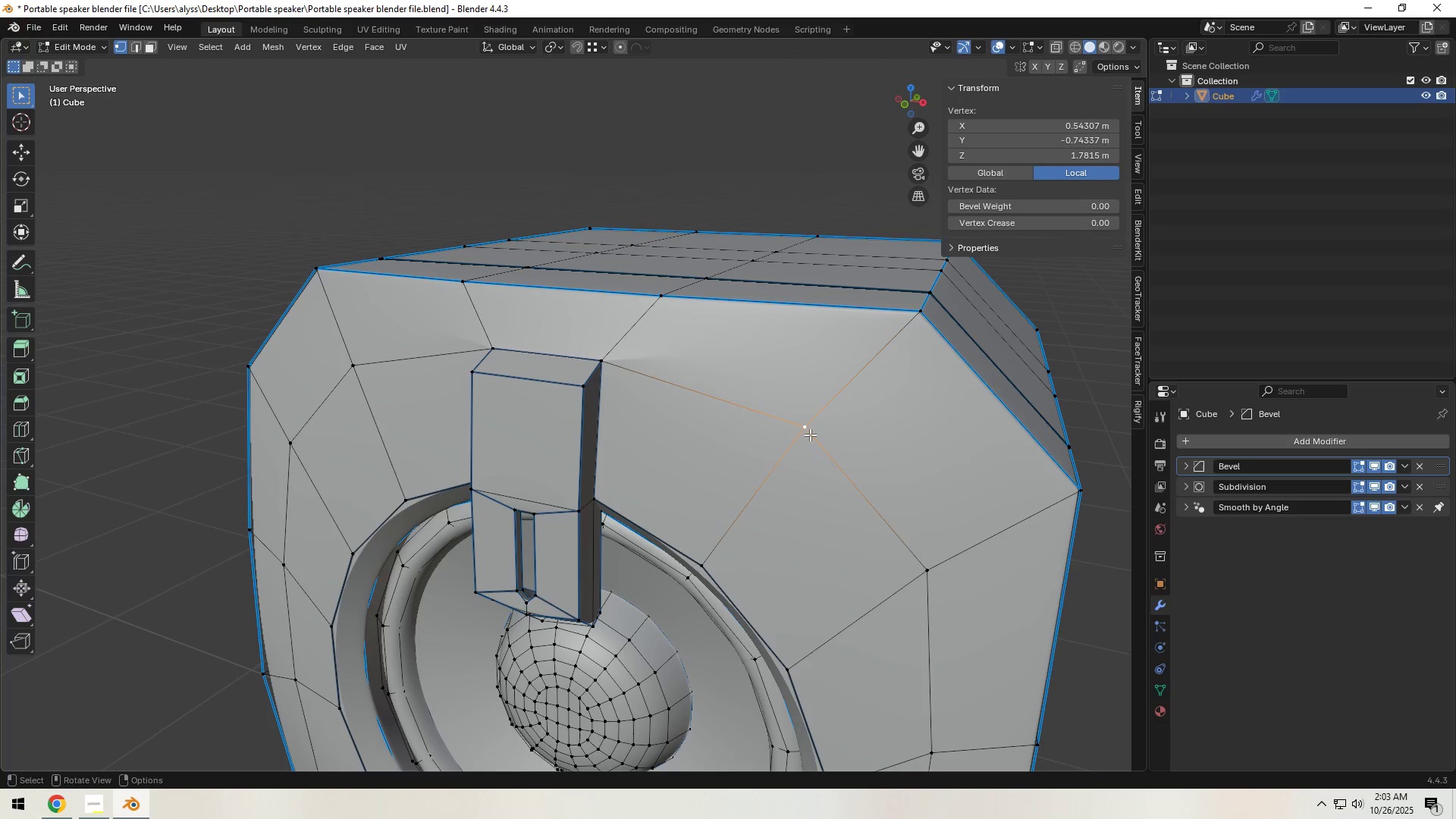 
type(gg)
 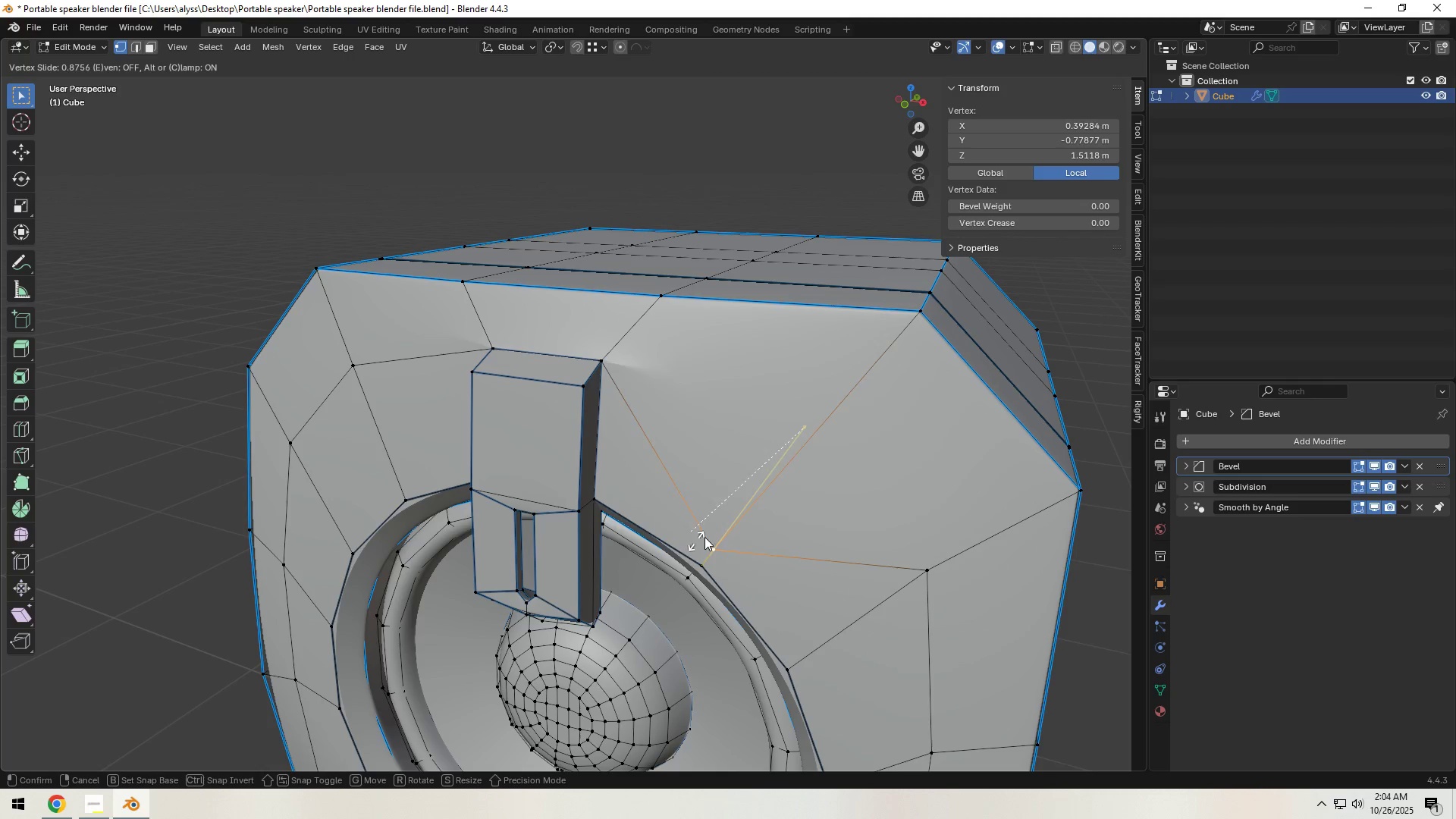 
right_click([704, 544])
 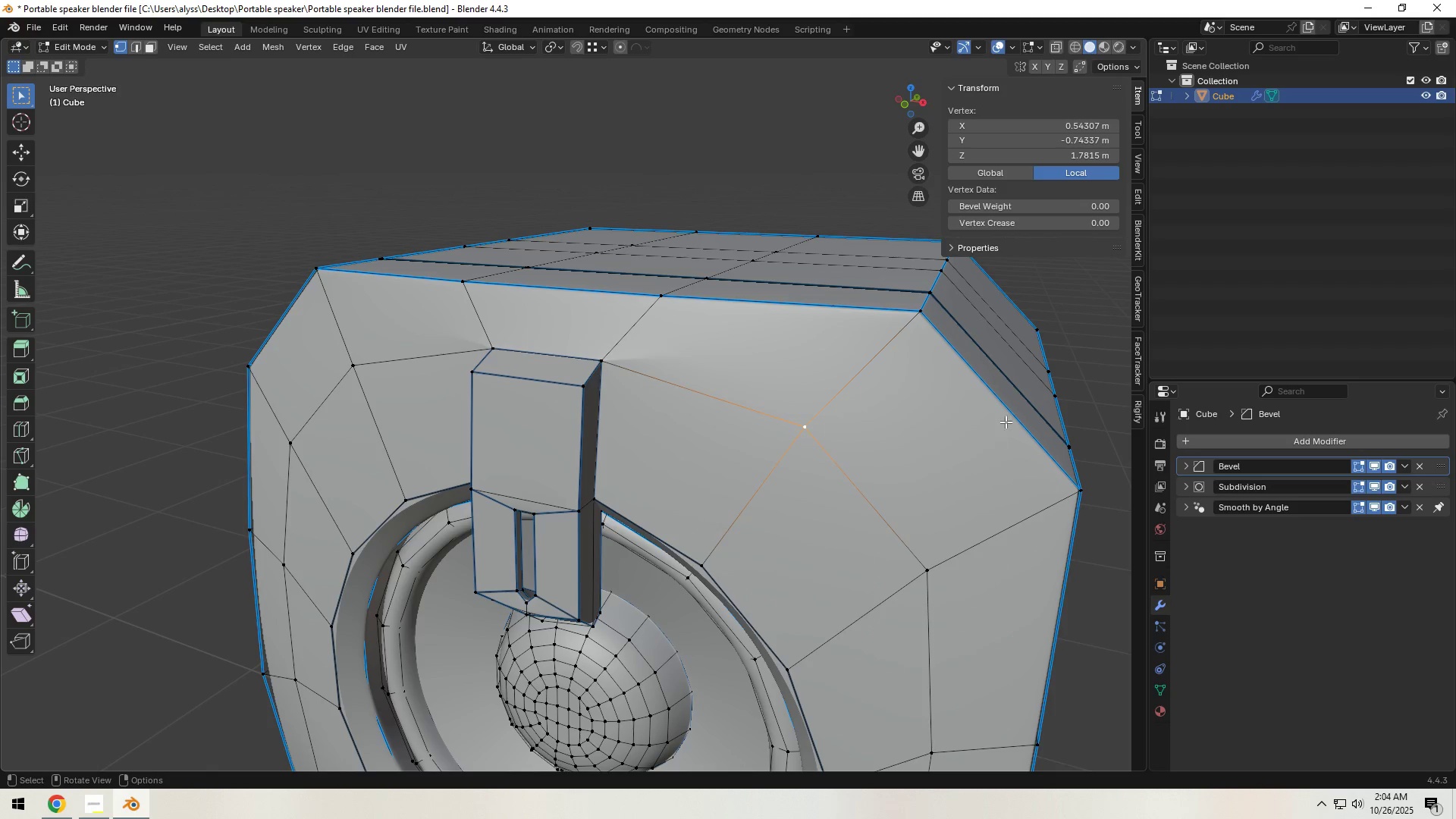 
scroll: coordinate [855, 439], scroll_direction: down, amount: 2.0
 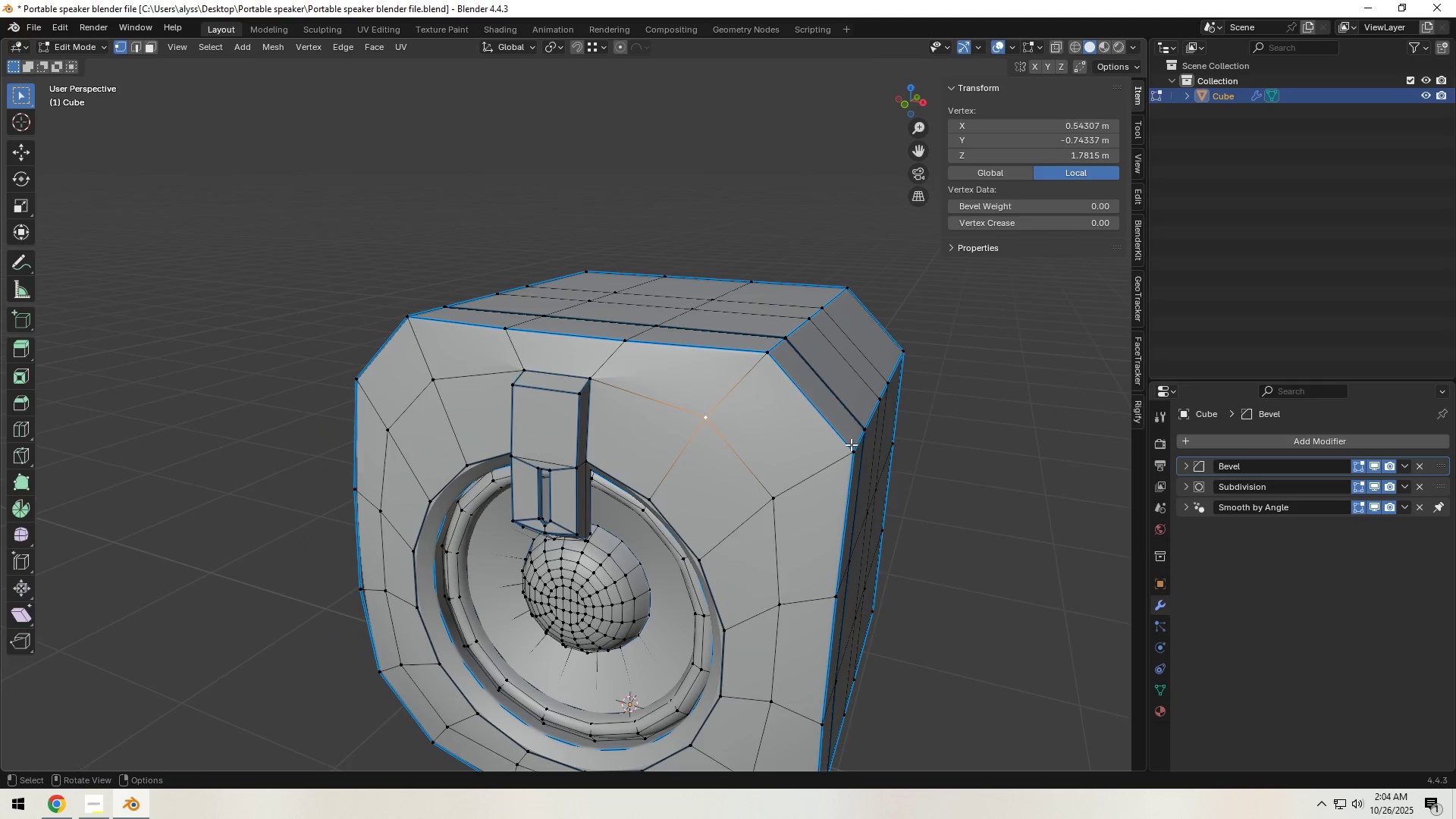 
key(Tab)
 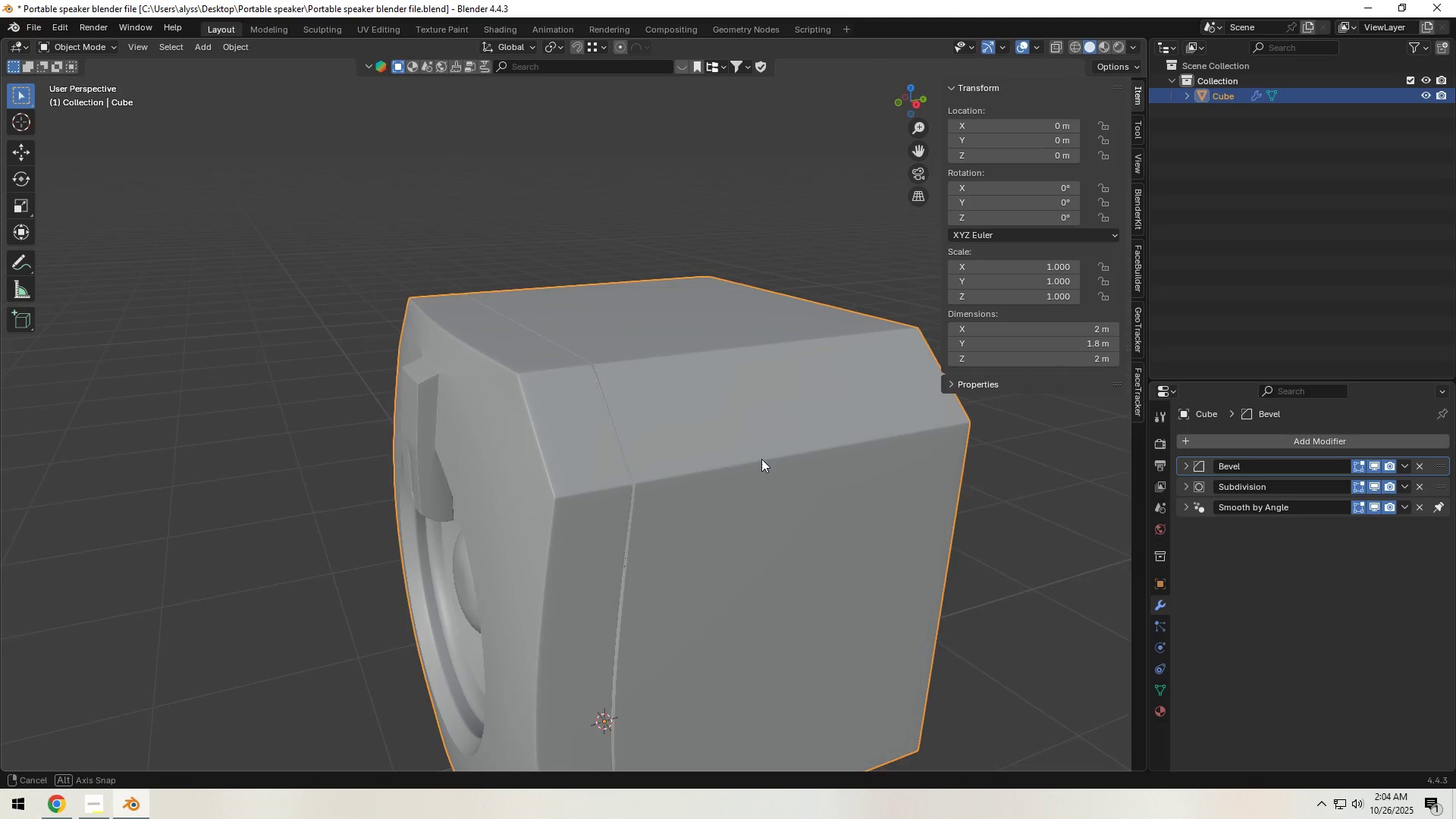 
scroll: coordinate [745, 469], scroll_direction: down, amount: 5.0
 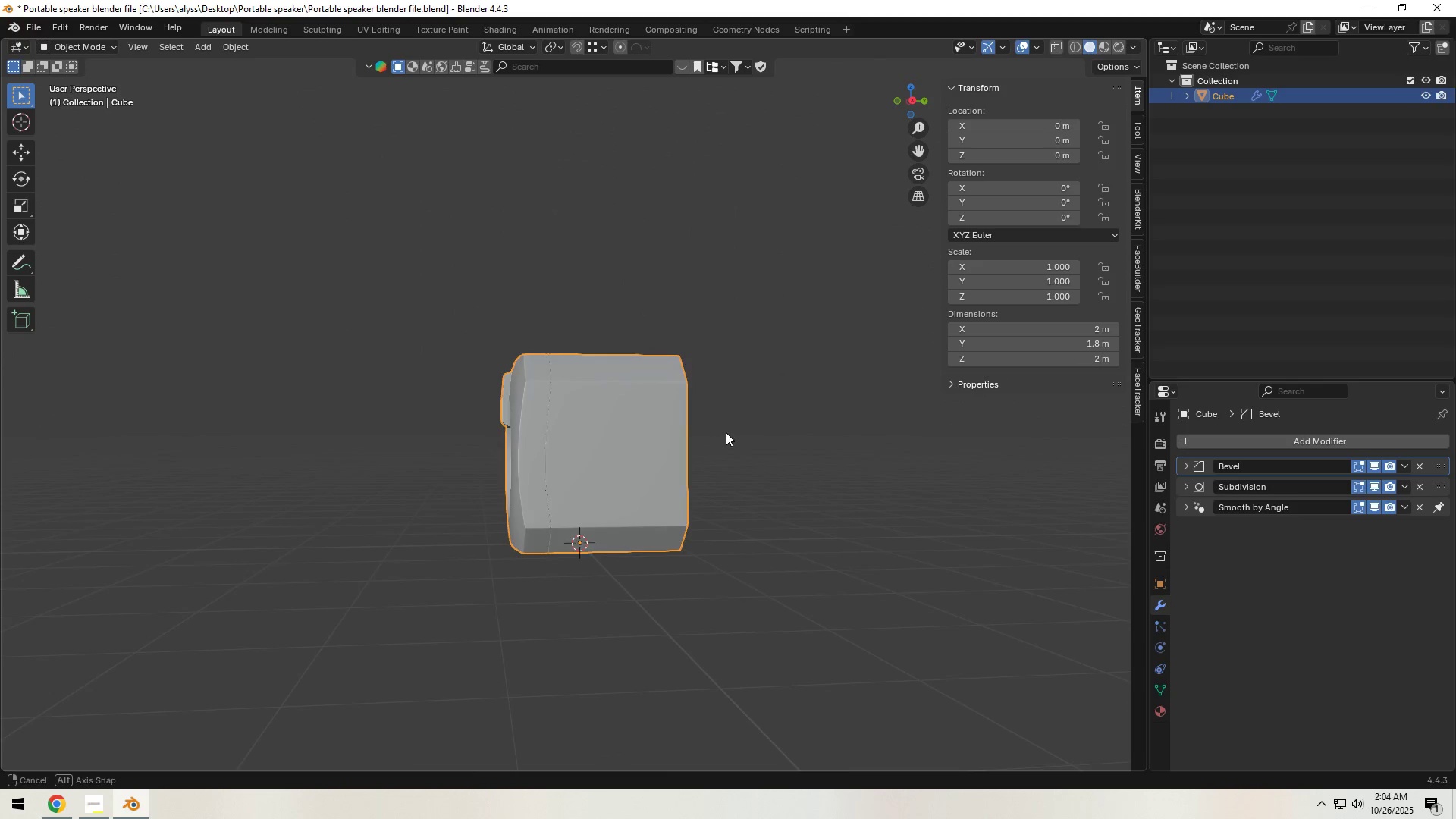 
scroll: coordinate [728, 463], scroll_direction: up, amount: 5.0
 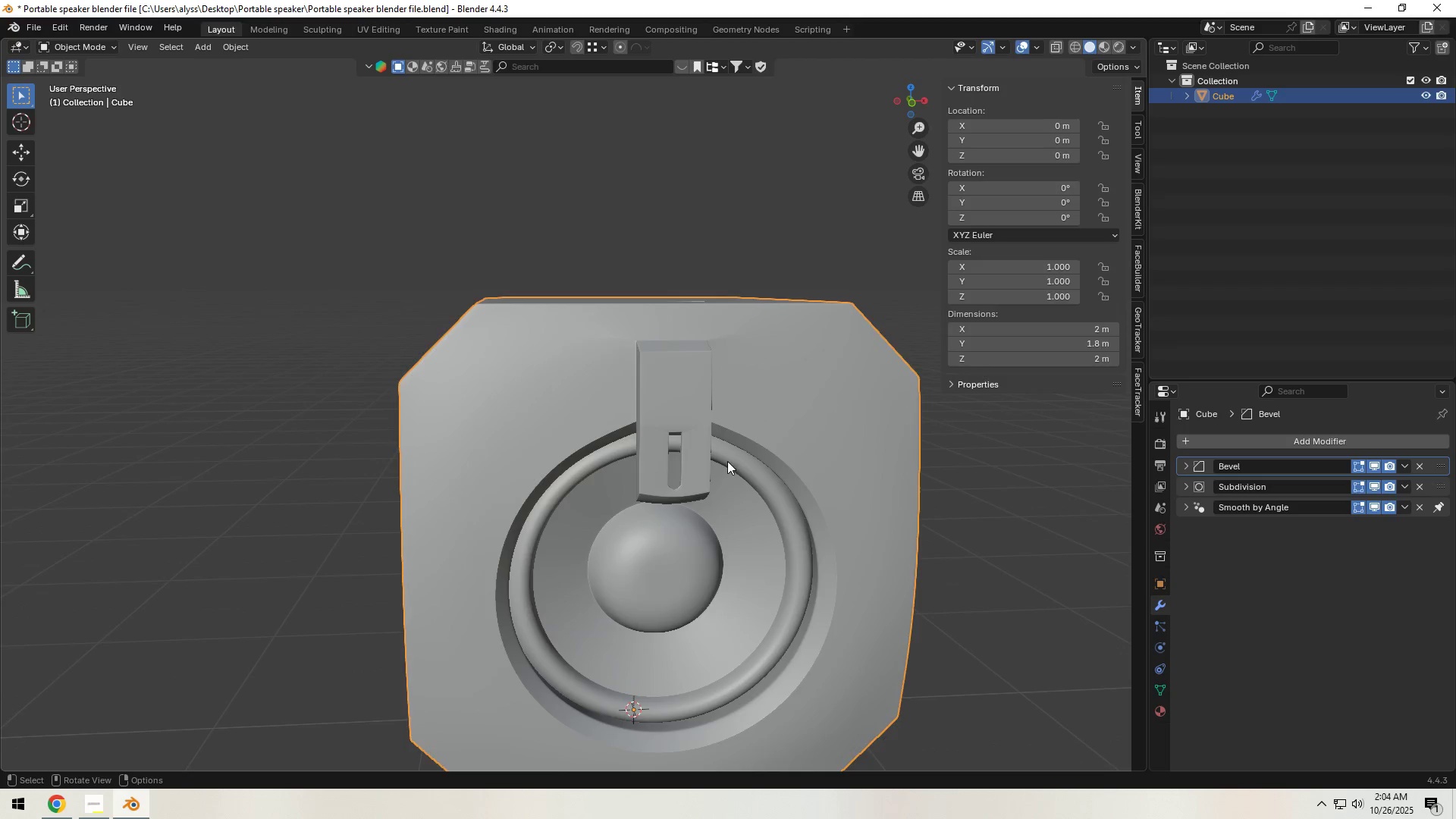 
key(Tab)
 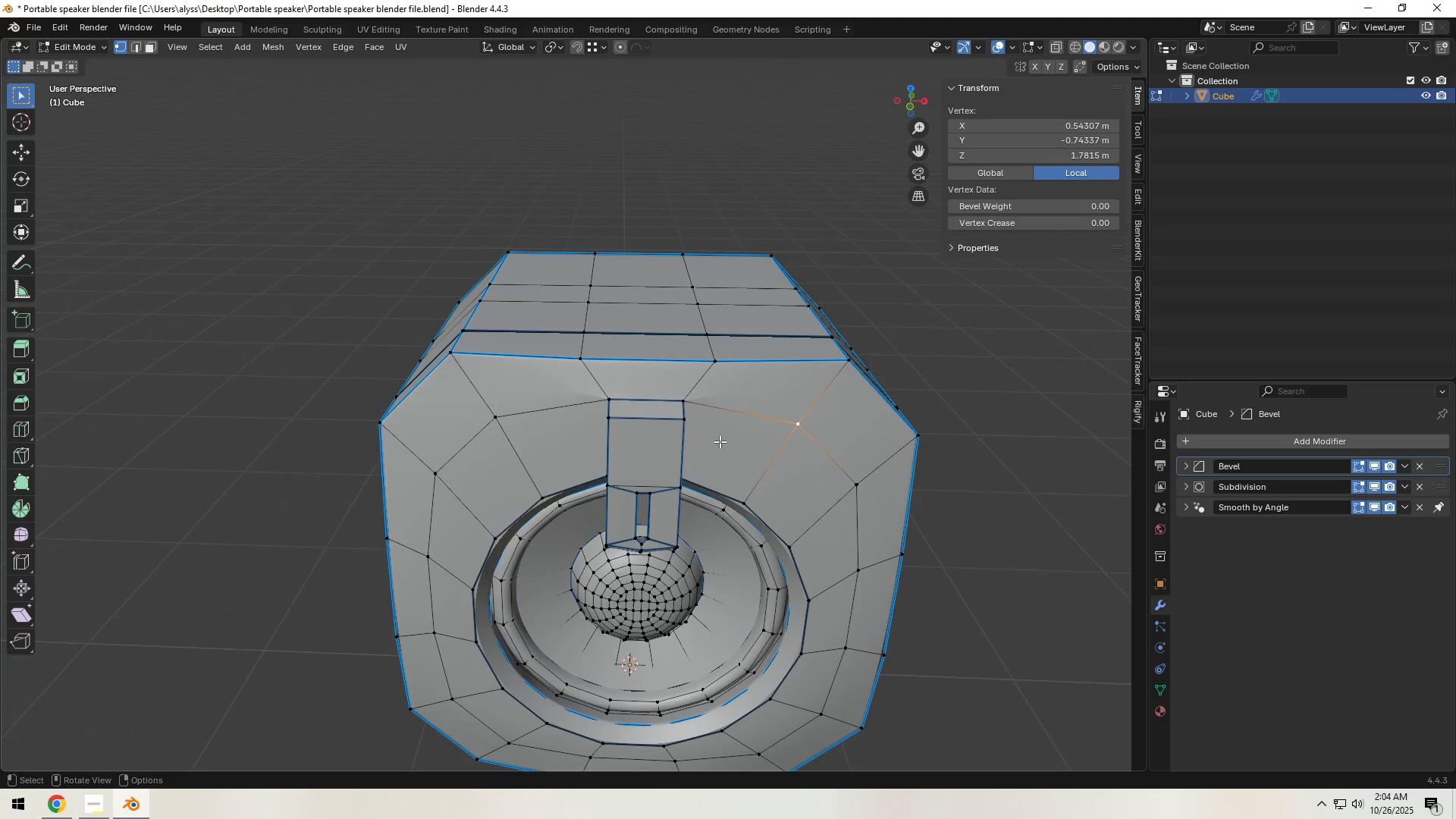 
scroll: coordinate [718, 445], scroll_direction: up, amount: 1.0
 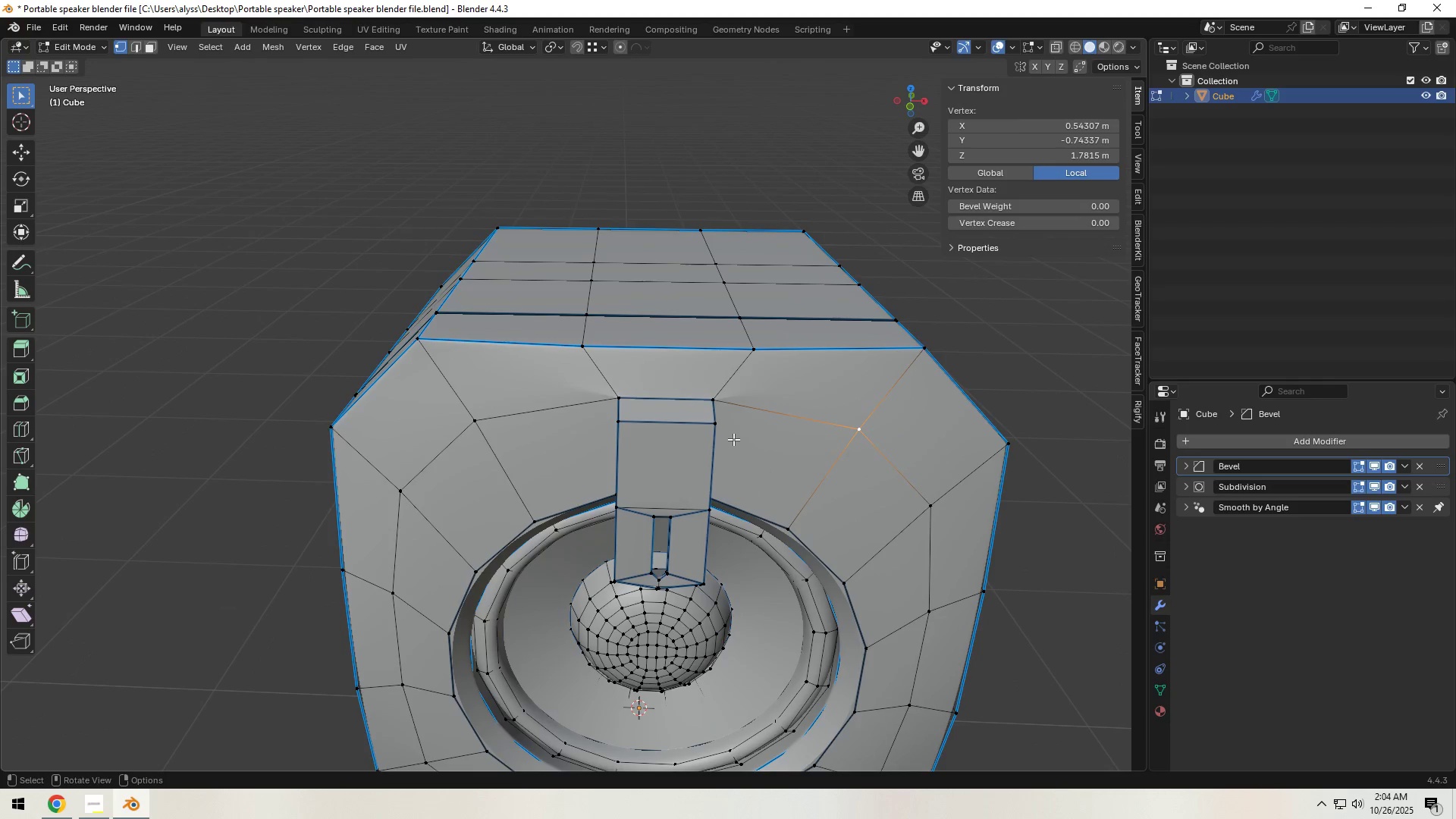 
hold_key(key=ShiftLeft, duration=0.42)
 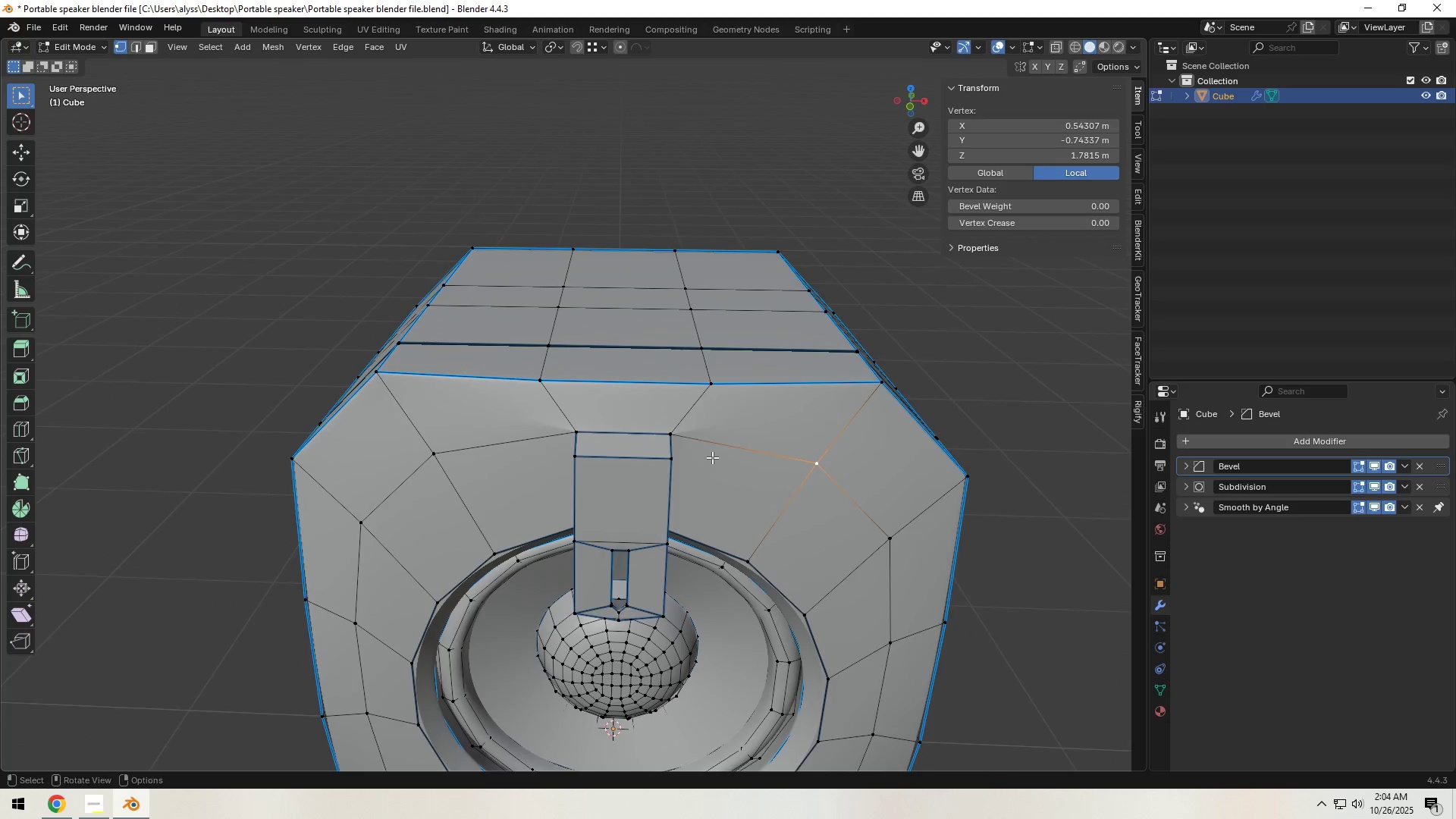 
scroll: coordinate [712, 457], scroll_direction: up, amount: 1.0
 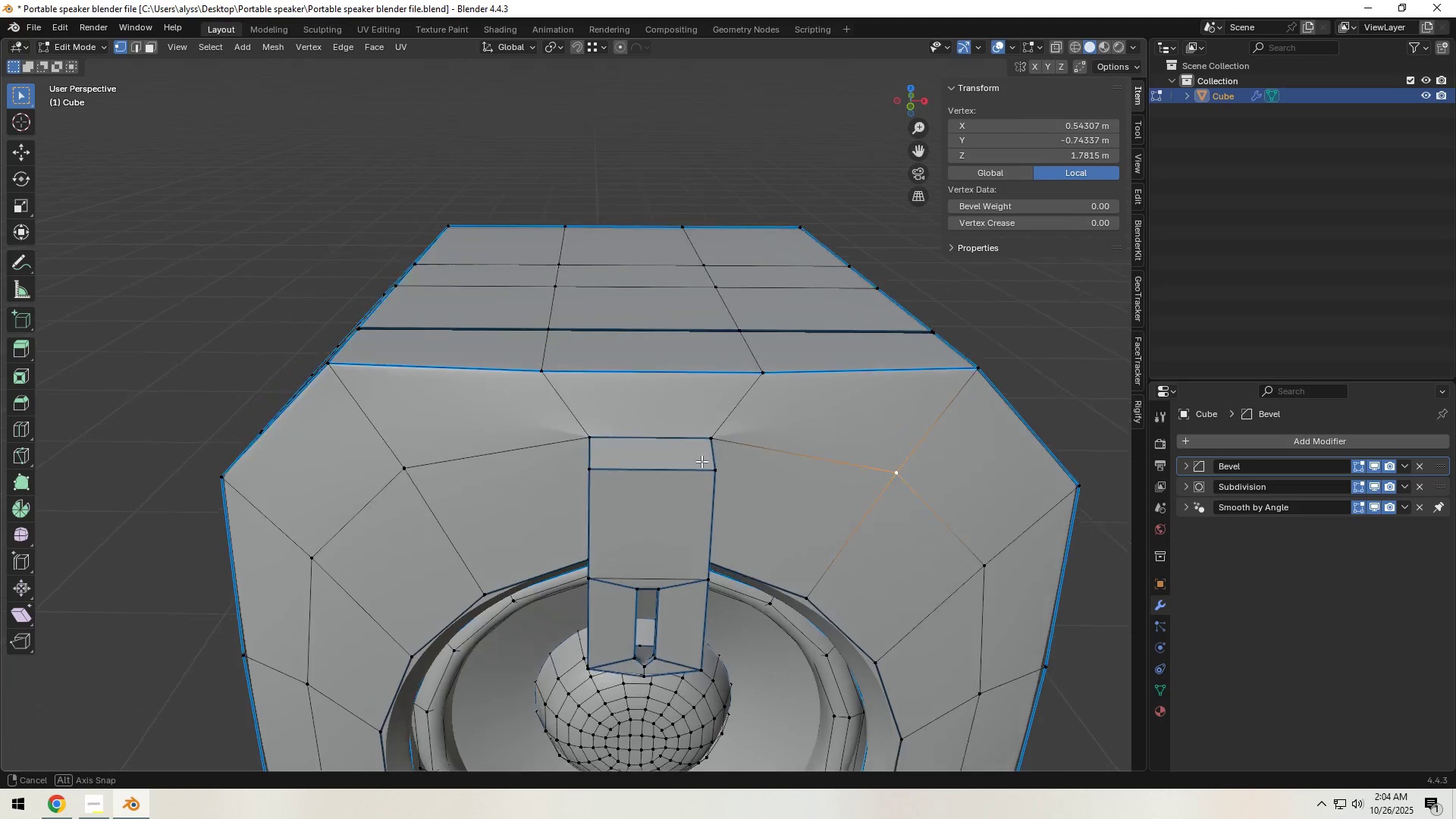 
key(Tab)
 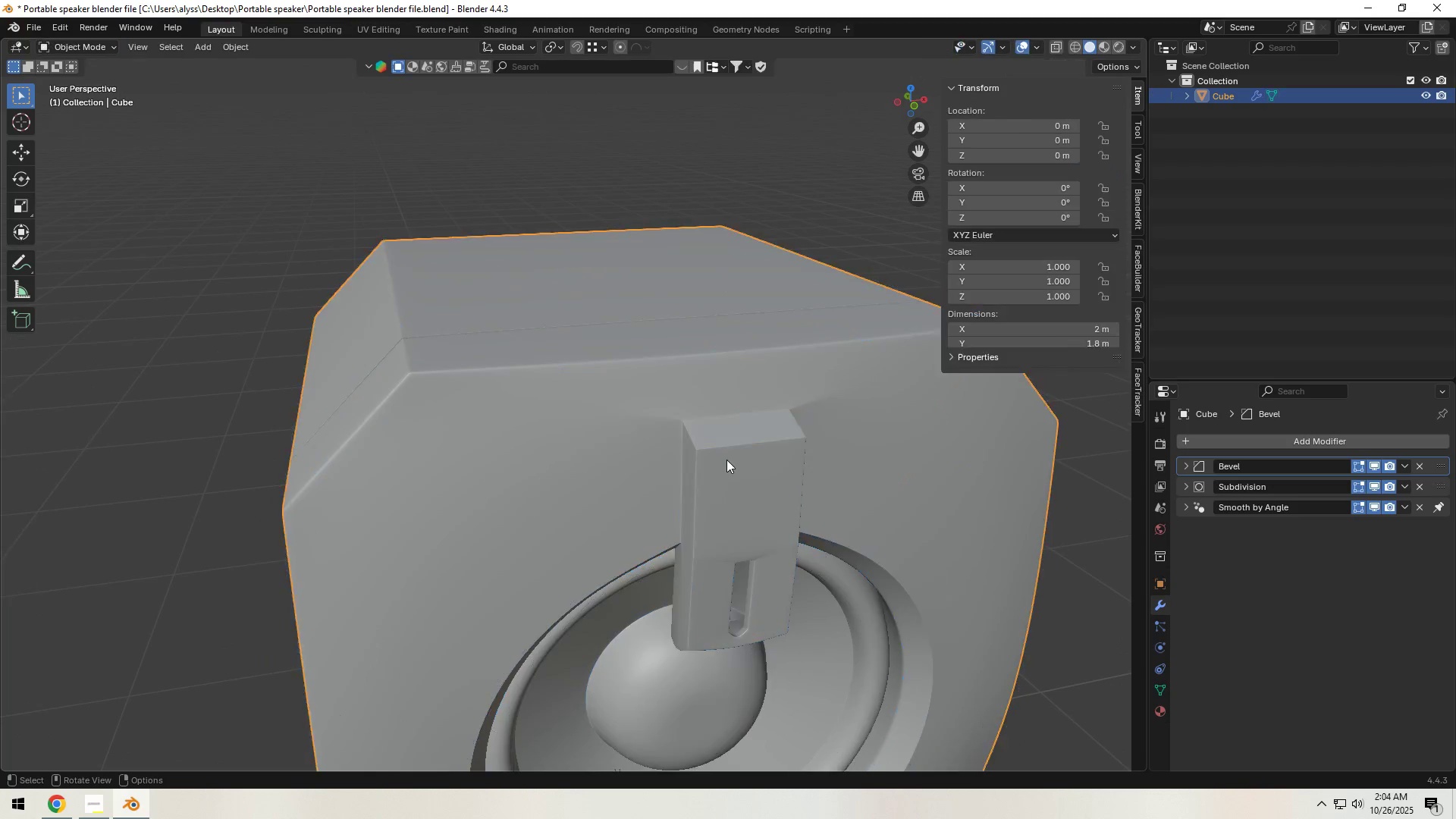 
scroll: coordinate [727, 460], scroll_direction: down, amount: 3.0
 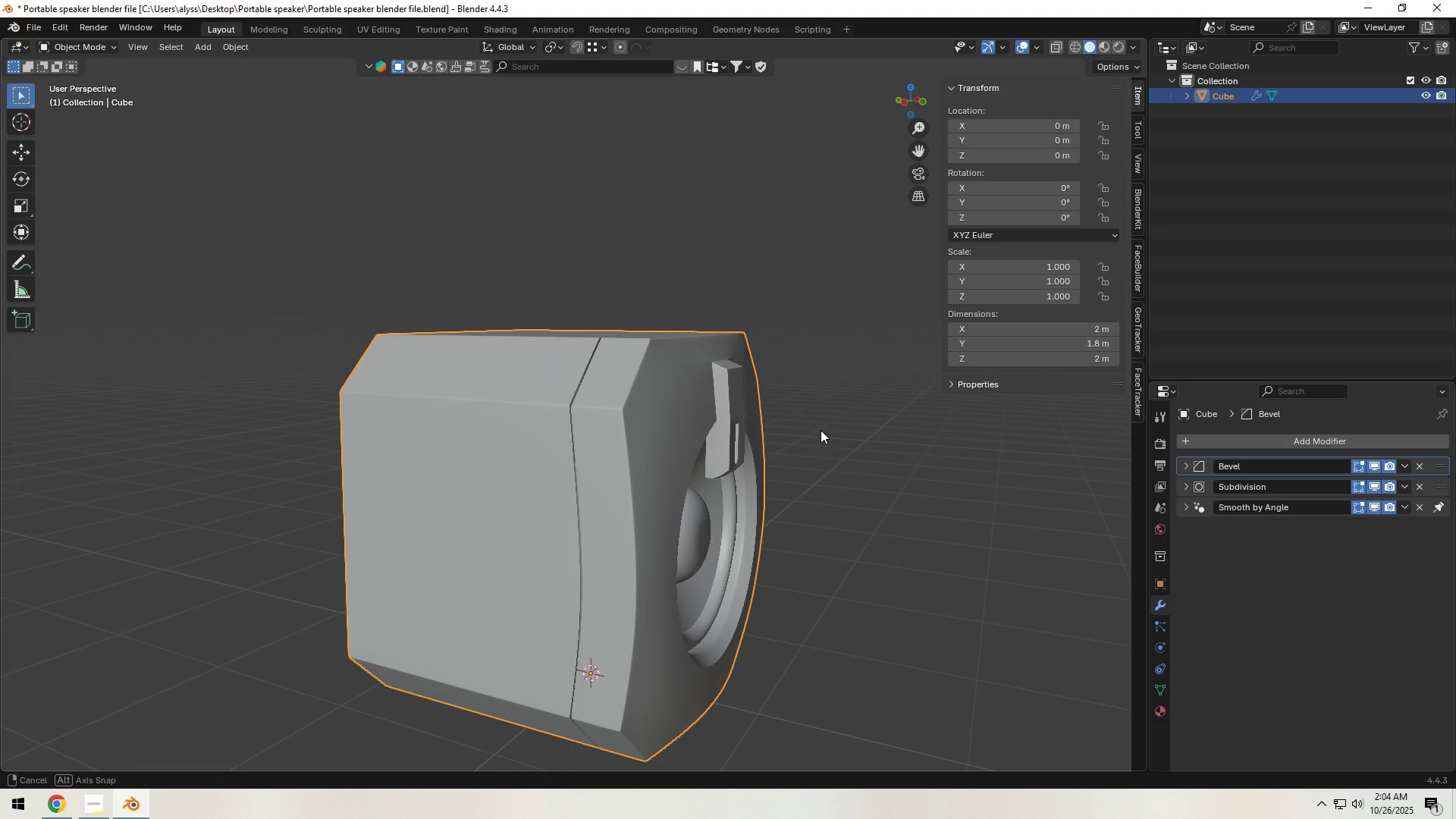 
key(Control+S)
 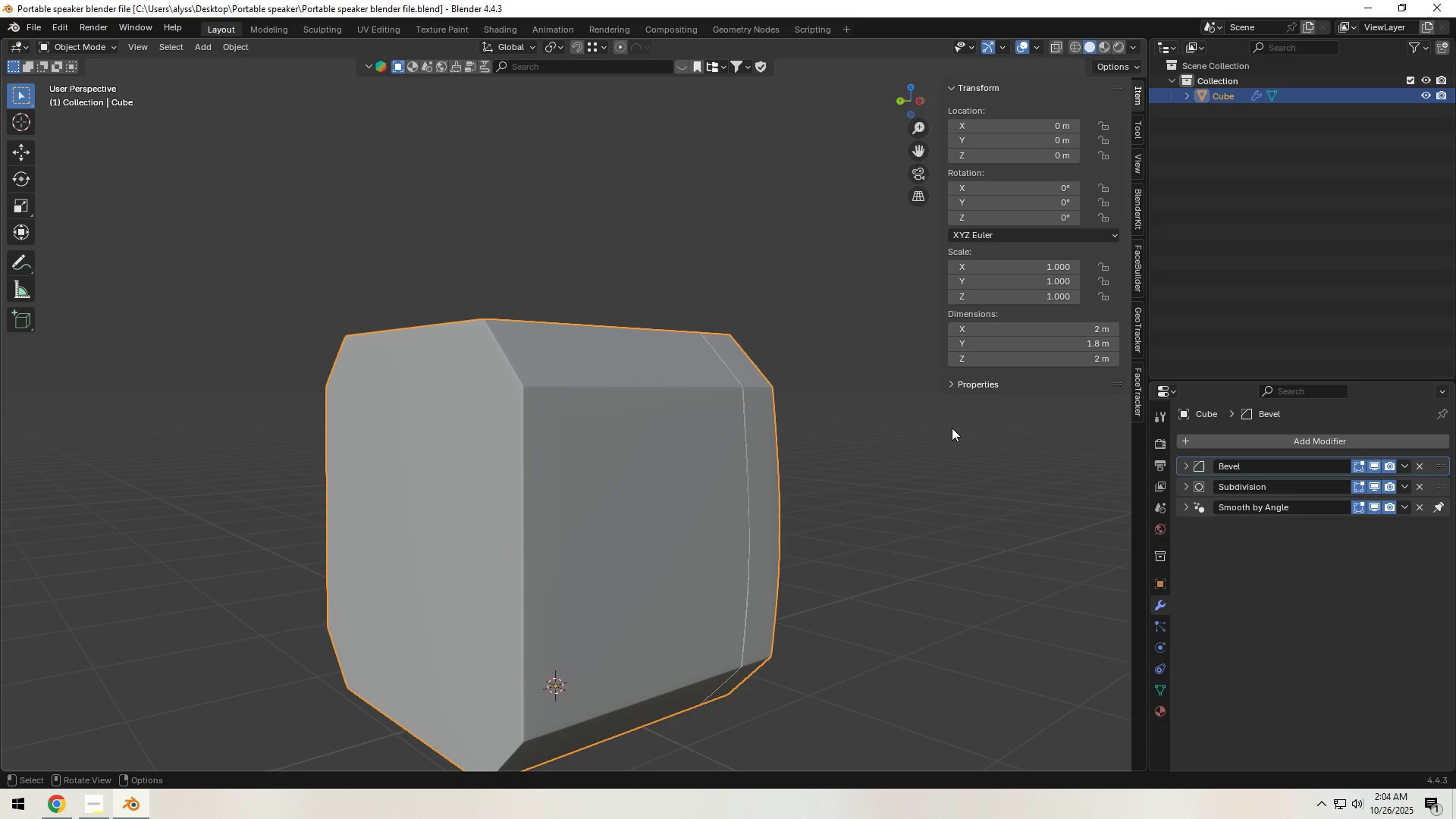 
wait(11.95)
 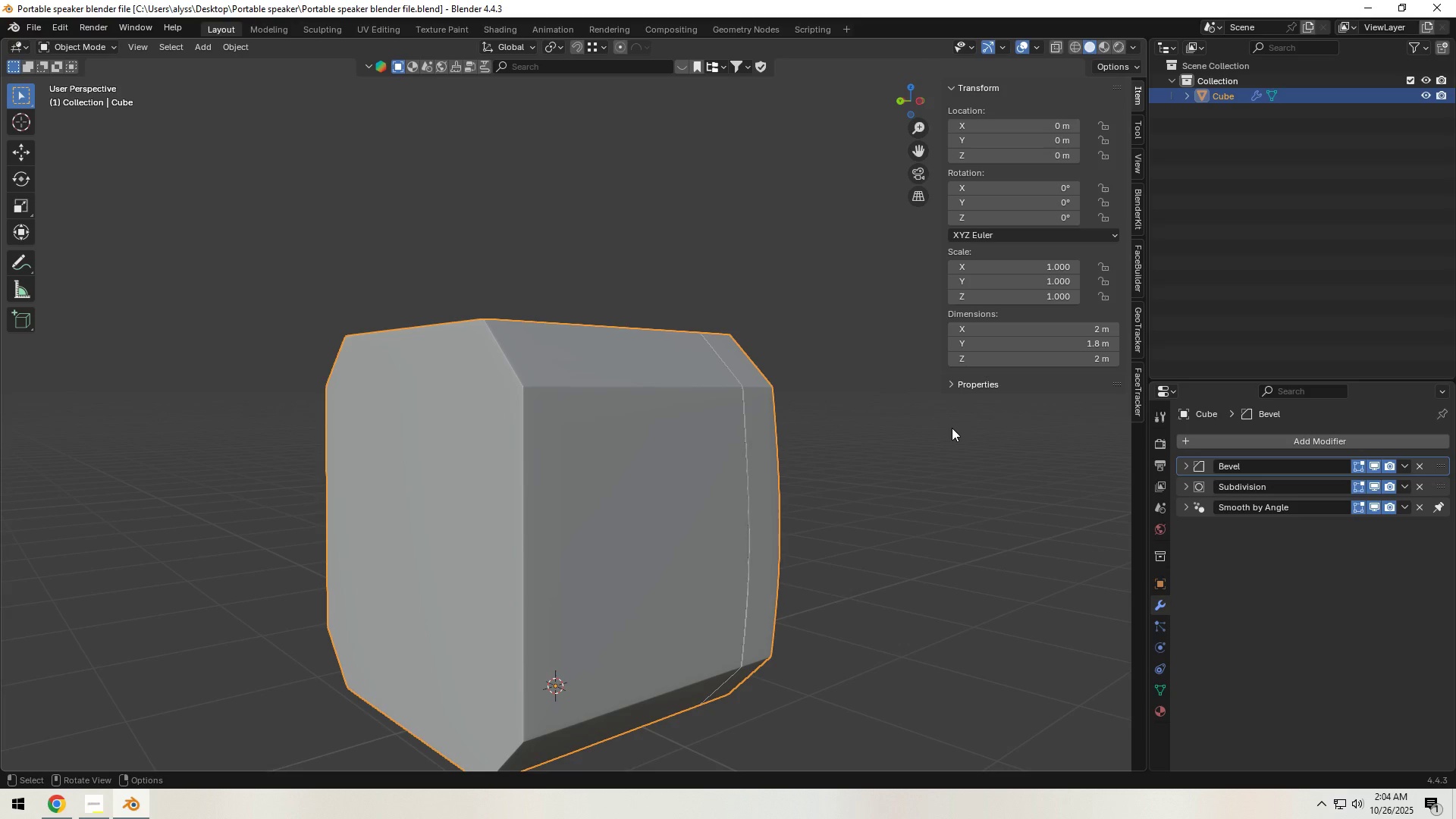 
key(Tab)
 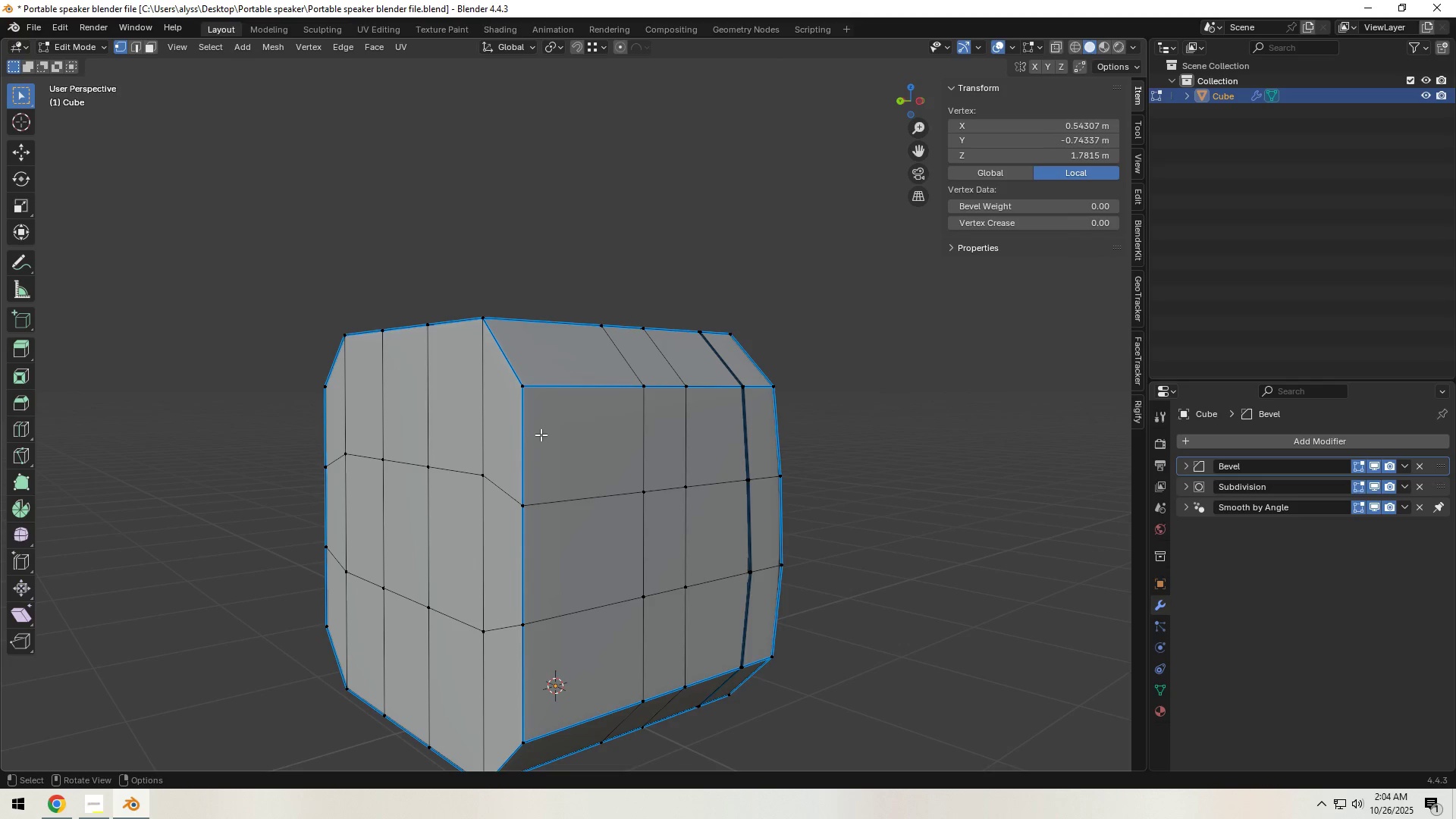 
hold_key(key=AltLeft, duration=0.74)
left_click([525, 434])
 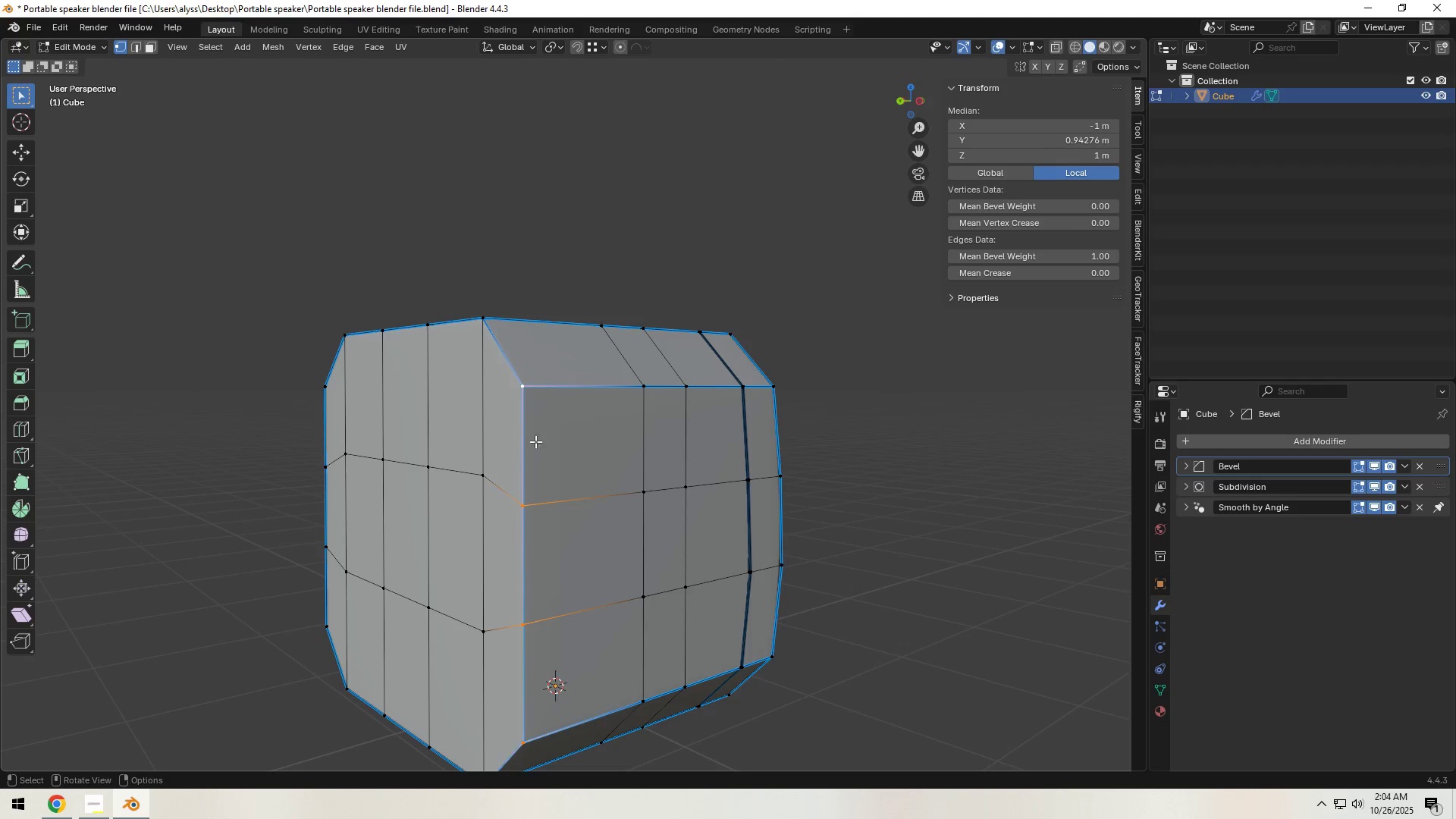 
key(2)
 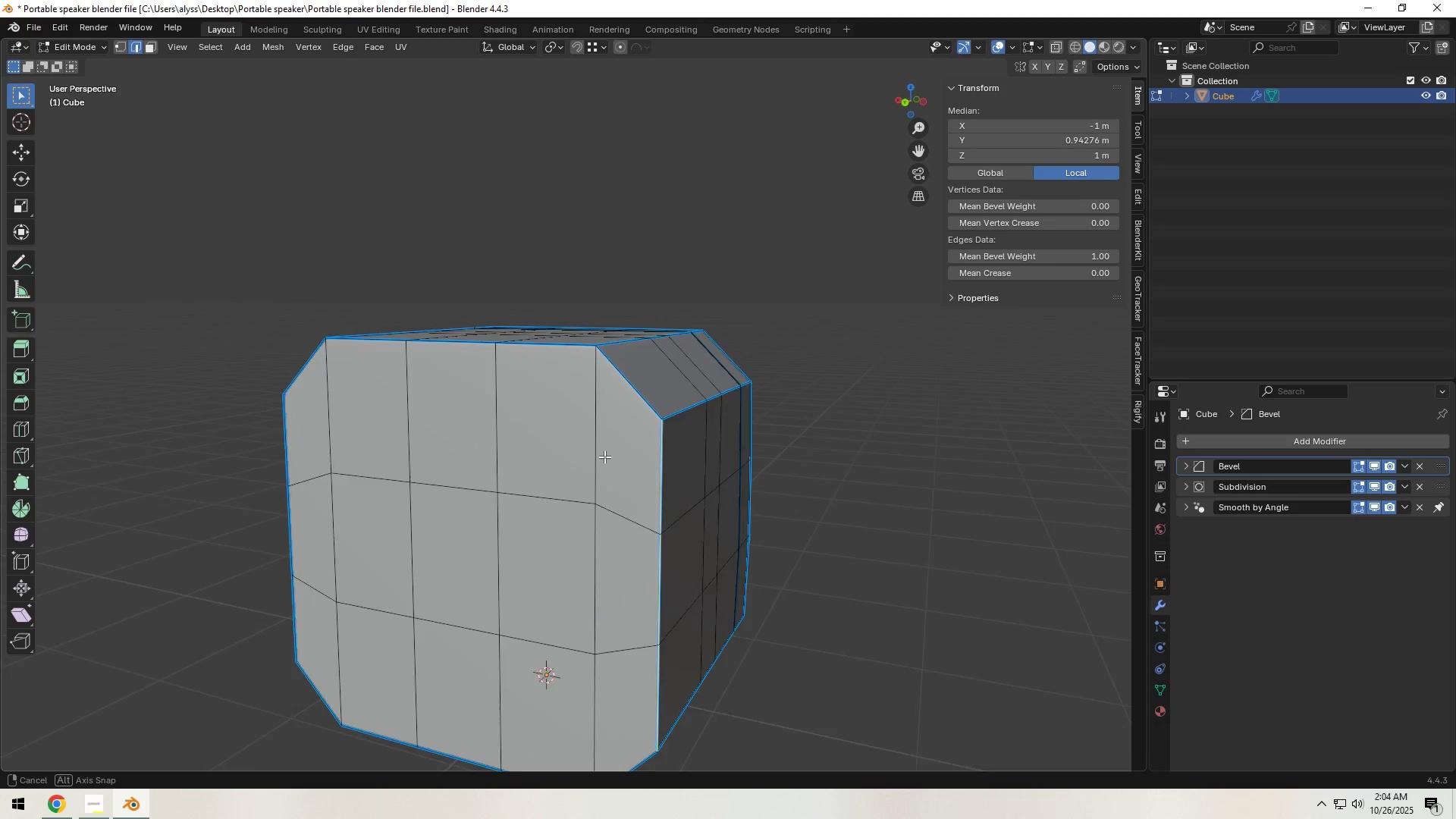 
hold_key(key=ShiftLeft, duration=1.49)
hold_key(key=AltLeft, duration=0.82)
left_click([670, 377])
 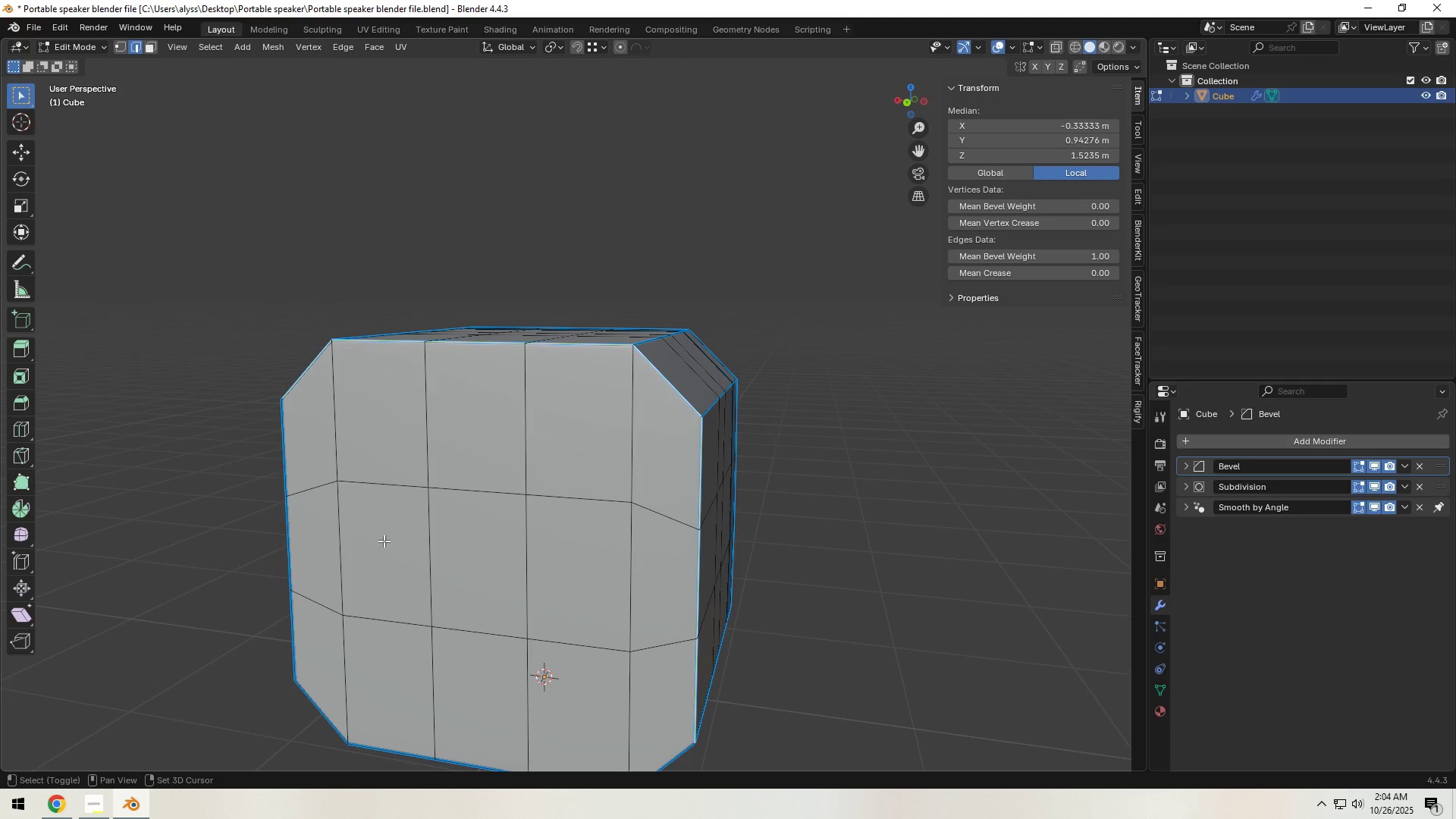 
hold_key(key=ShiftLeft, duration=1.5)
left_click([293, 548])
 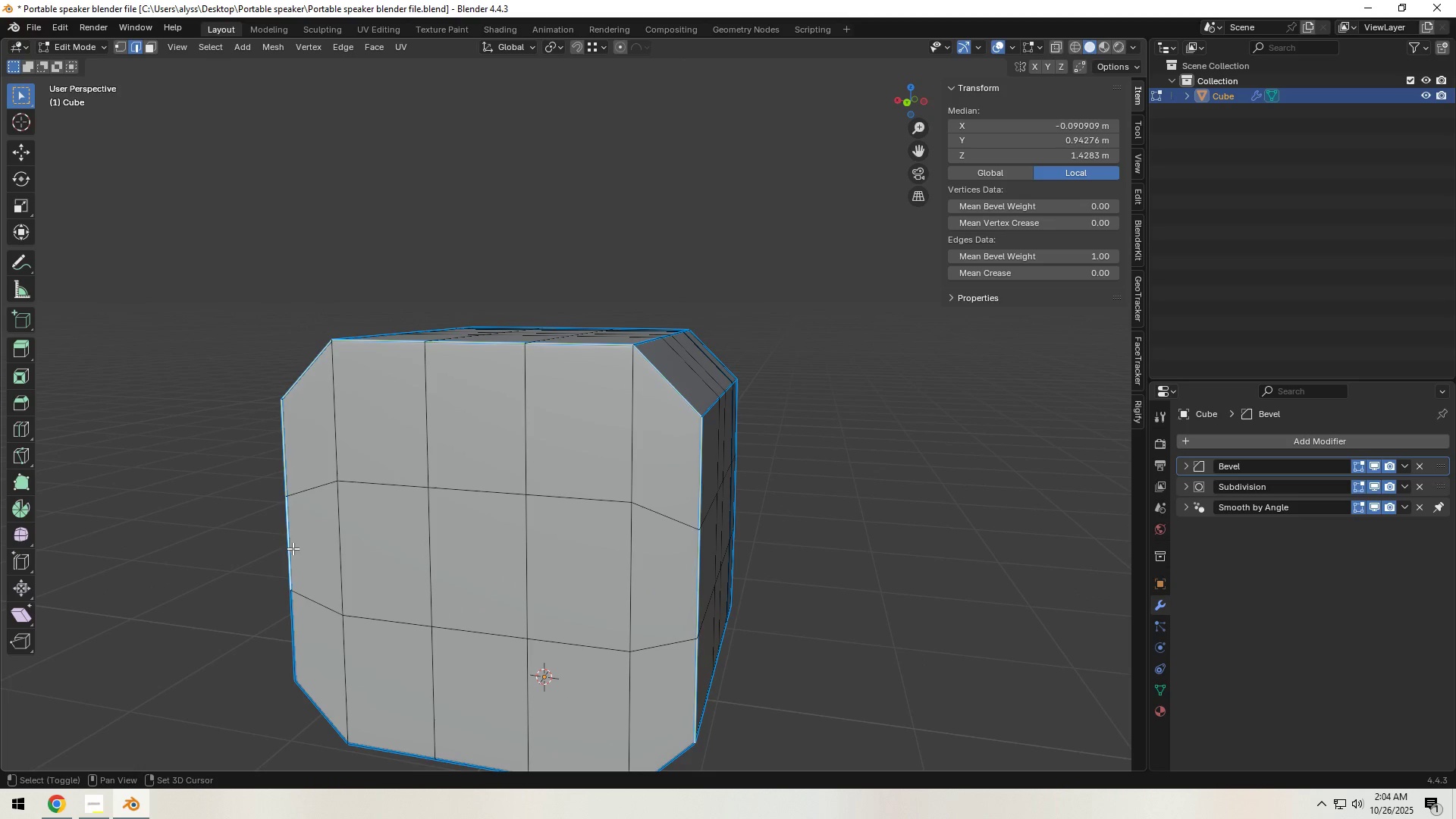 
hold_key(key=ShiftLeft, duration=1.51)
left_click([290, 654])
 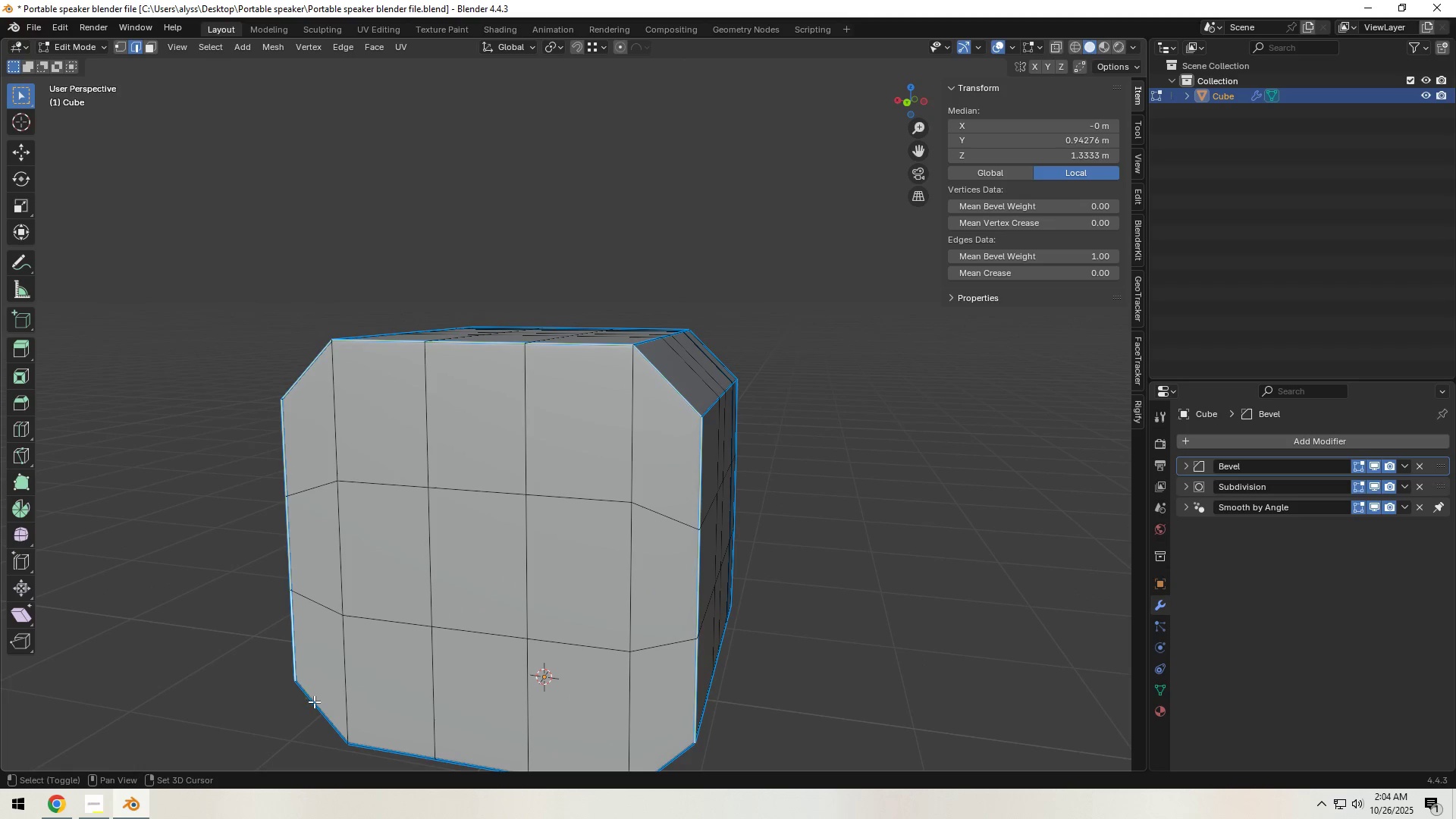 
hold_key(key=ShiftLeft, duration=1.18)
left_click_drag(start_coordinate=[317, 708], to_coordinate=[322, 713])
 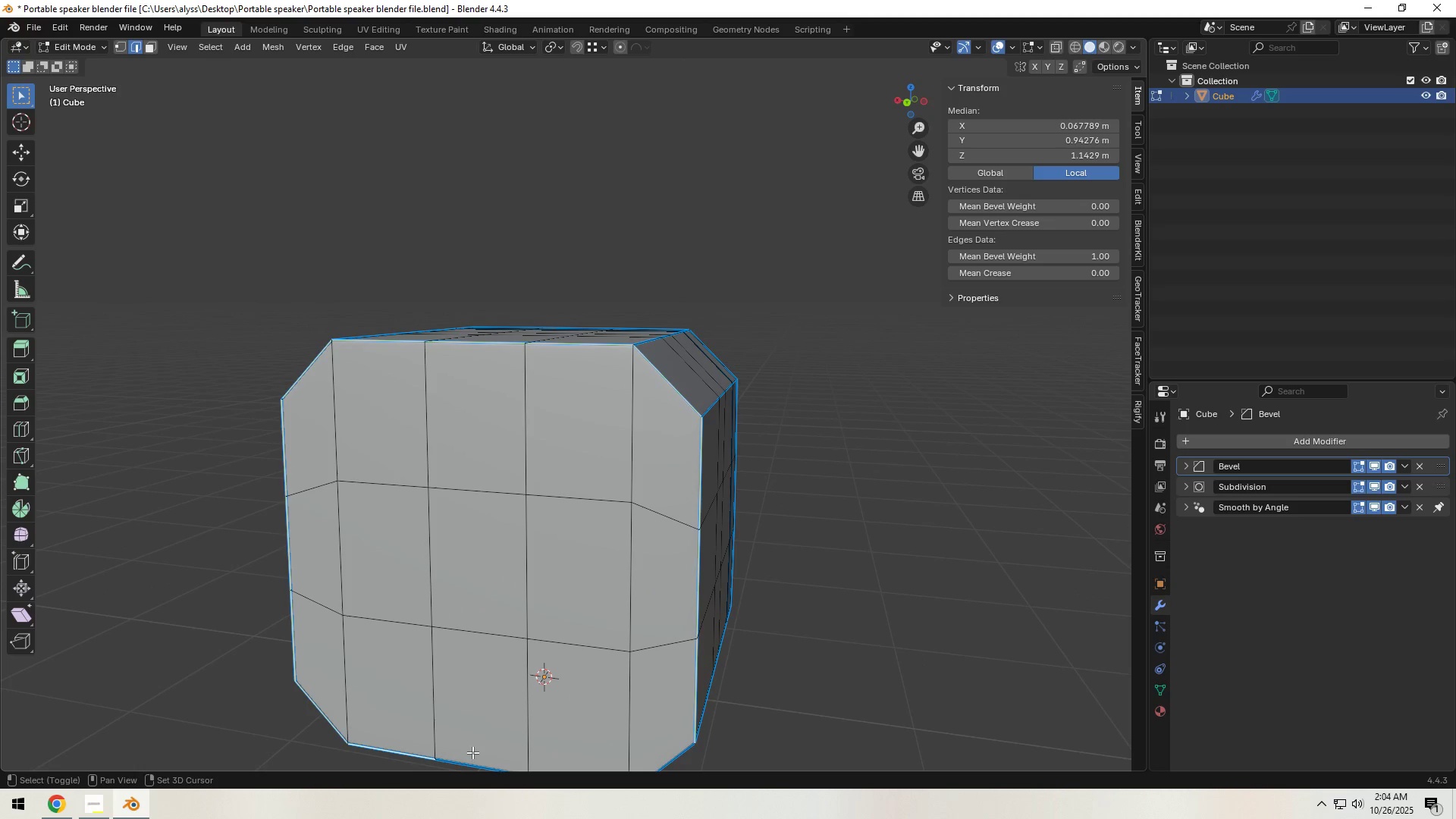 
triple_click([479, 756])
 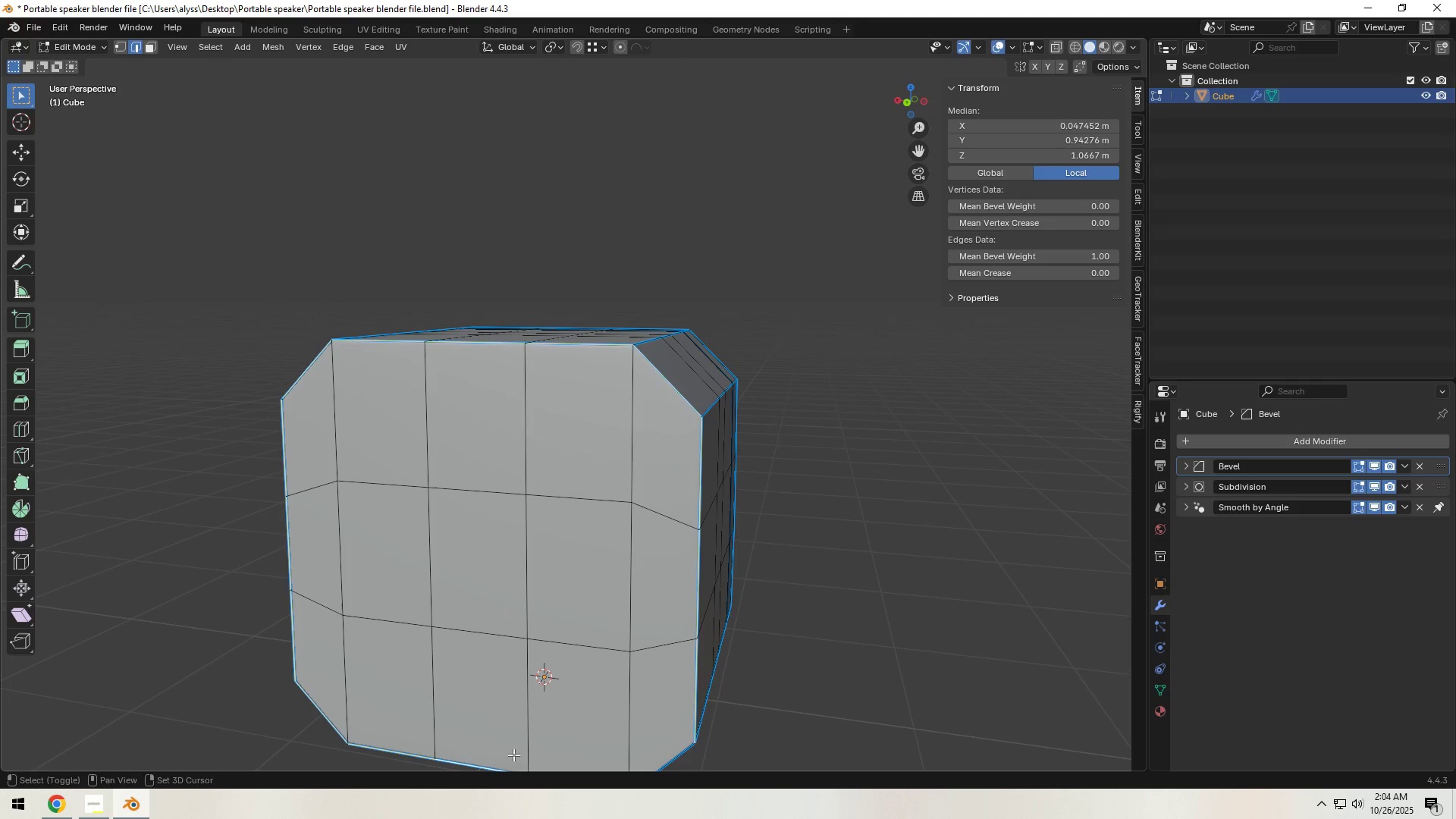 
hold_key(key=ShiftLeft, duration=1.43)
double_click([613, 699])
 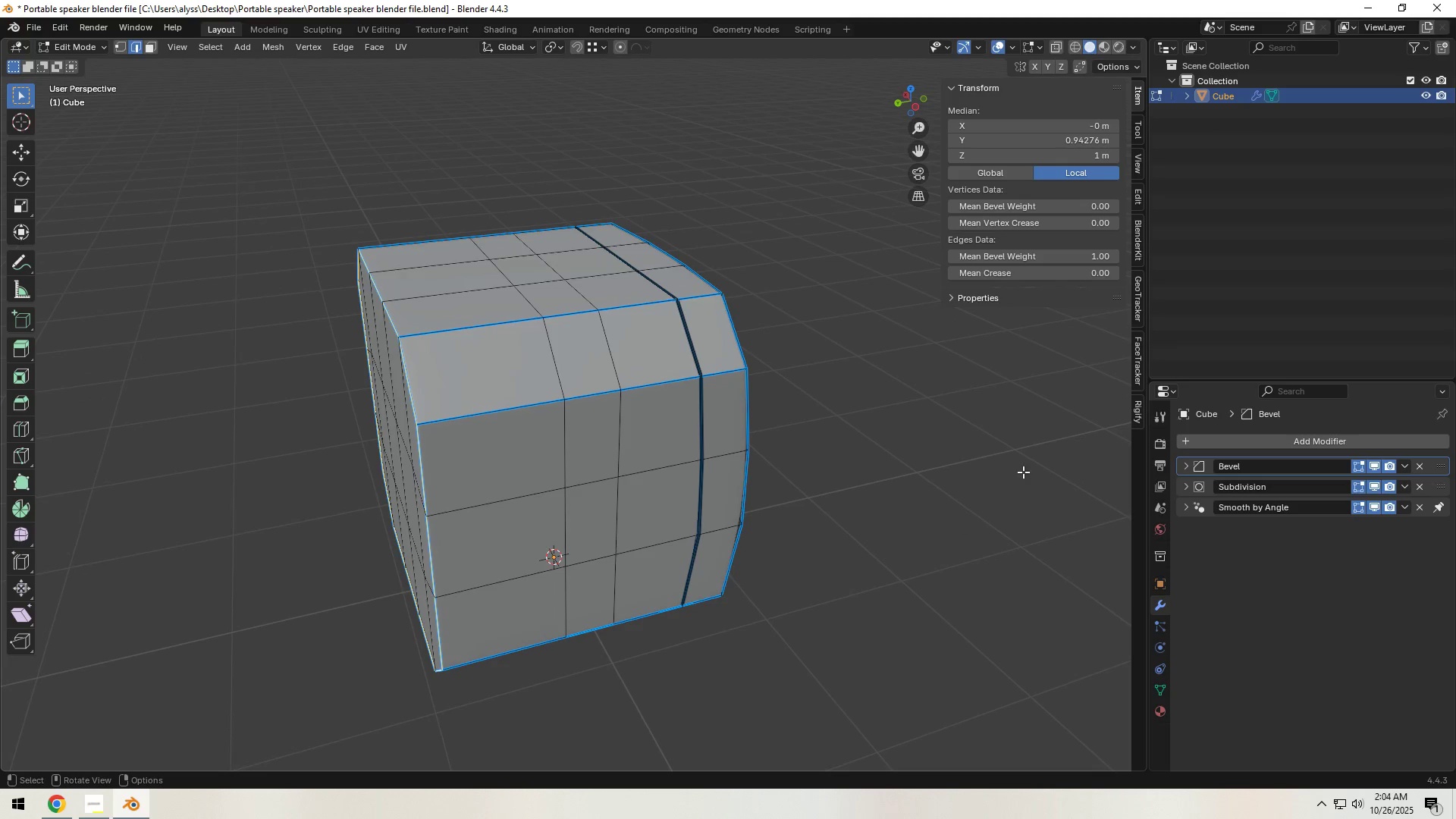 
left_click_drag(start_coordinate=[1072, 252], to_coordinate=[1167, 246])
 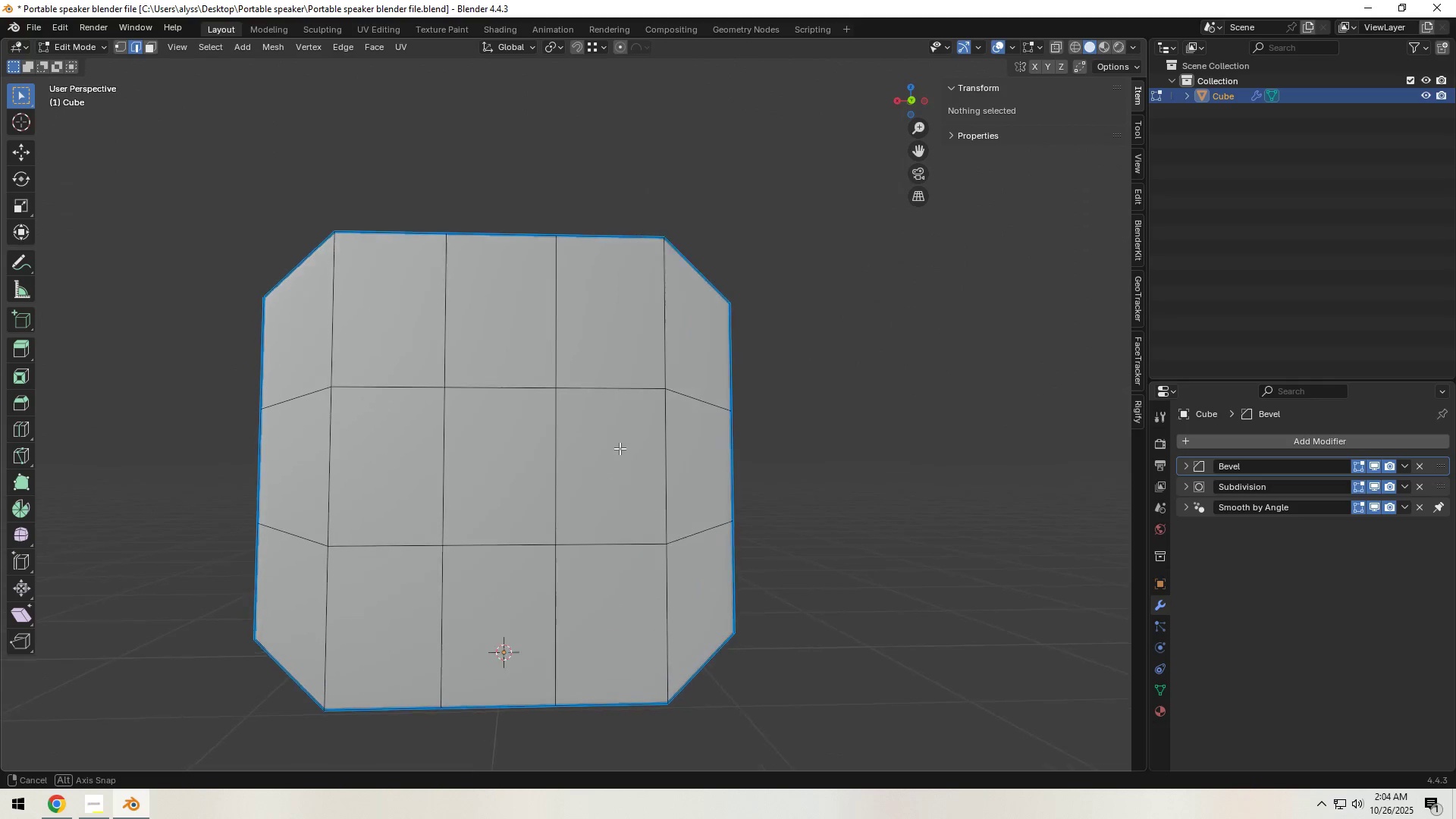 
key(3)
 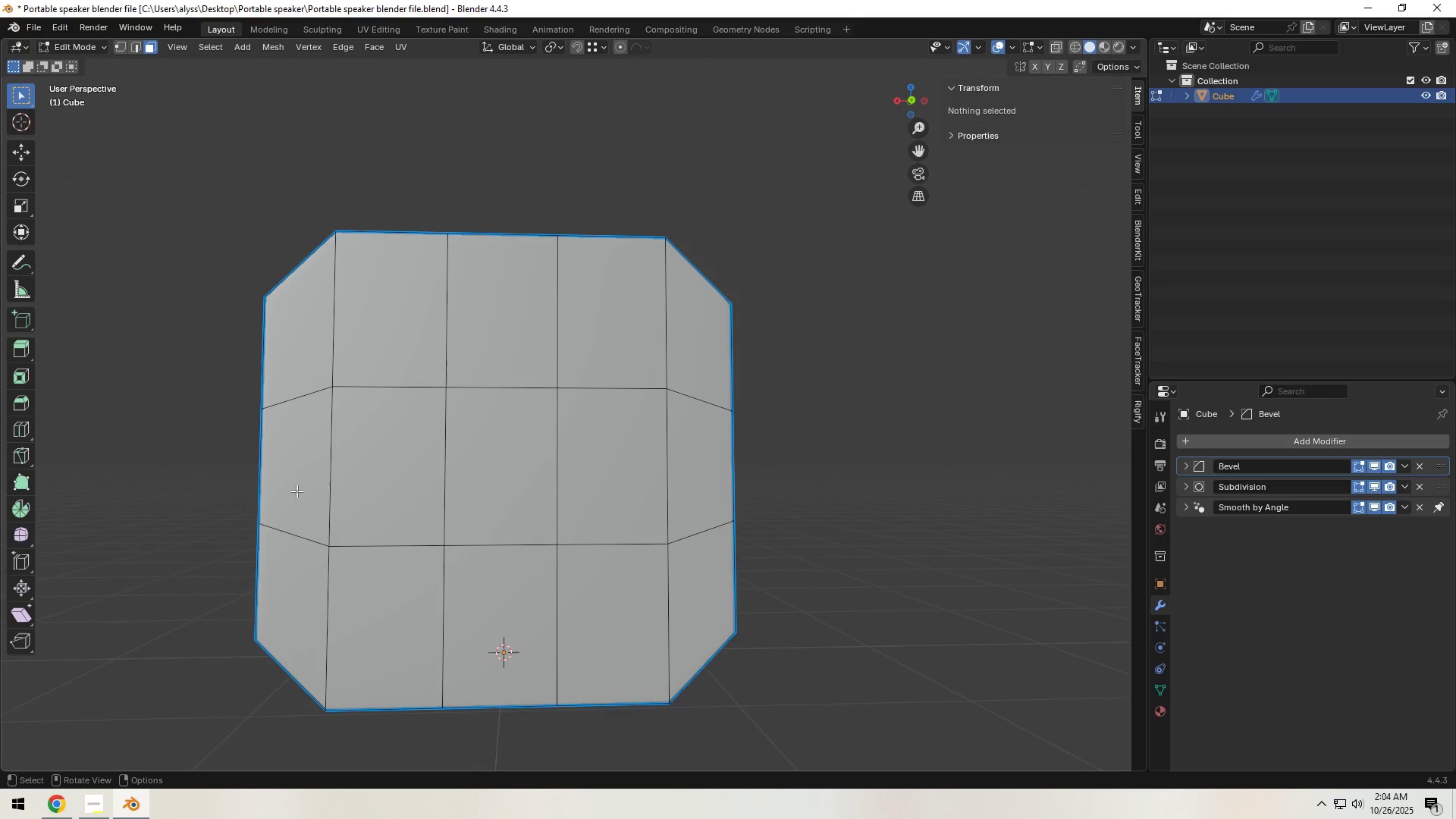 
left_click([296, 490])
 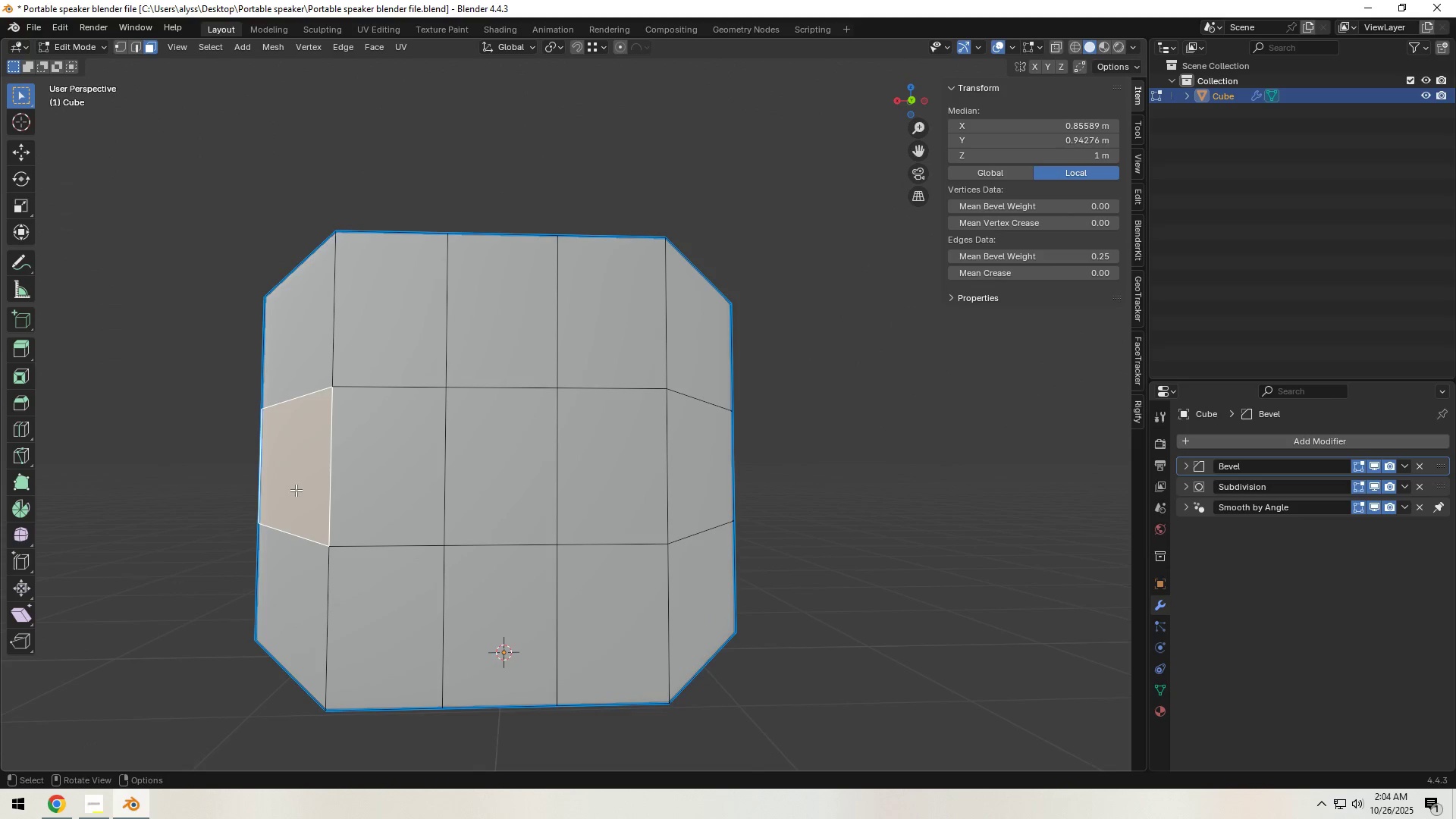 
hold_key(key=ShiftLeft, duration=1.5)
left_click([311, 369])
 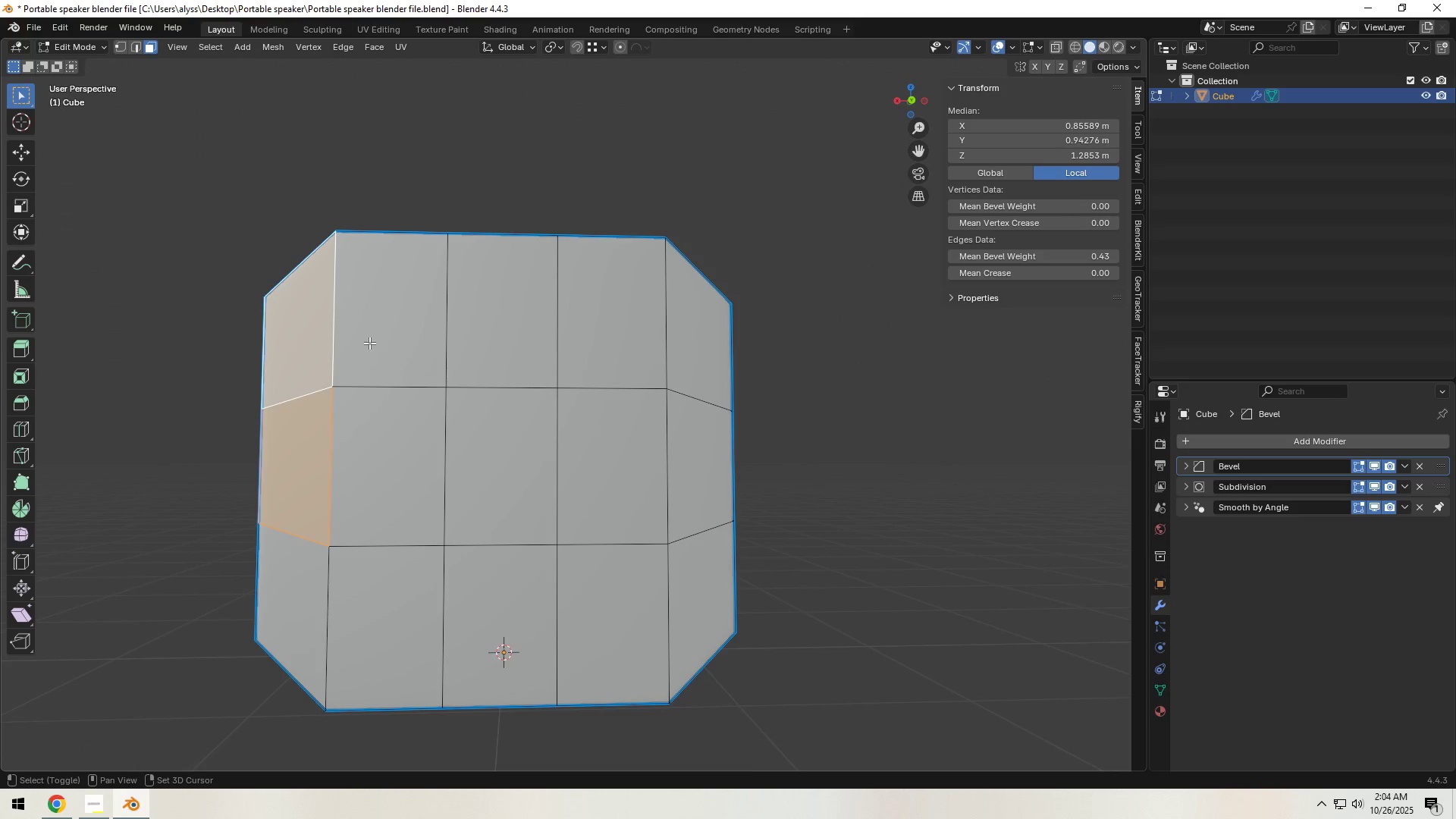 
double_click([369, 343])
 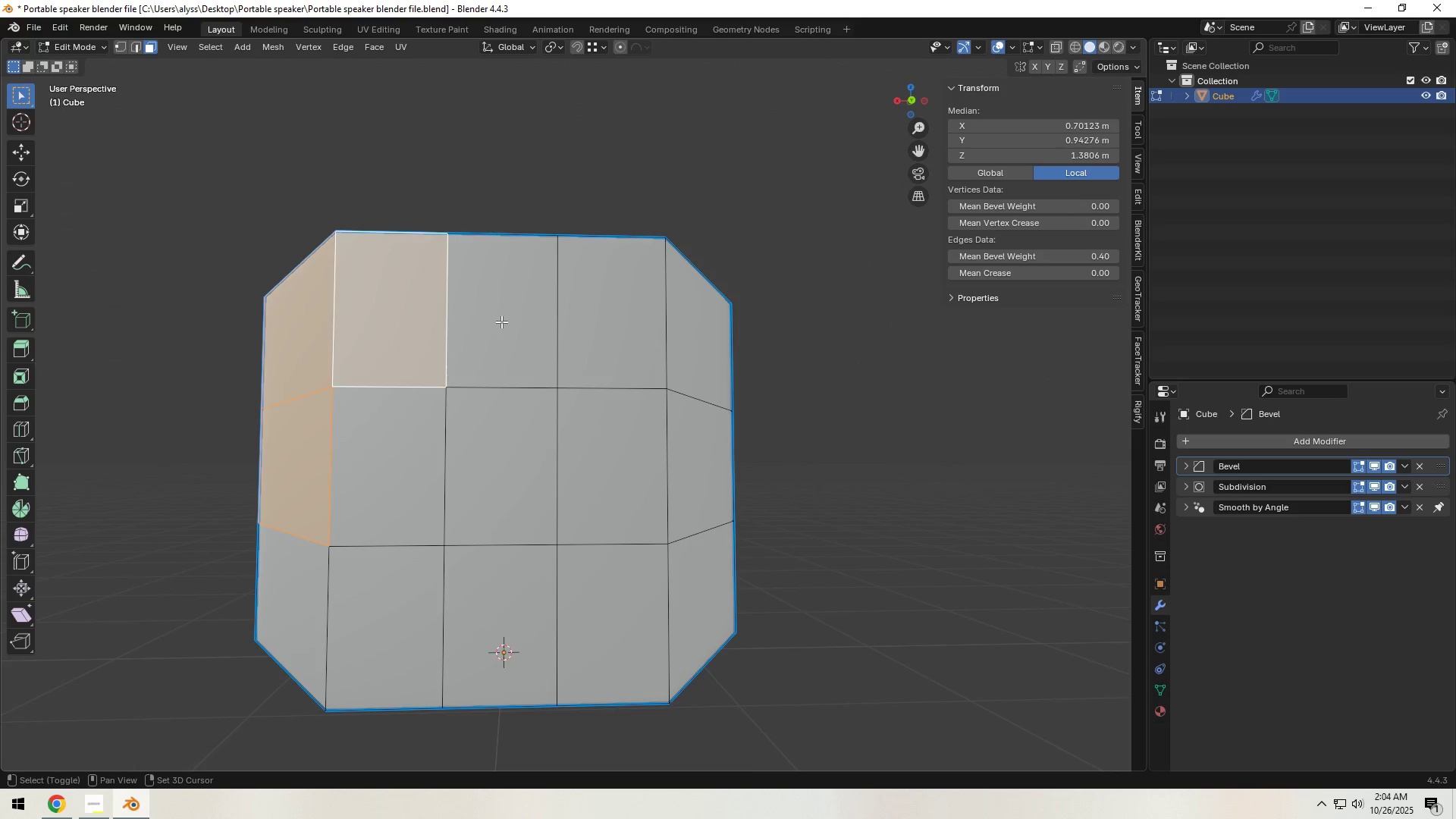 
triple_click([501, 322])
 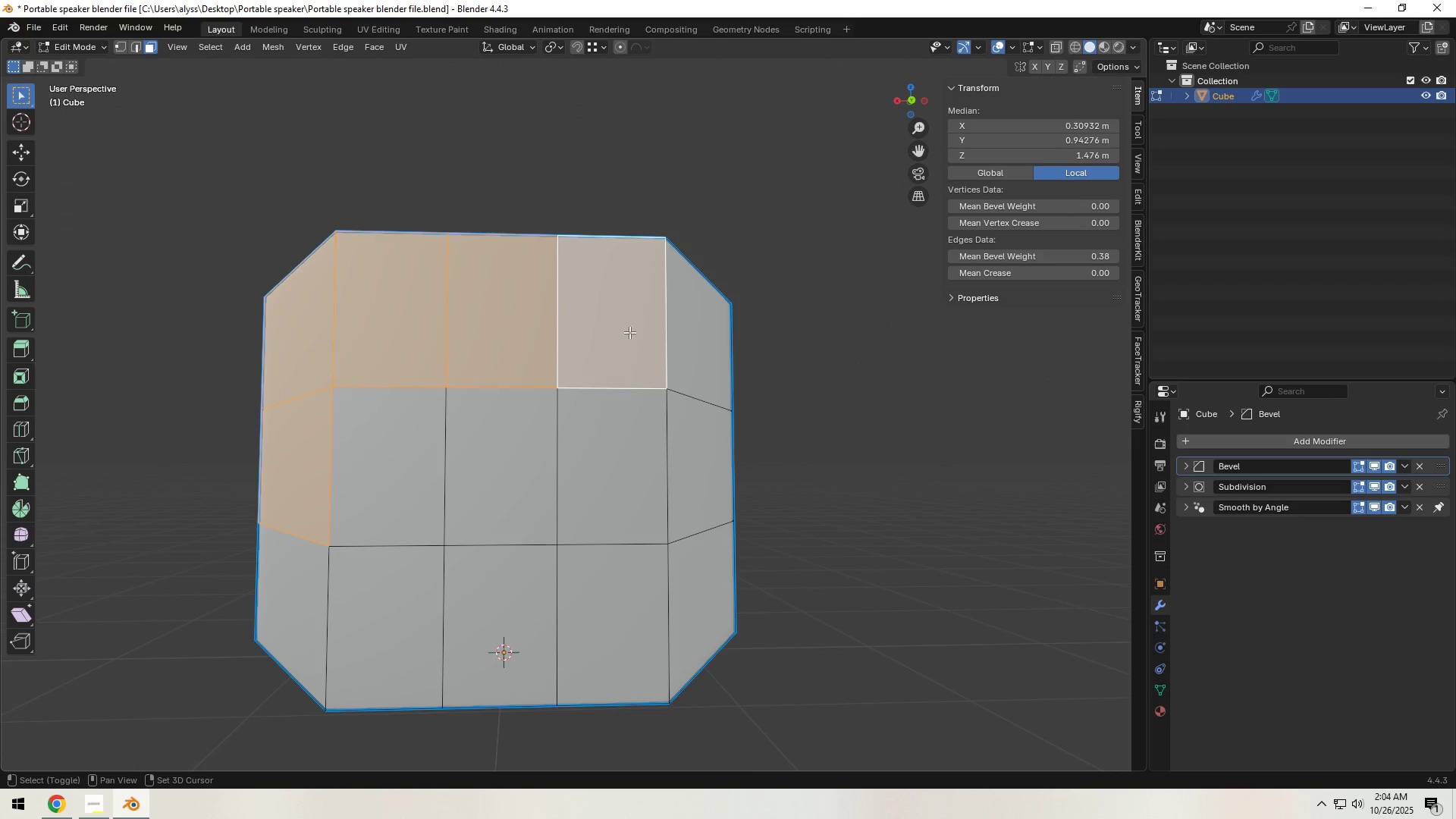 
hold_key(key=ShiftLeft, duration=1.51)
triple_click([687, 449])
 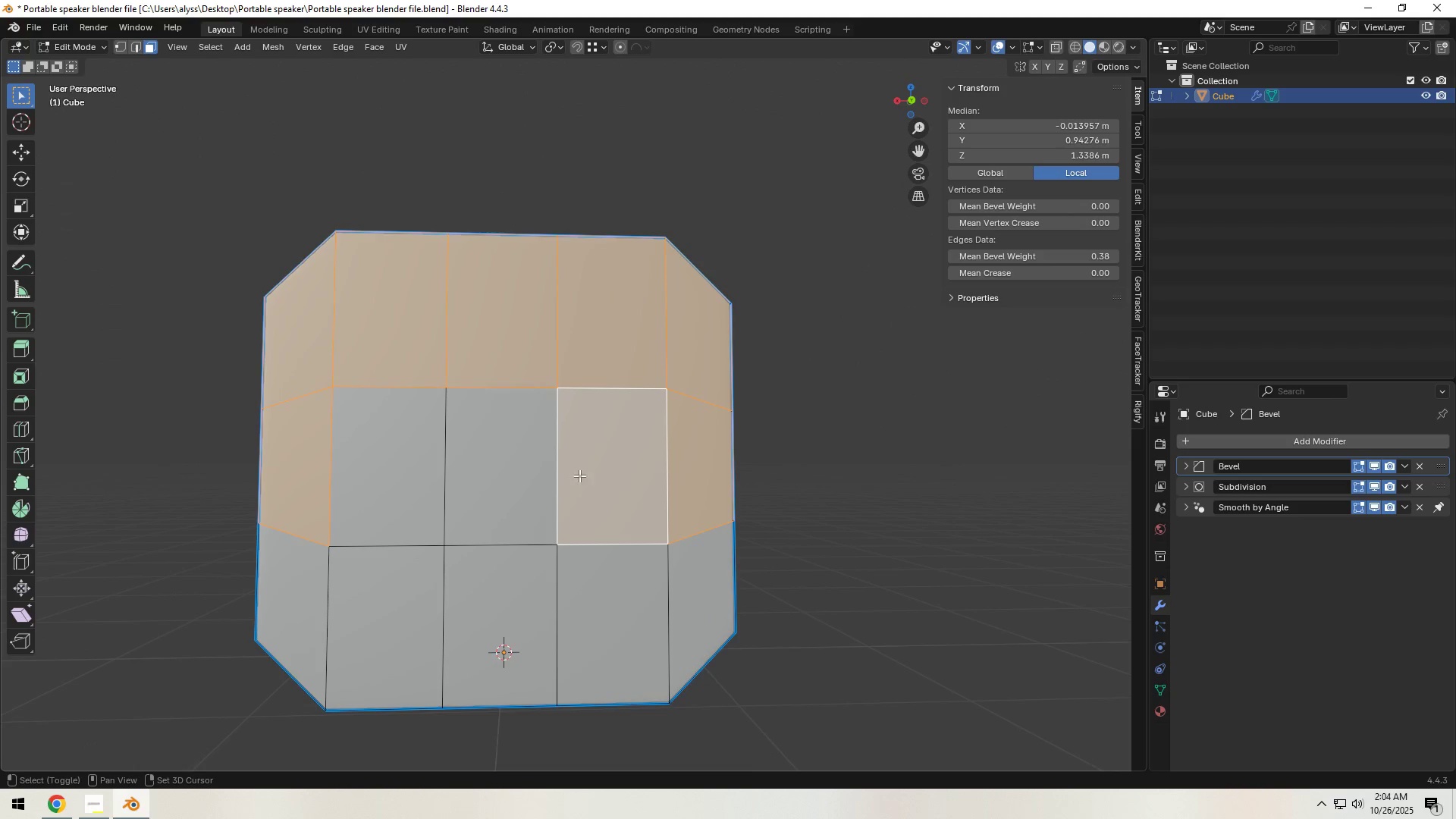 
triple_click([508, 483])
 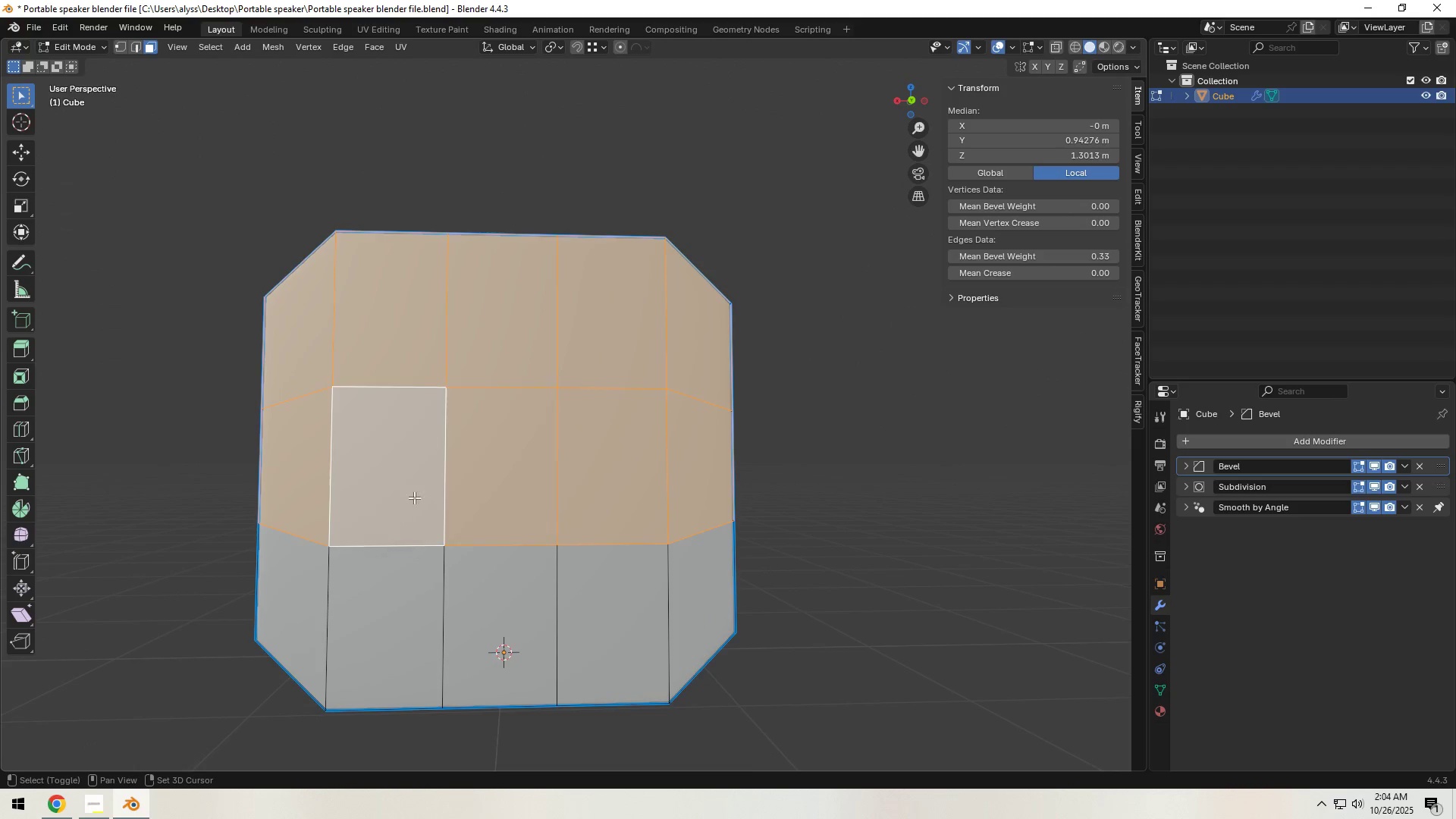 
hold_key(key=ShiftLeft, duration=1.53)
triple_click([317, 610])
 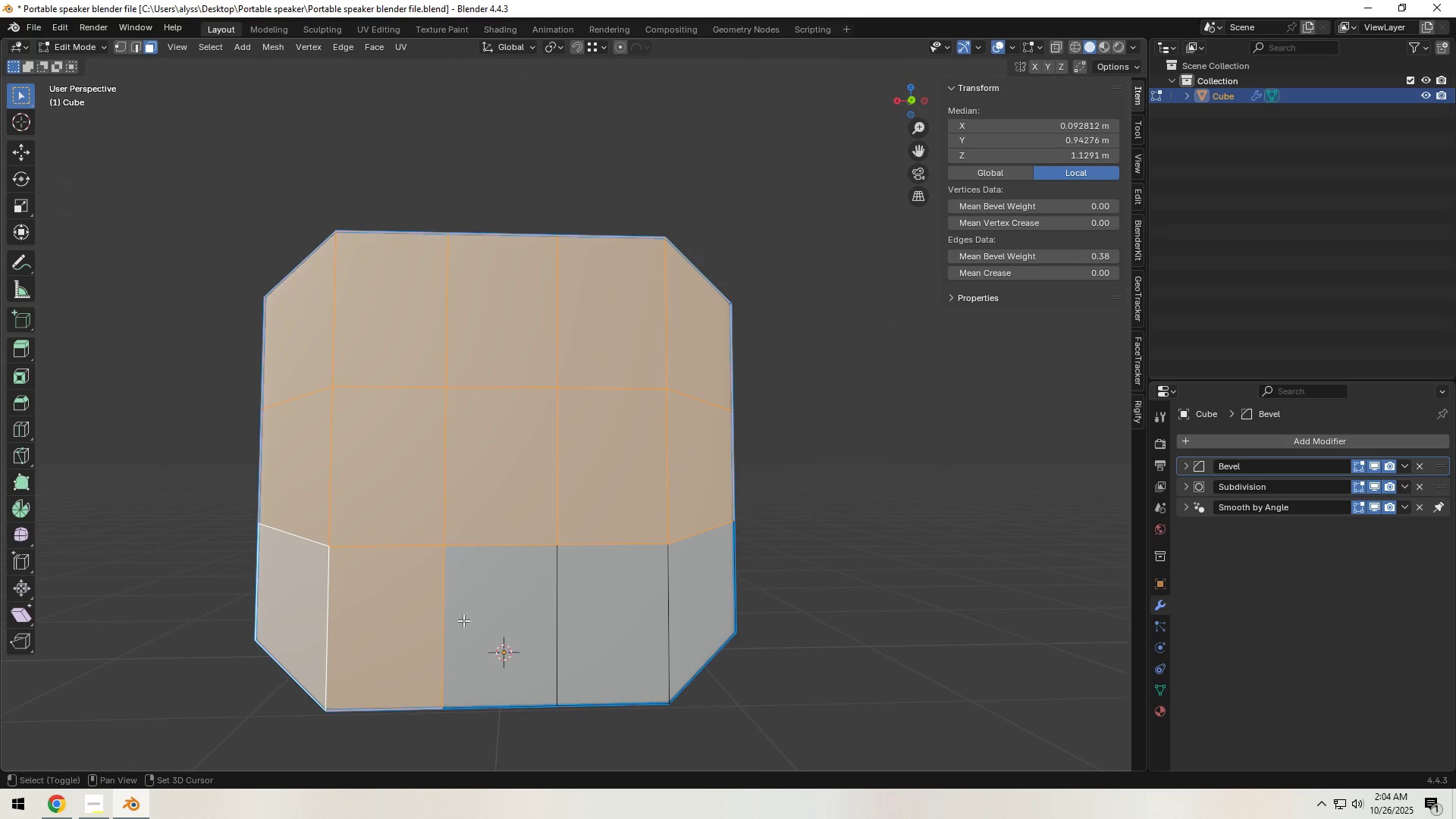 
triple_click([473, 621])
 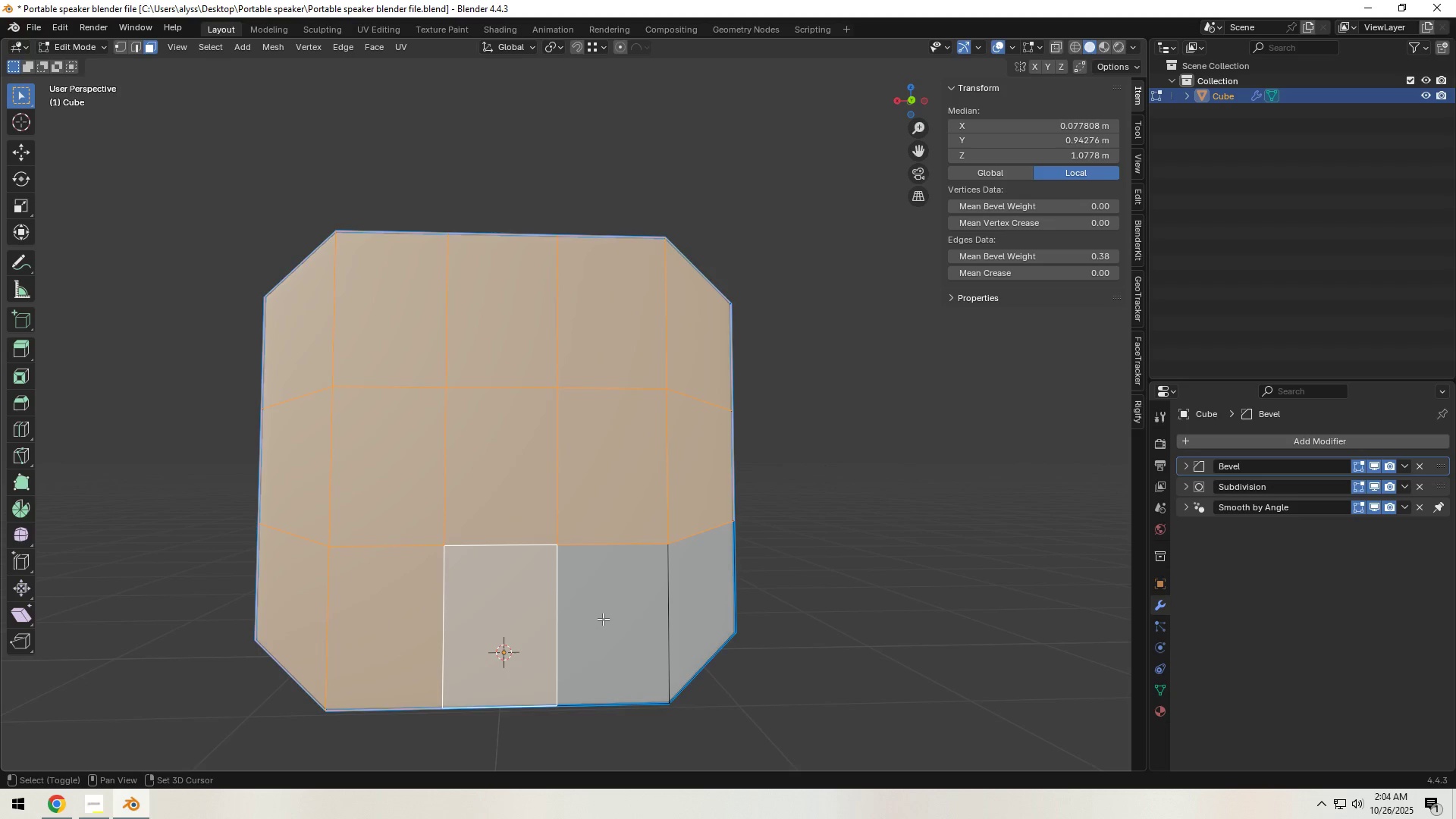 
triple_click([603, 618])
 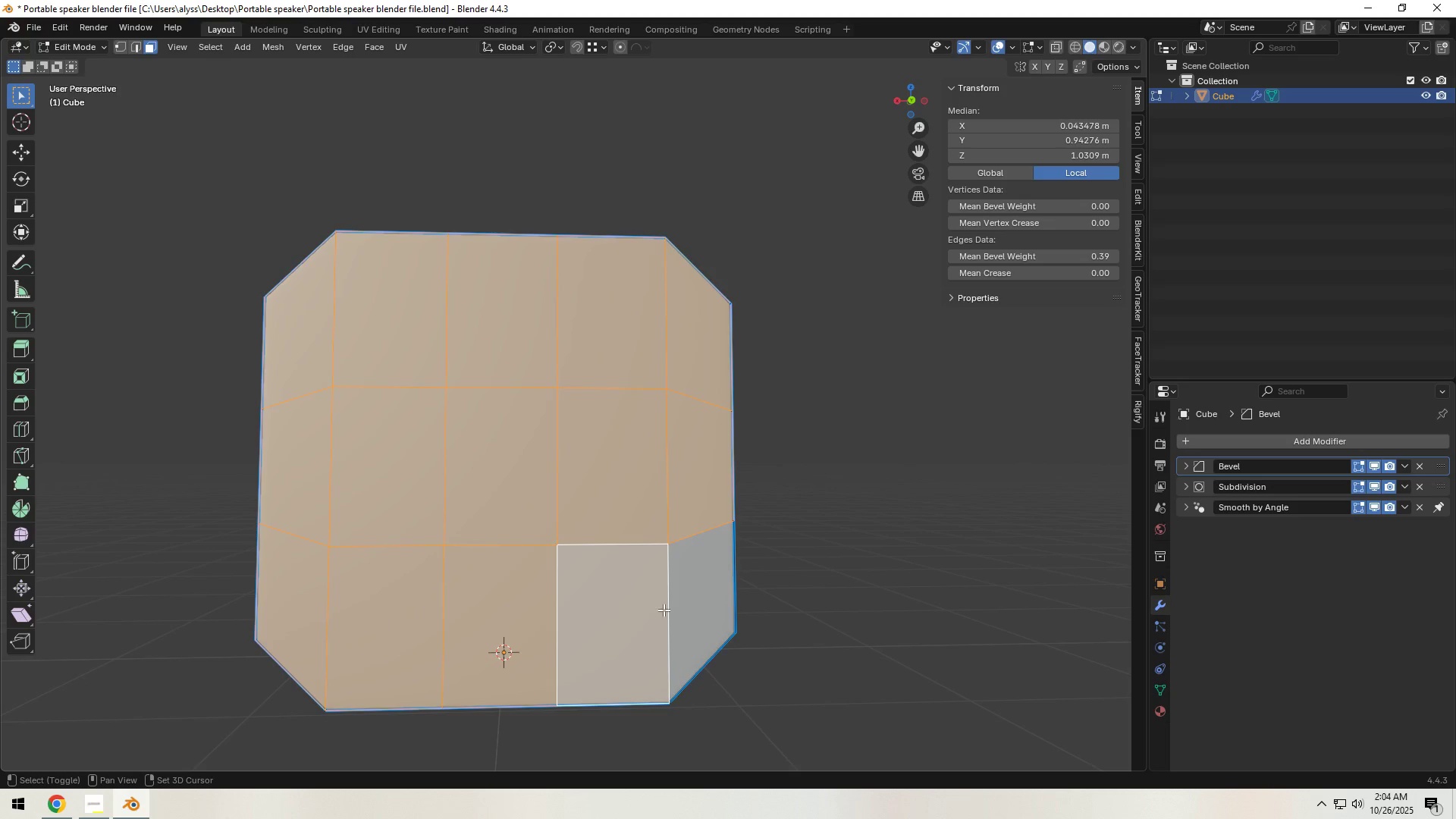 
hold_key(key=ShiftLeft, duration=0.47)
triple_click([683, 606])
 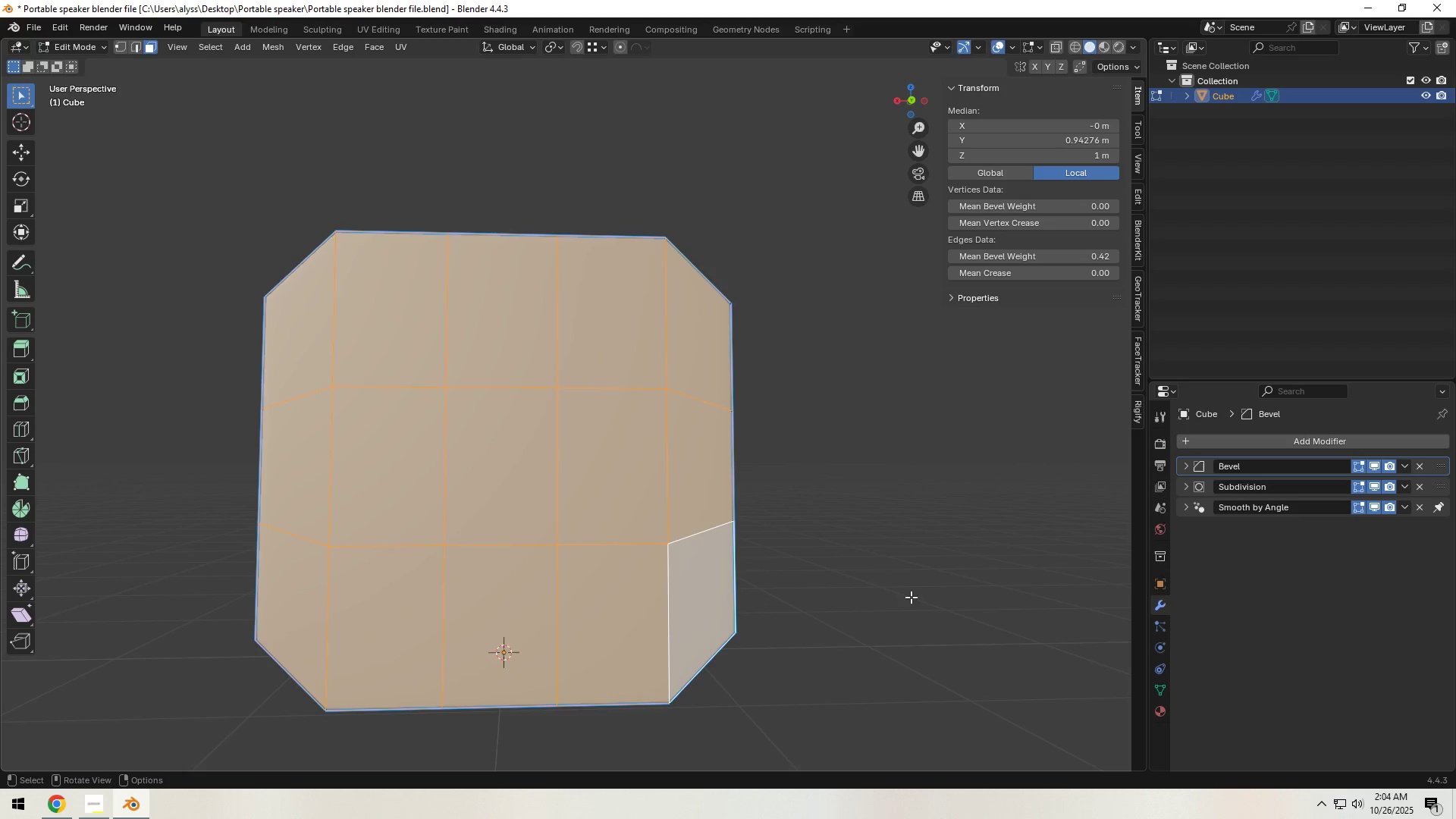 
key(I)
 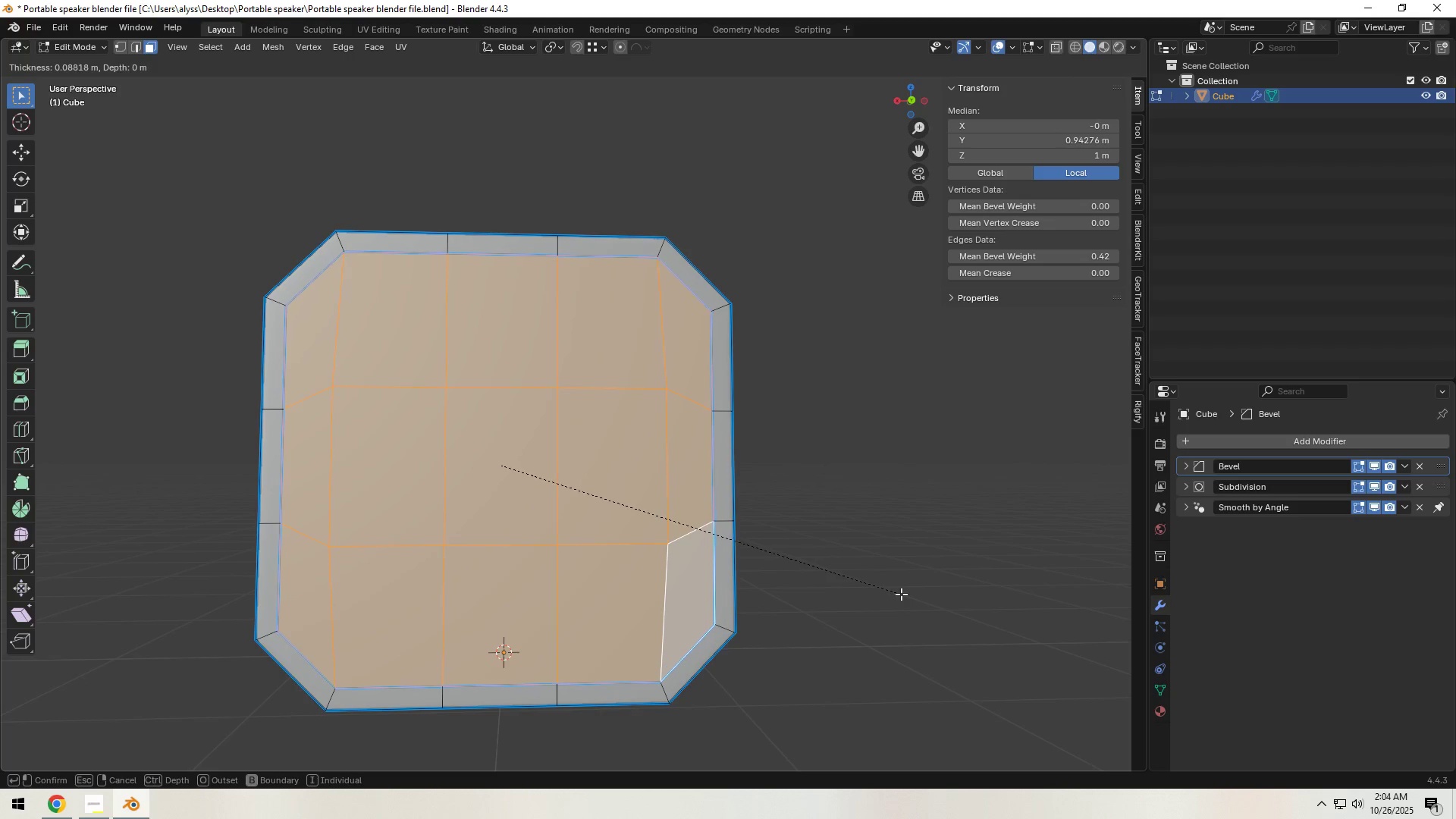 
left_click([901, 594])
 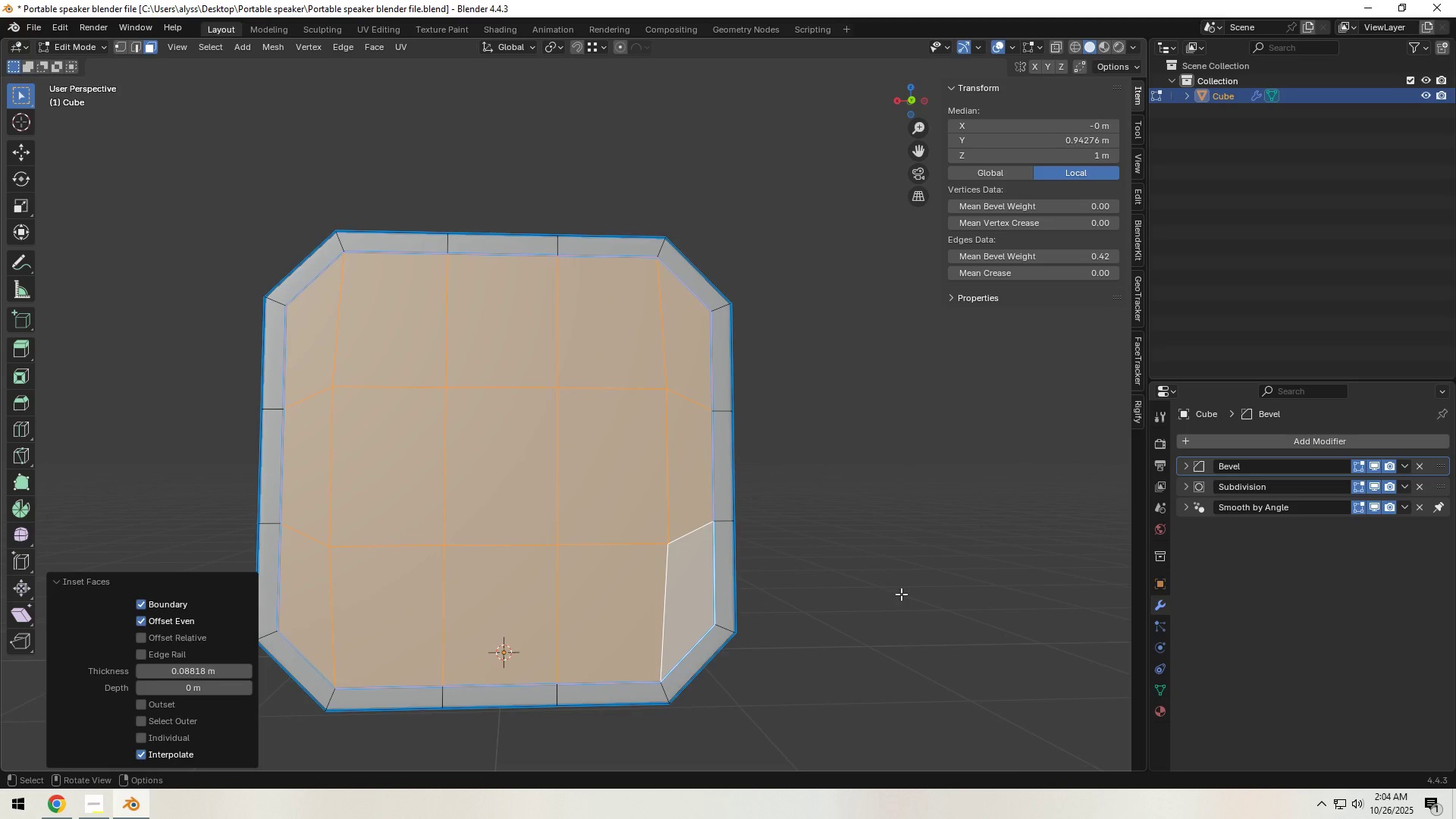 
key(I)
 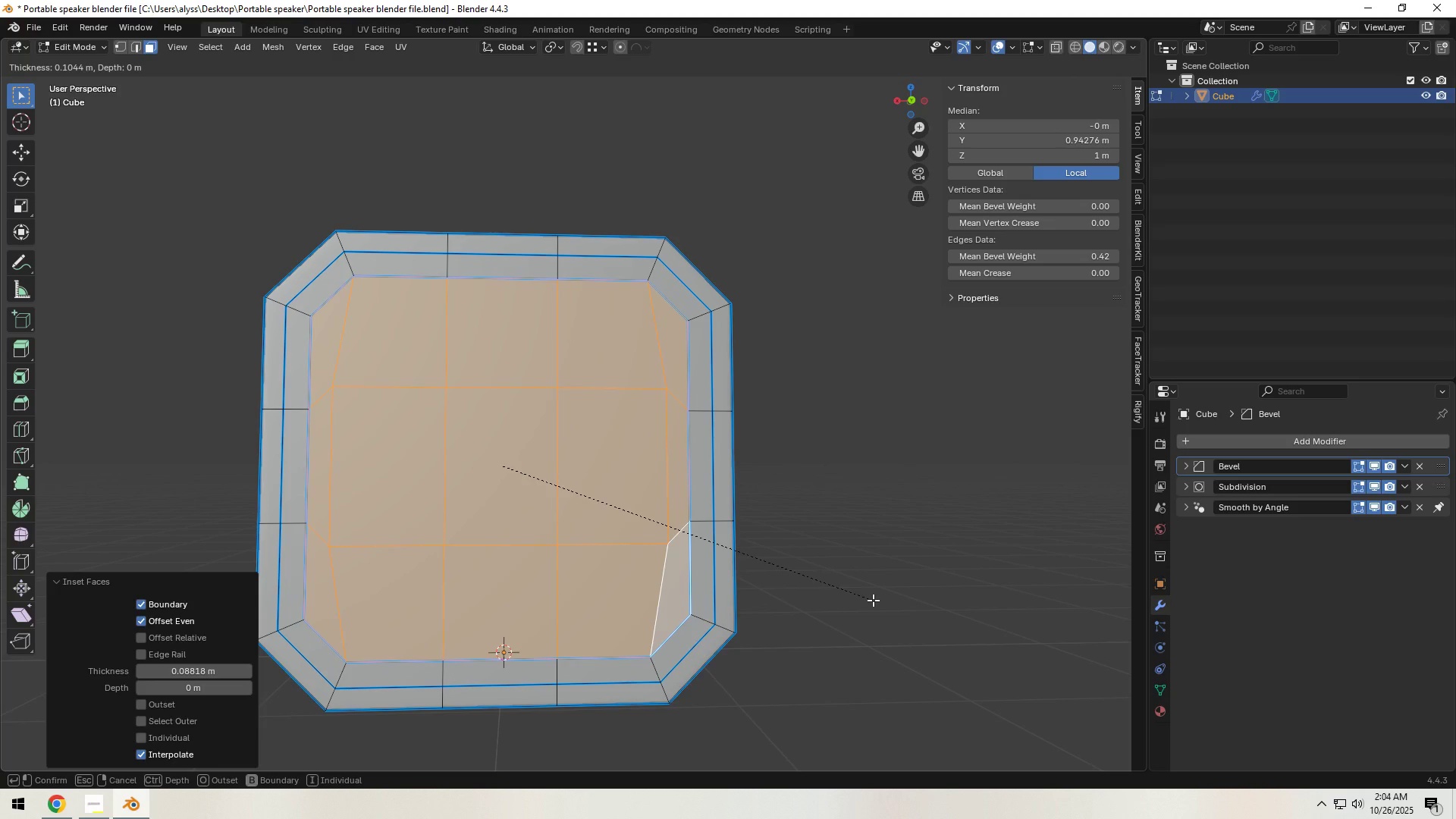 
left_click([873, 600])
 